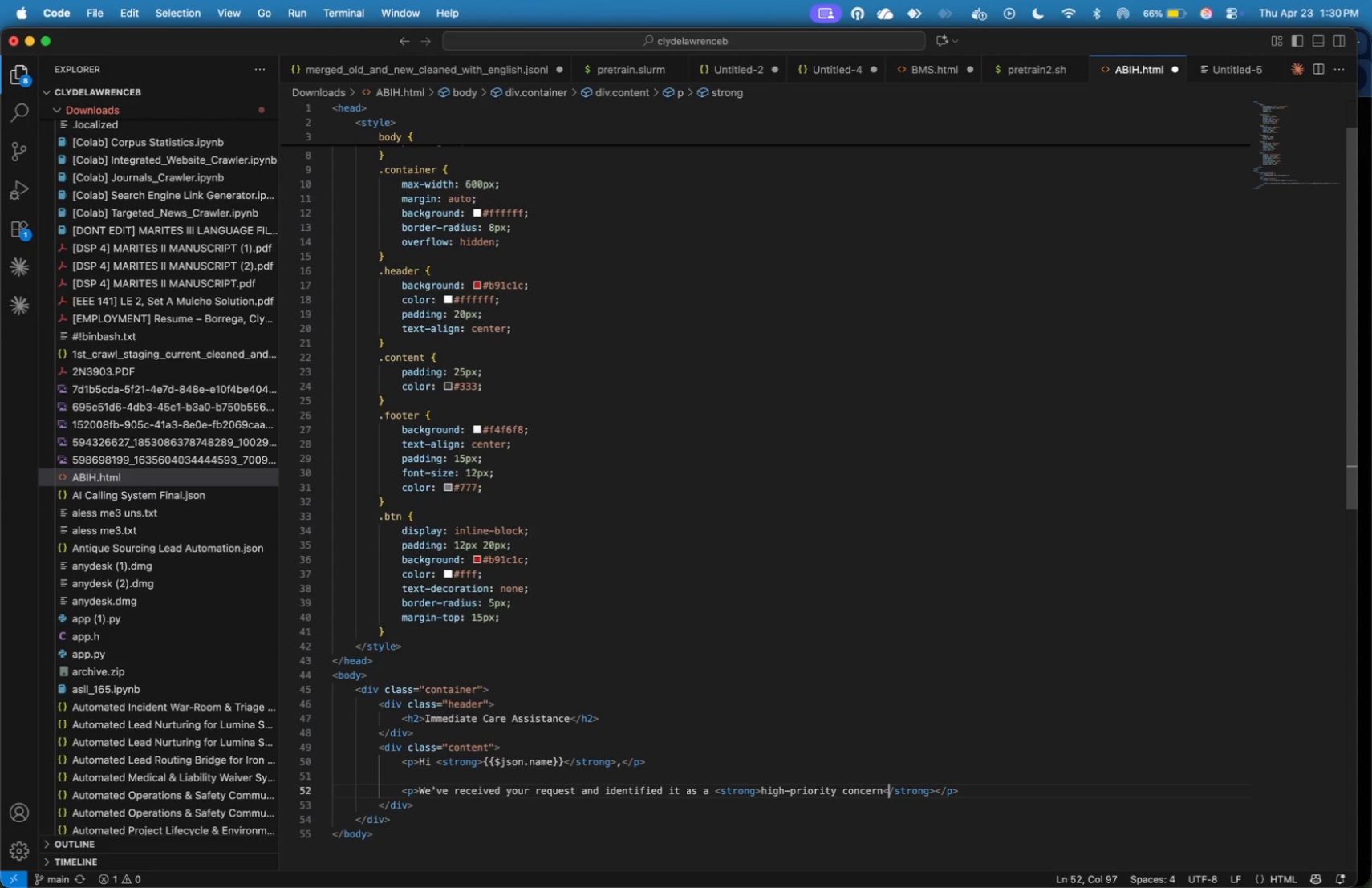 
hold_key(key=ArrowRight, duration=0.32)
 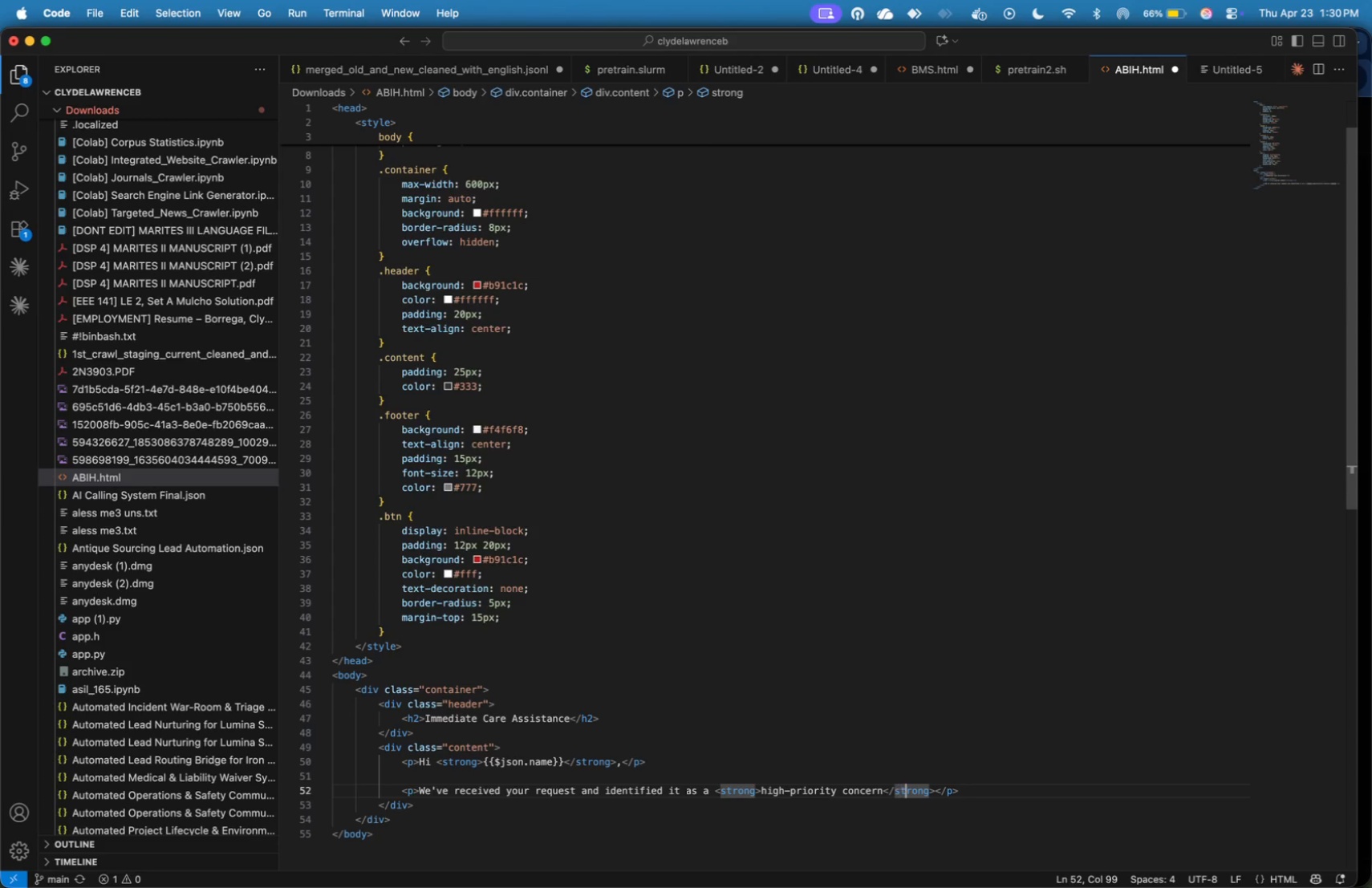 
key(ArrowRight)
 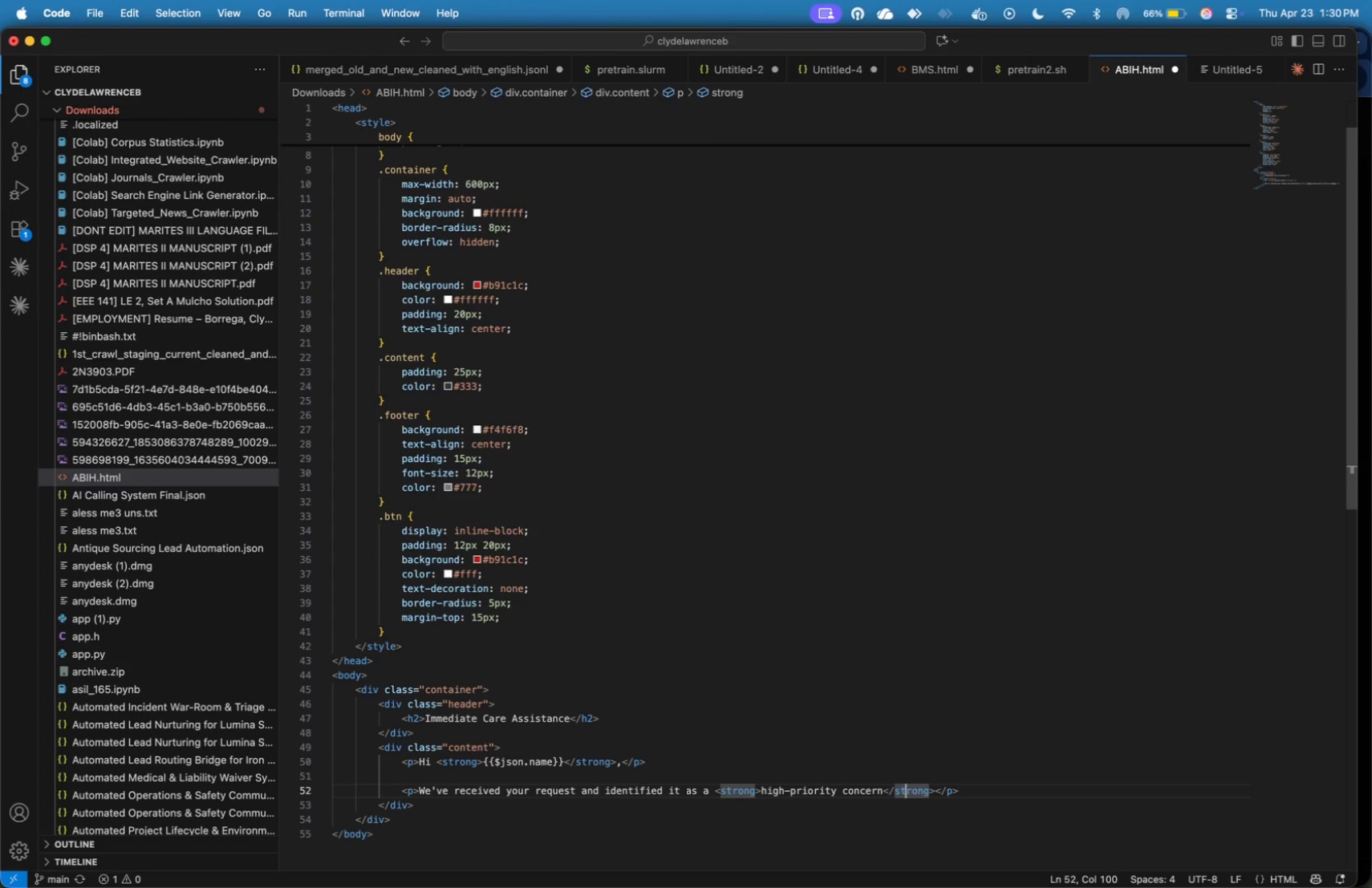 
key(ArrowRight)
 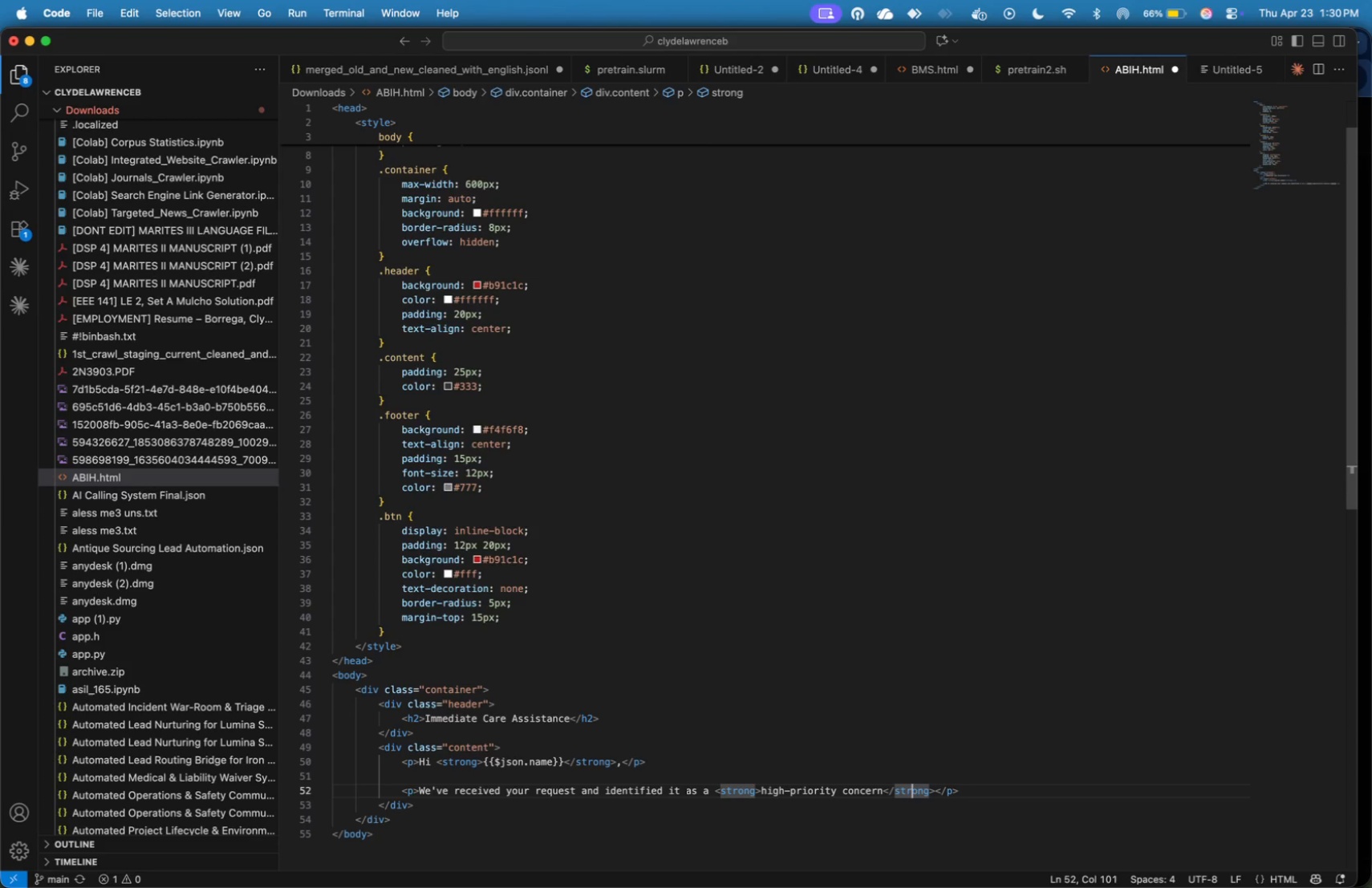 
key(ArrowRight)
 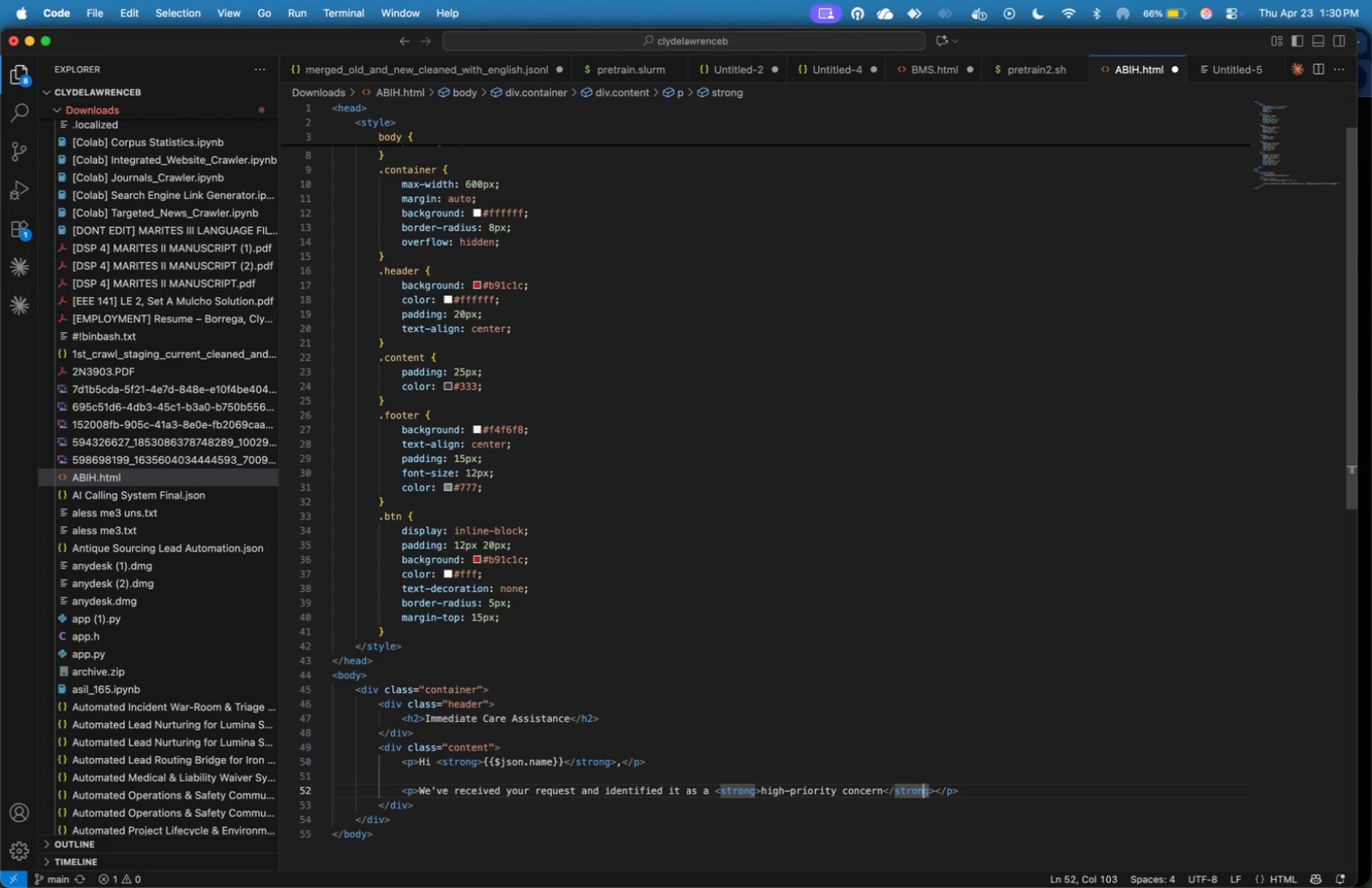 
key(ArrowRight)
 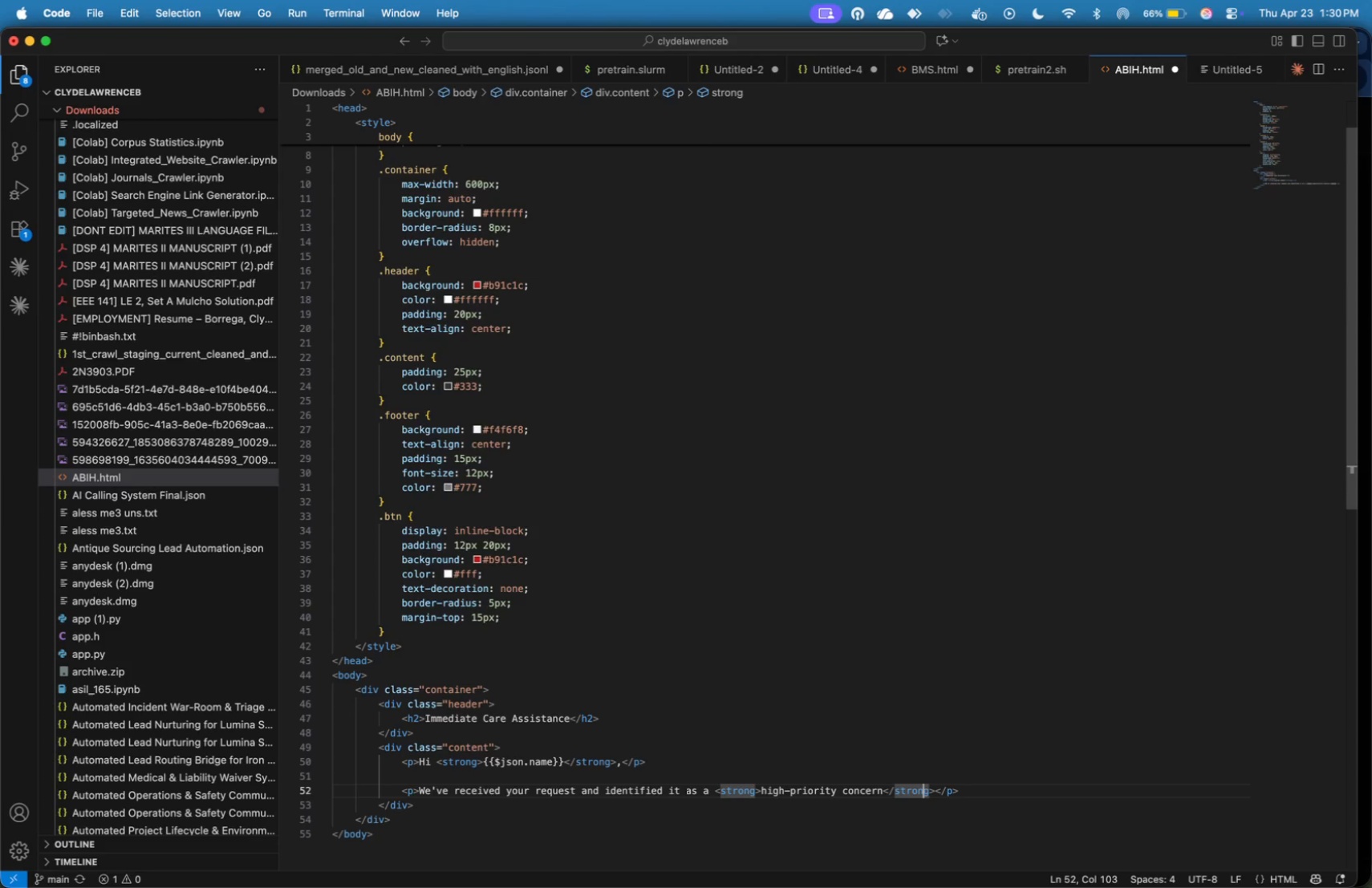 
key(ArrowRight)
 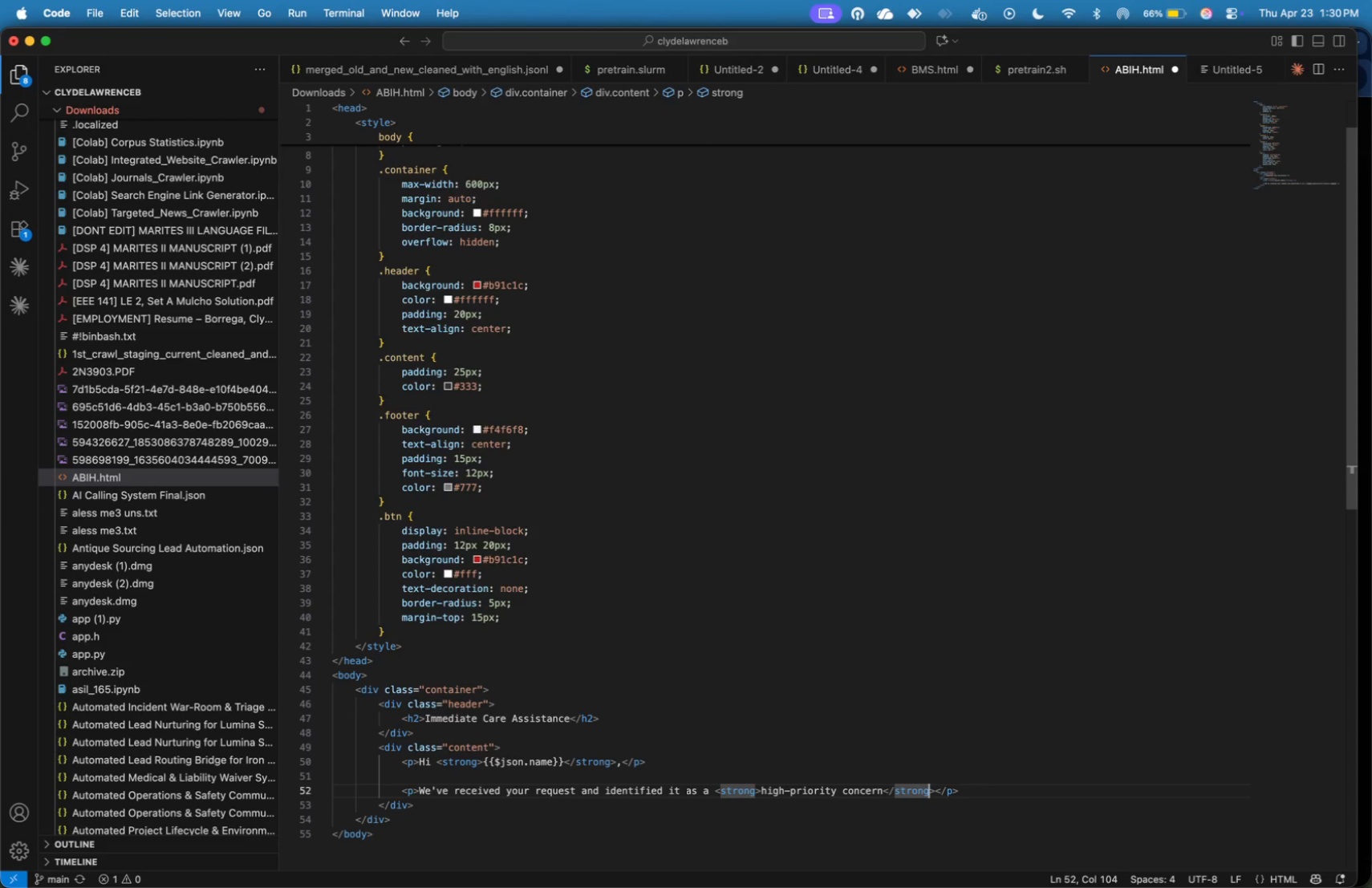 
key(ArrowRight)
 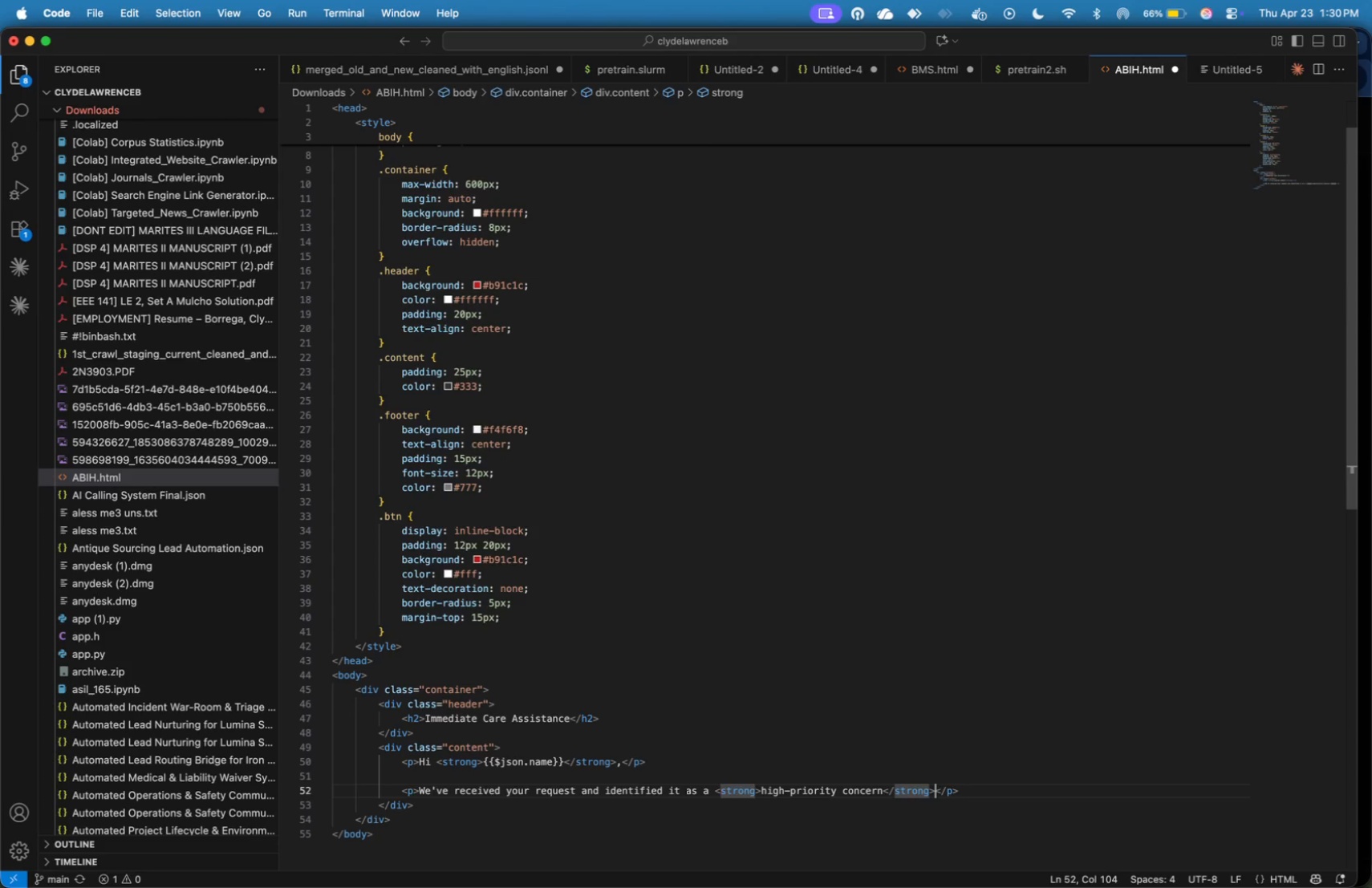 
key(ArrowRight)
 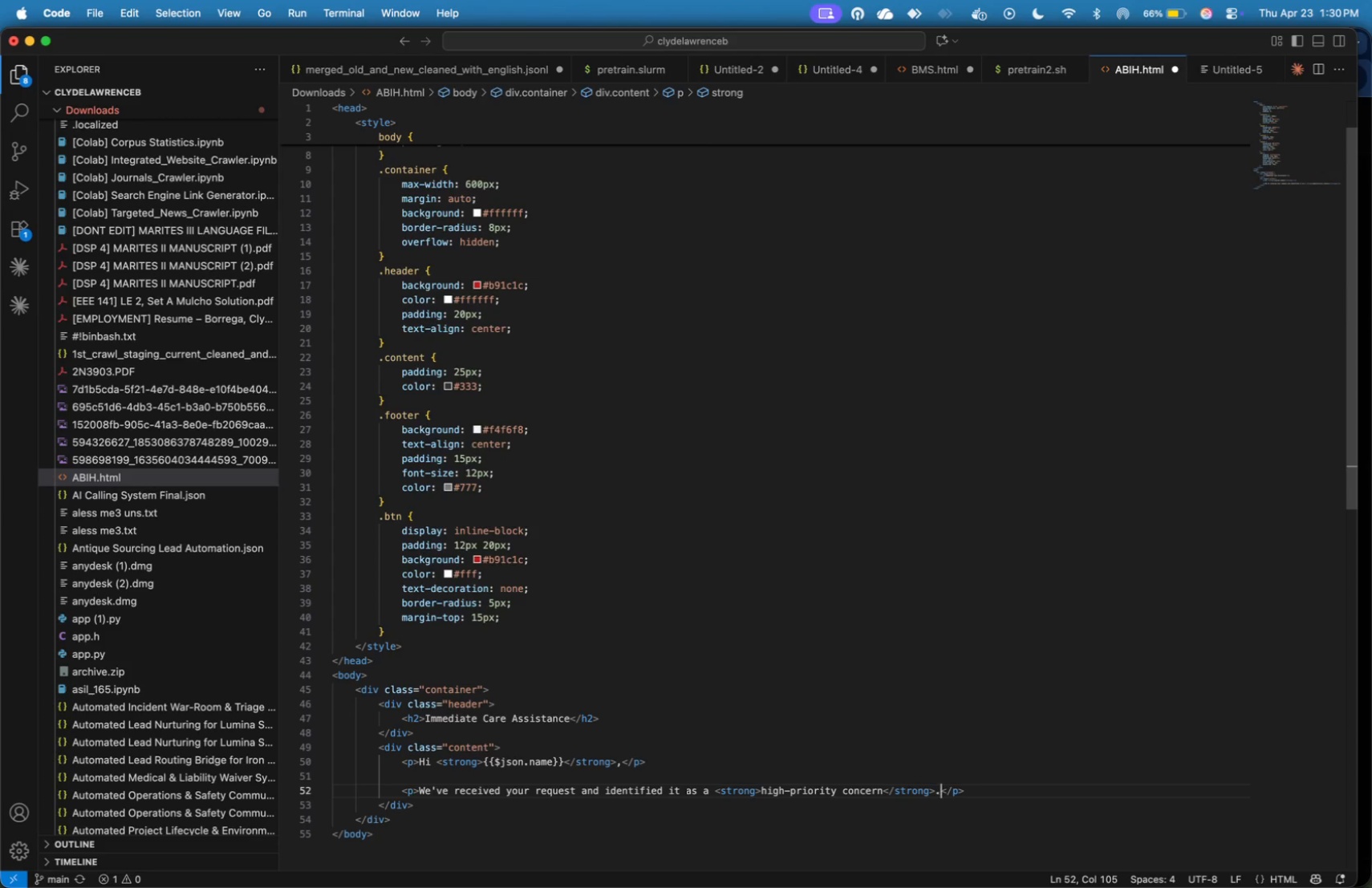 
key(Period)
 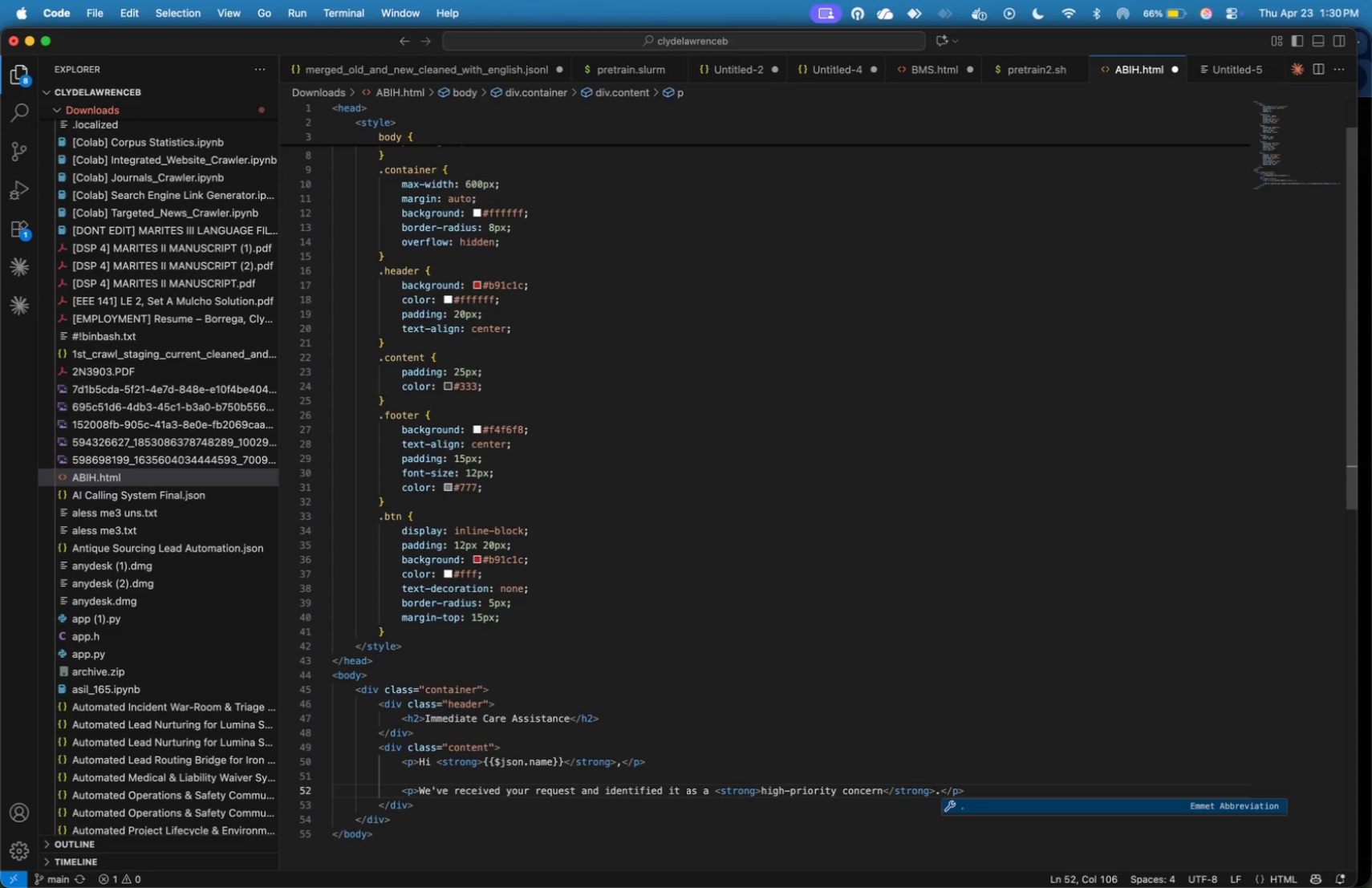 
key(ArrowRight)
 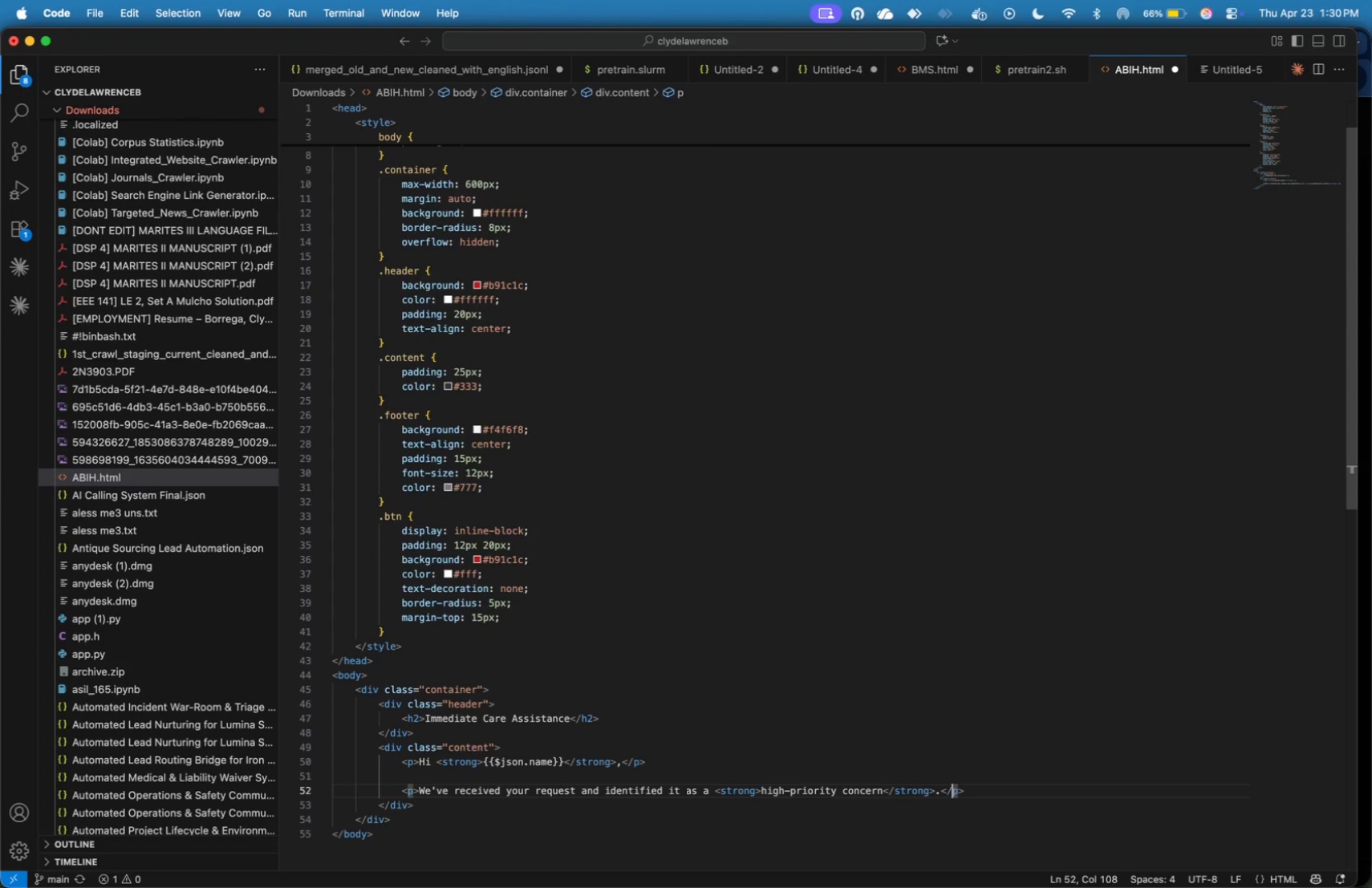 
key(ArrowRight)
 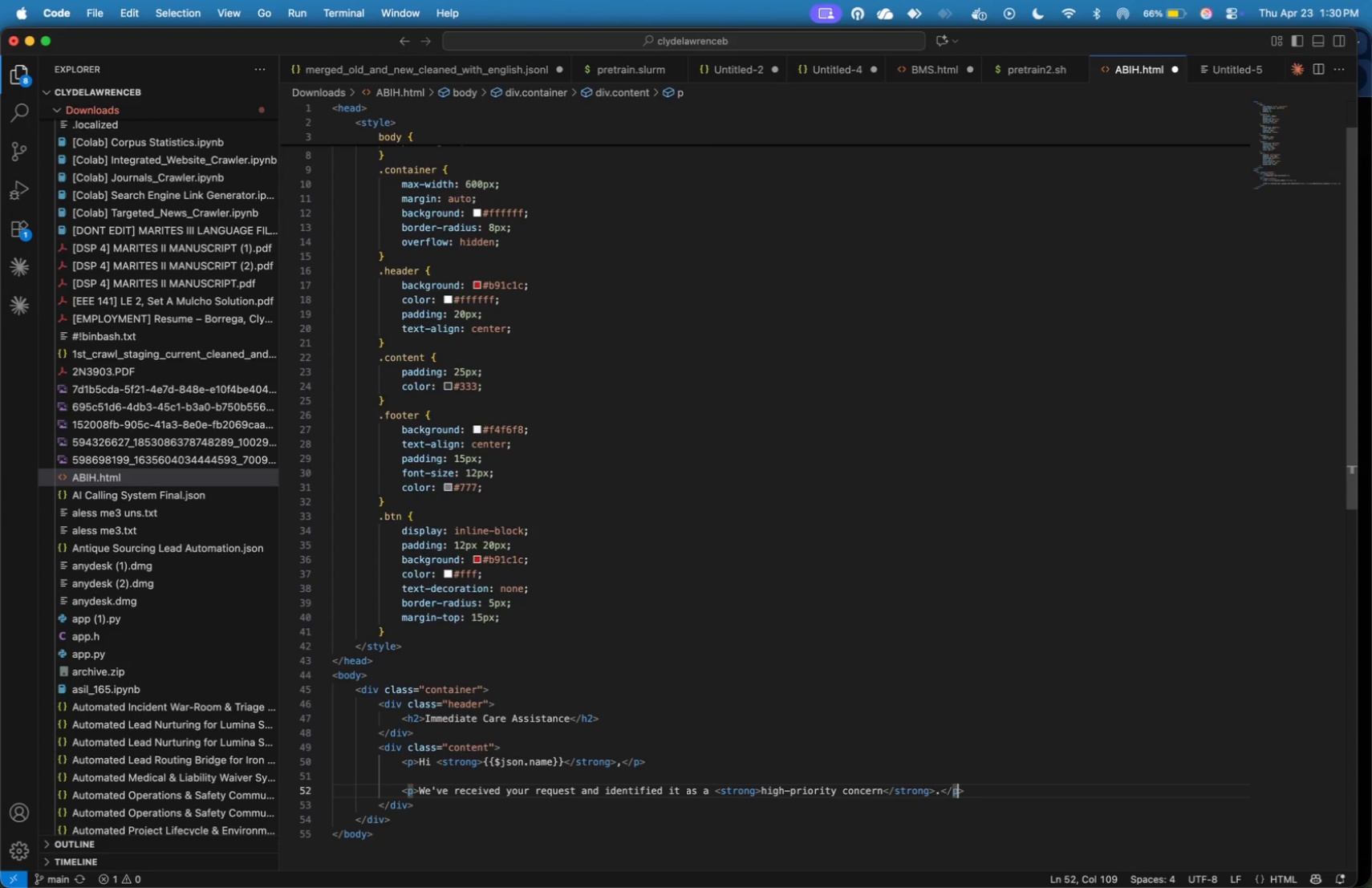 
key(ArrowRight)
 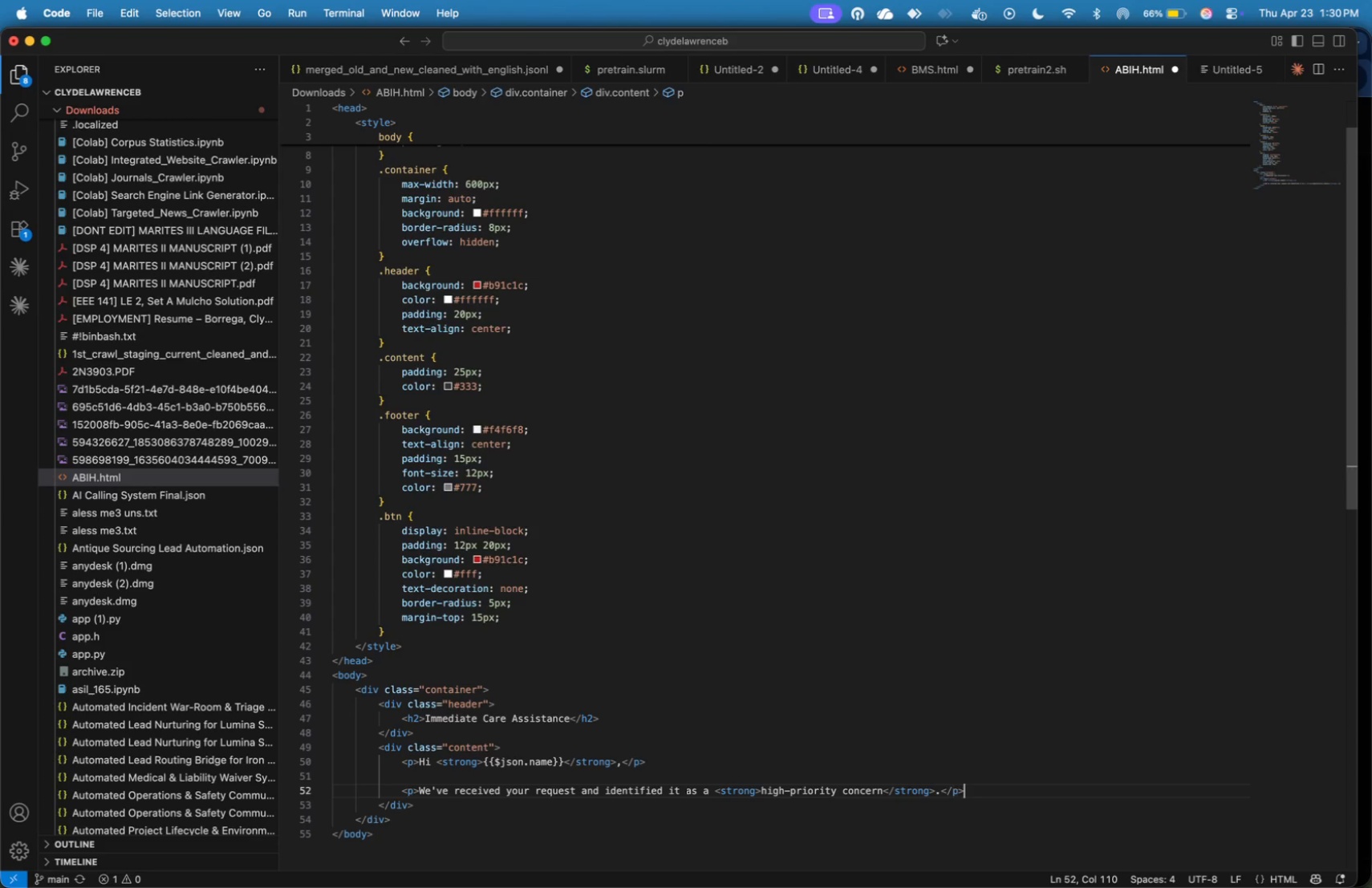 
key(ArrowRight)
 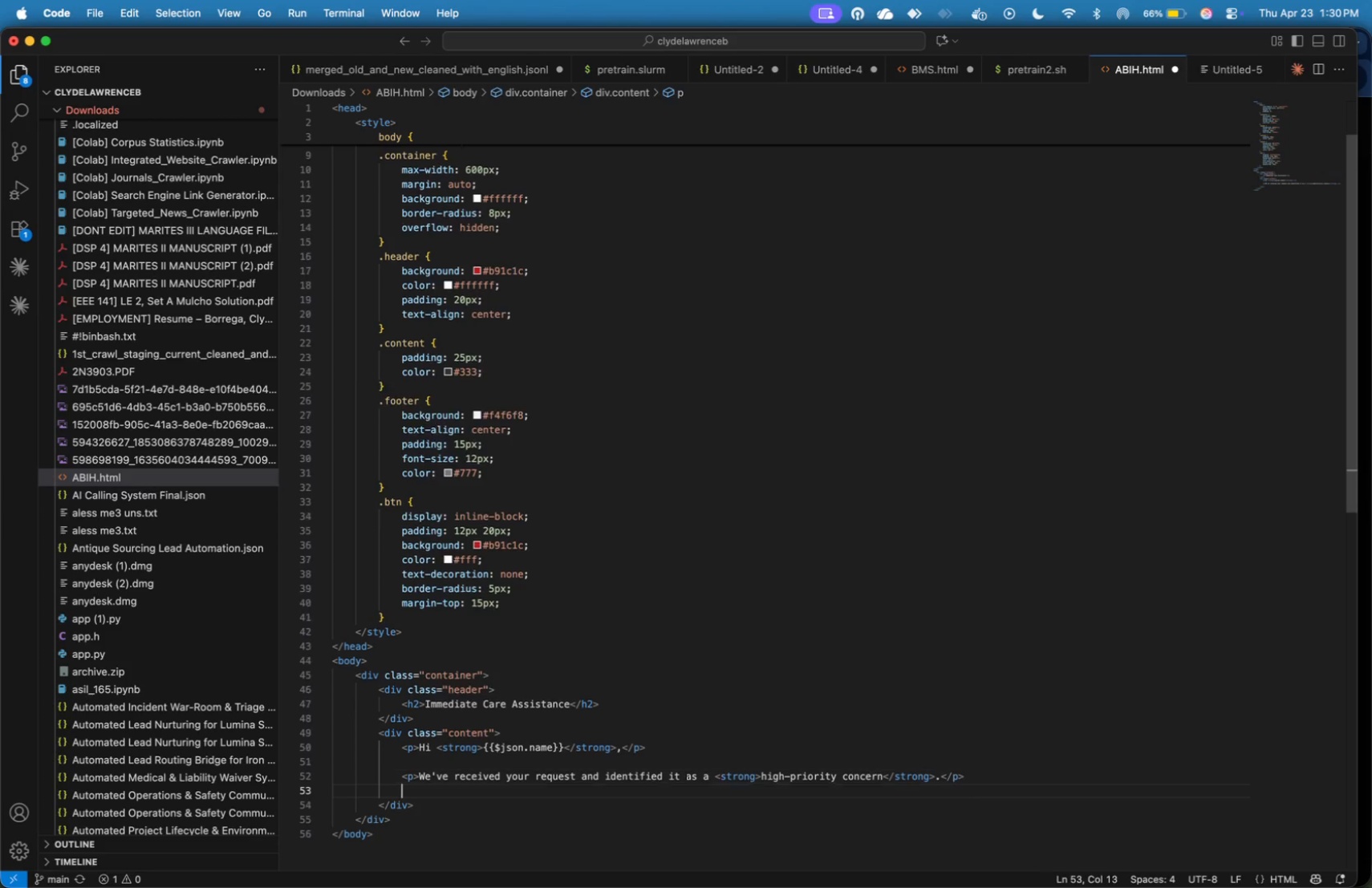 
key(Enter)
 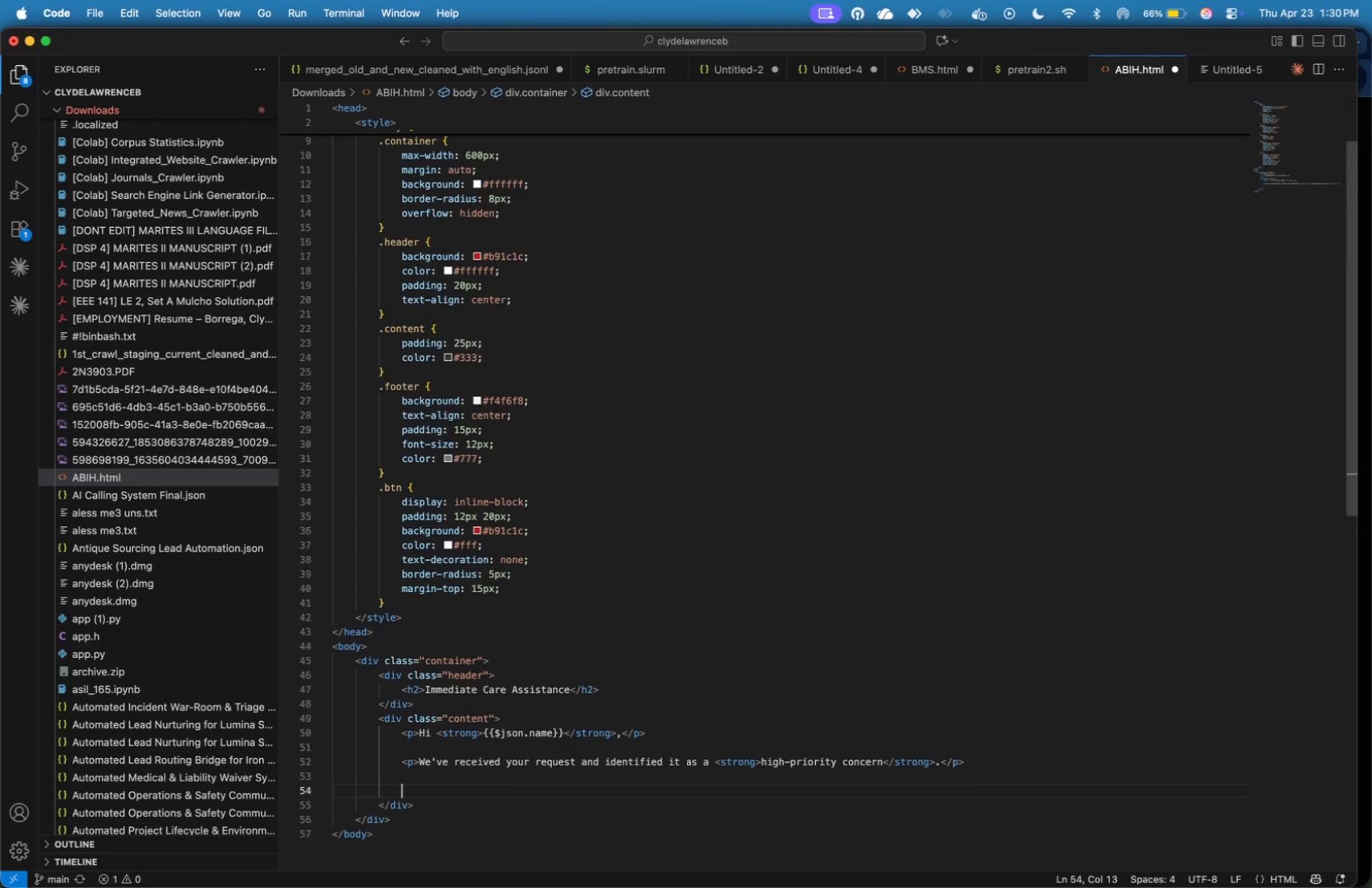 
key(Enter)
 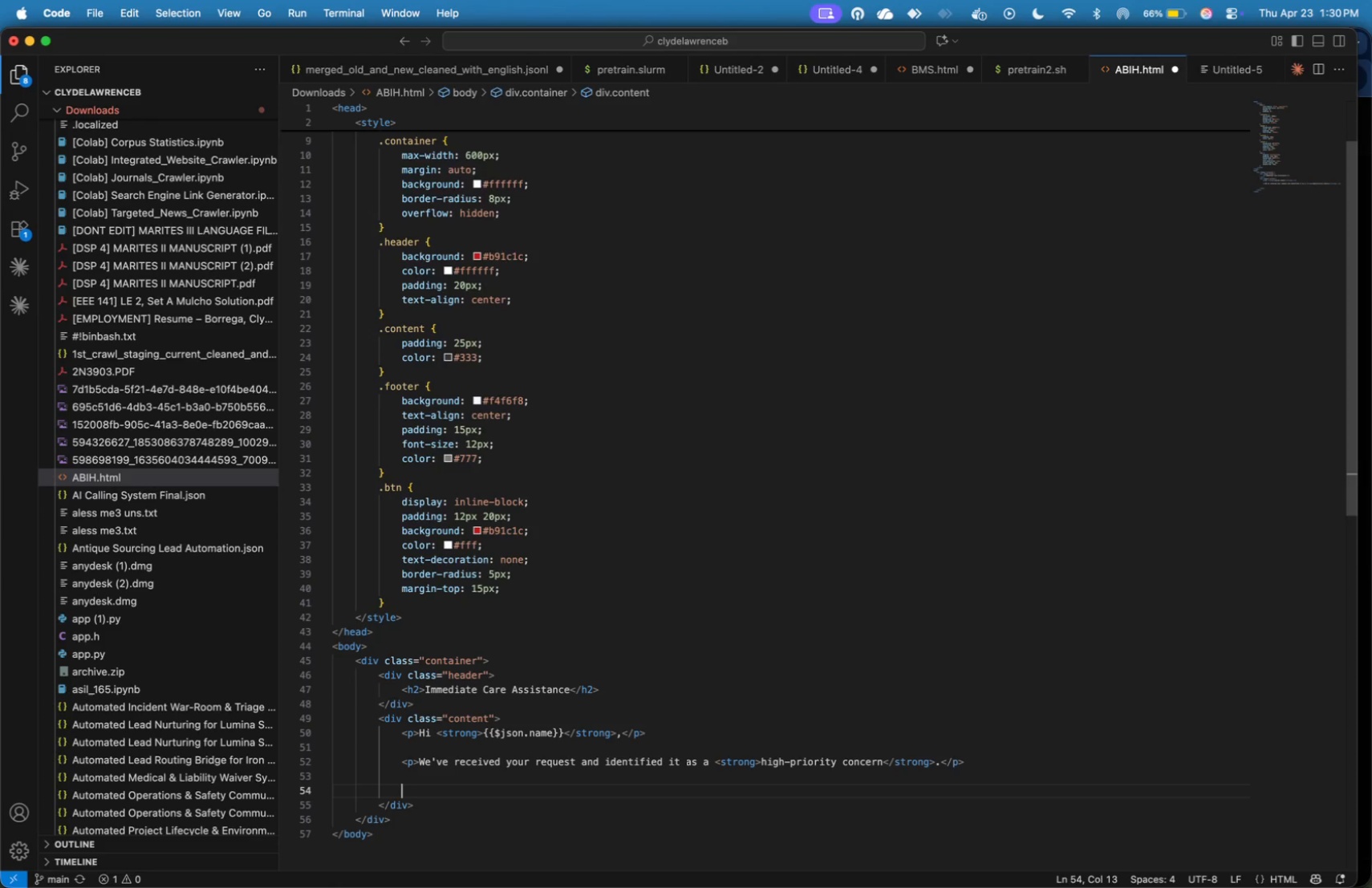 
type(<p>Our clinical team has been )
 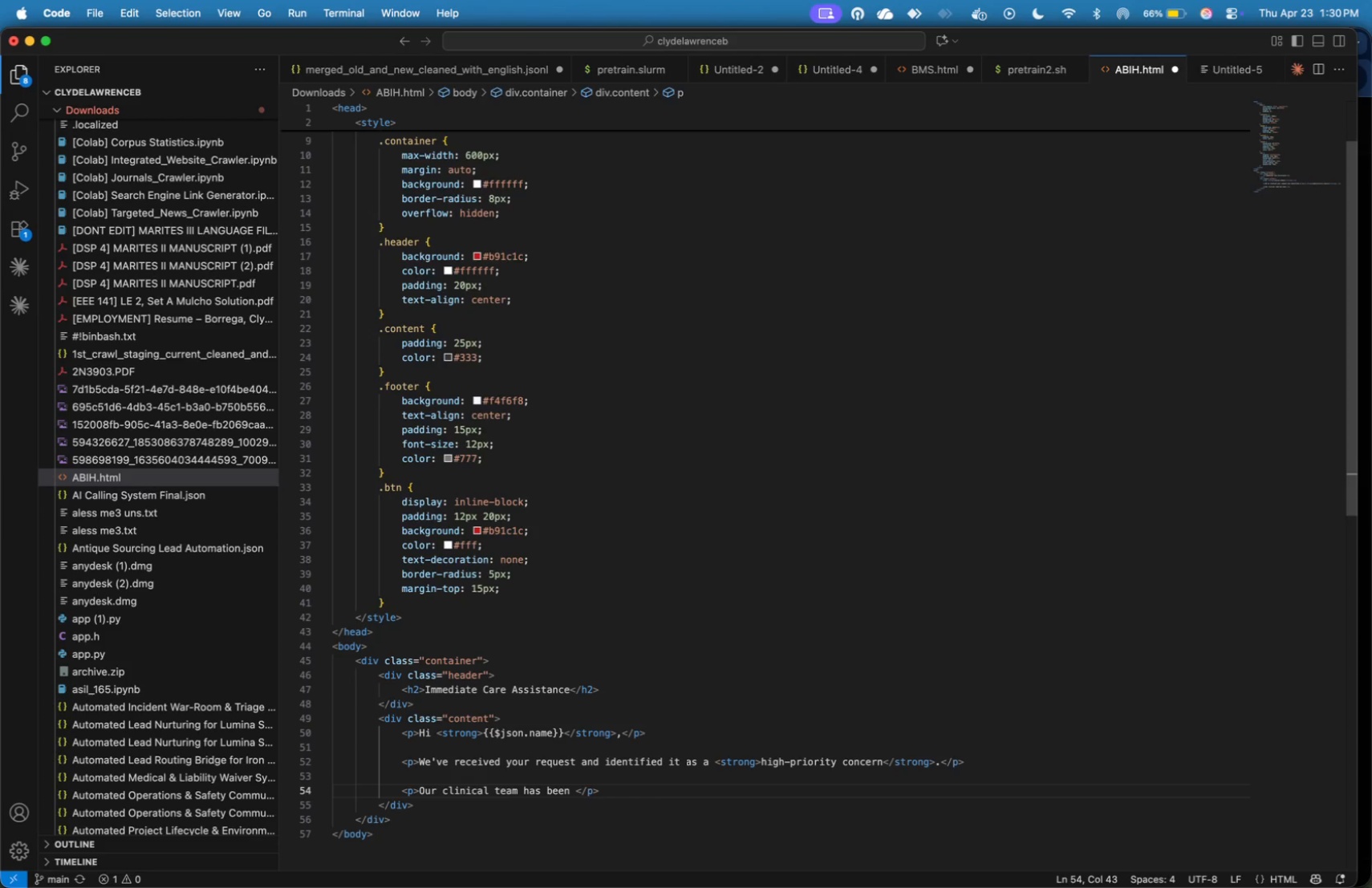 
wait(9.55)
 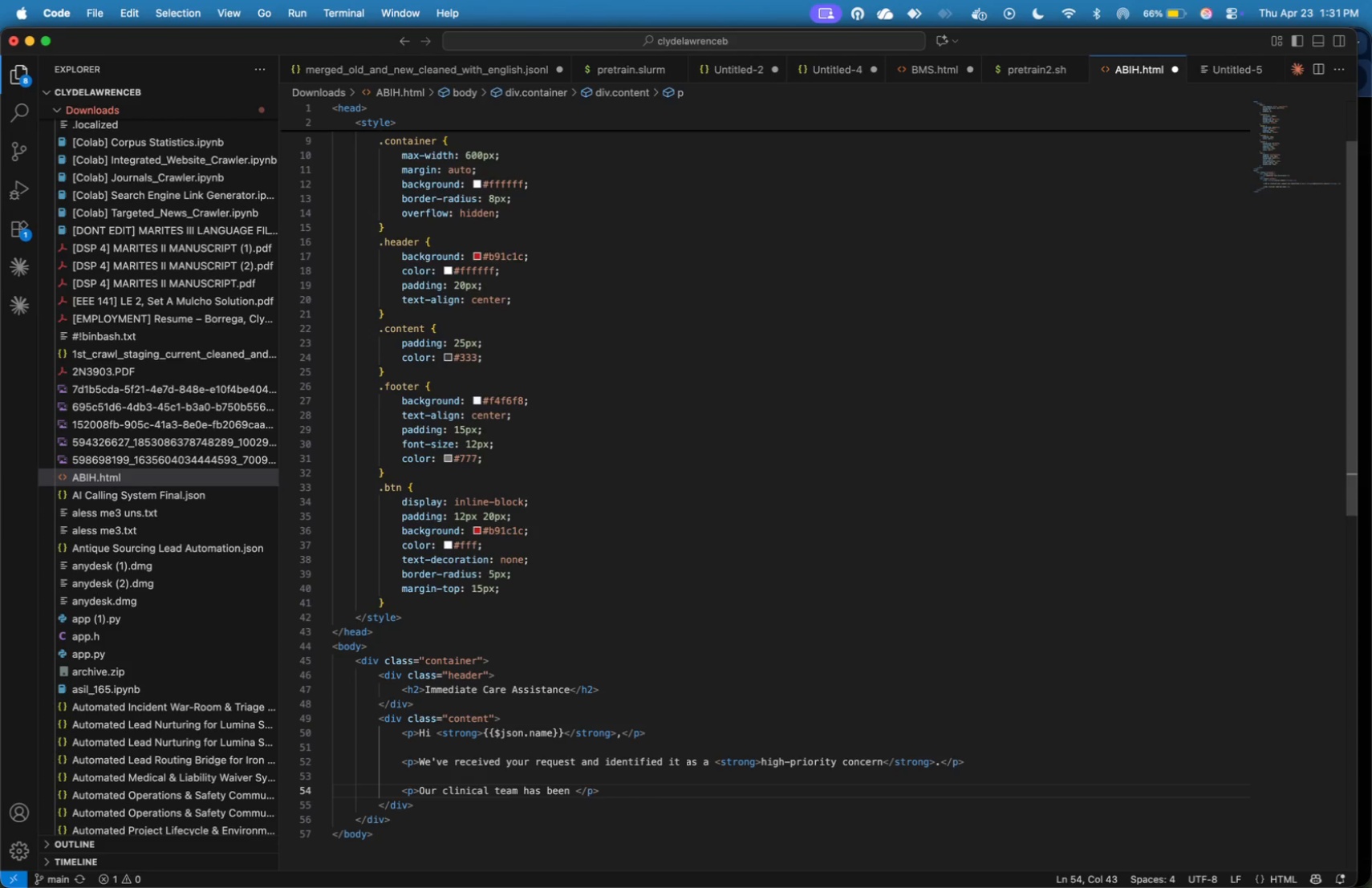 
type(alerted and )
 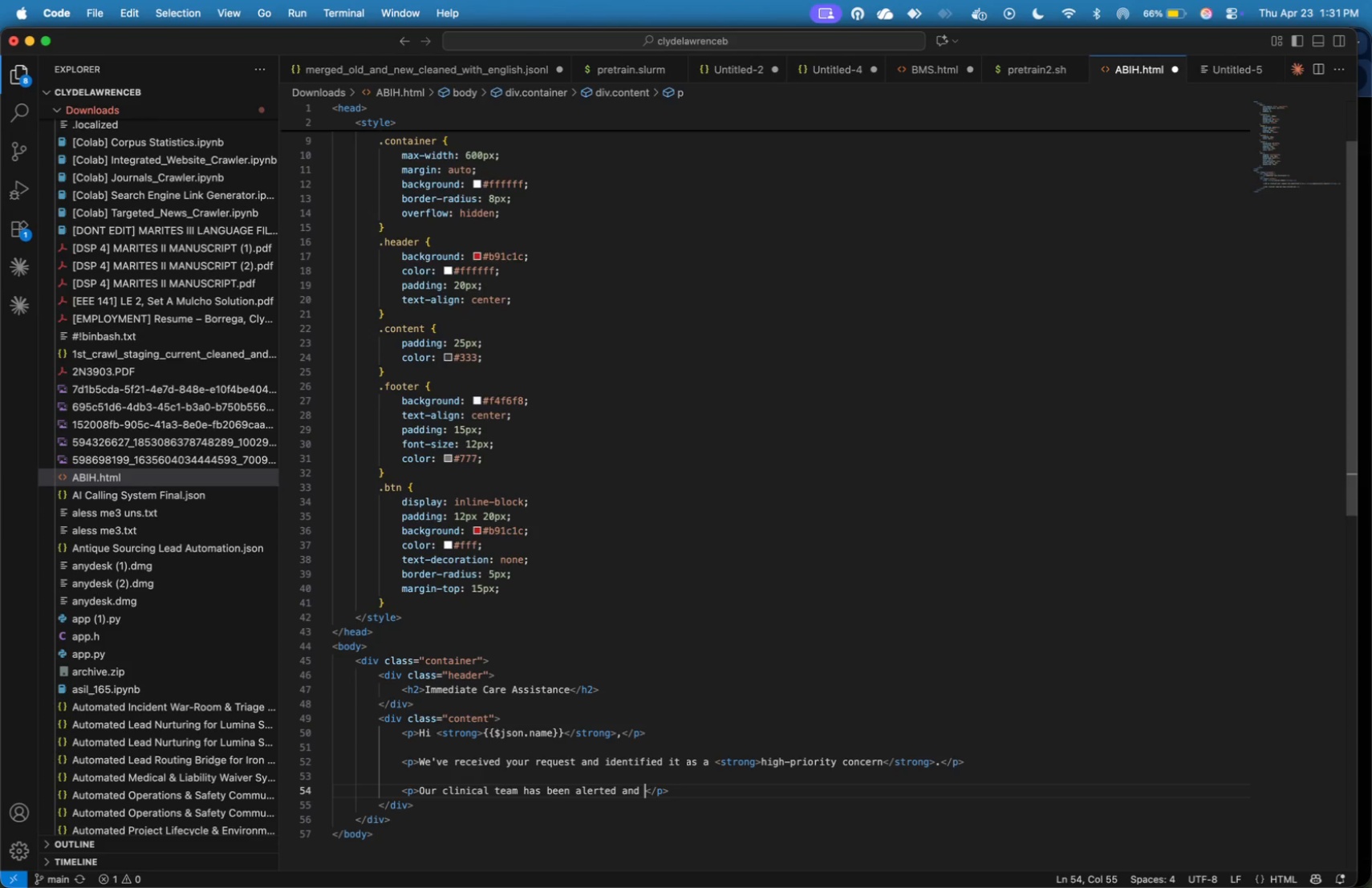 
wait(5.09)
 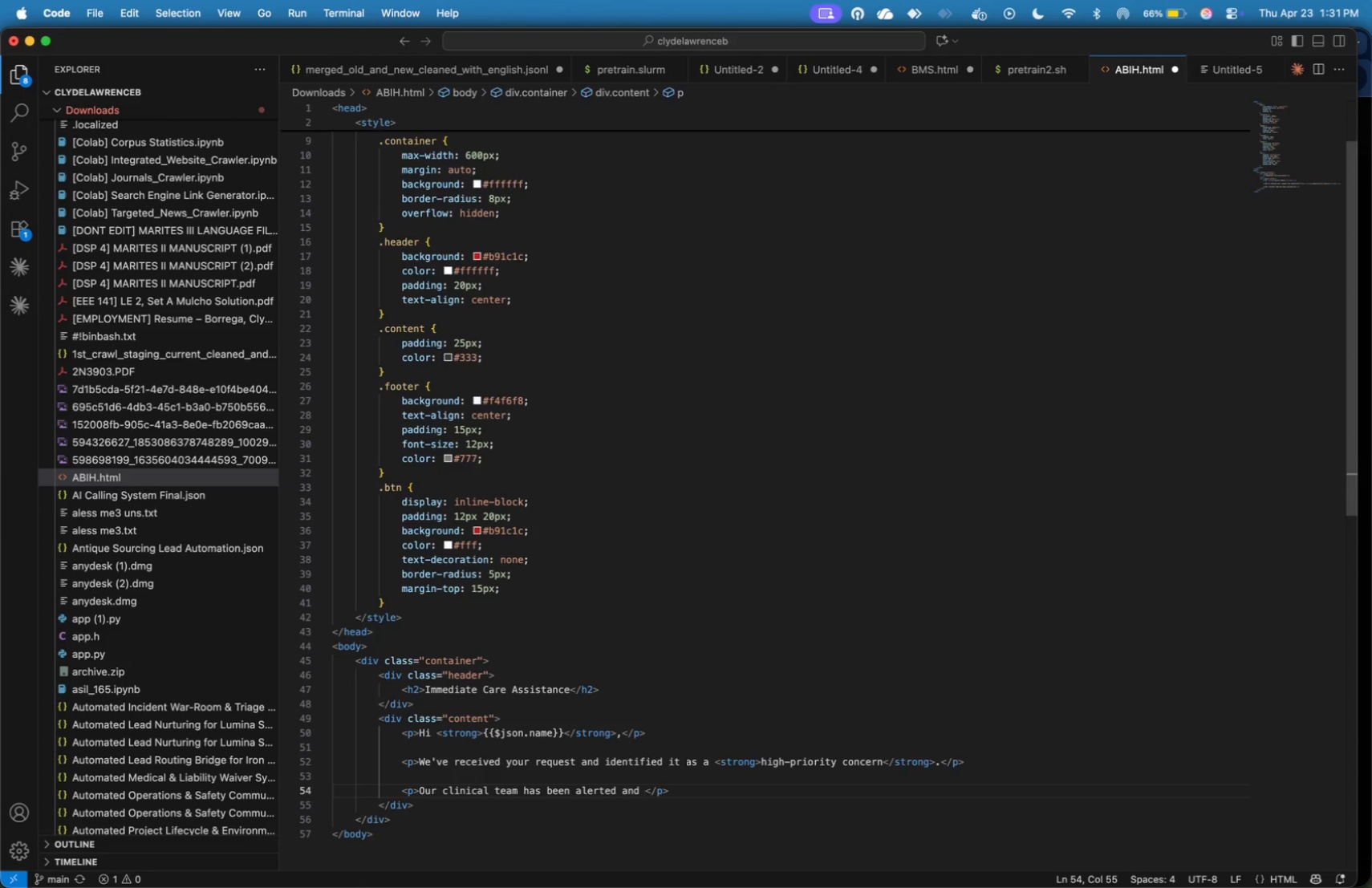 
type(will reach out to you as soon as ')
key(Backspace)
type(possible)
 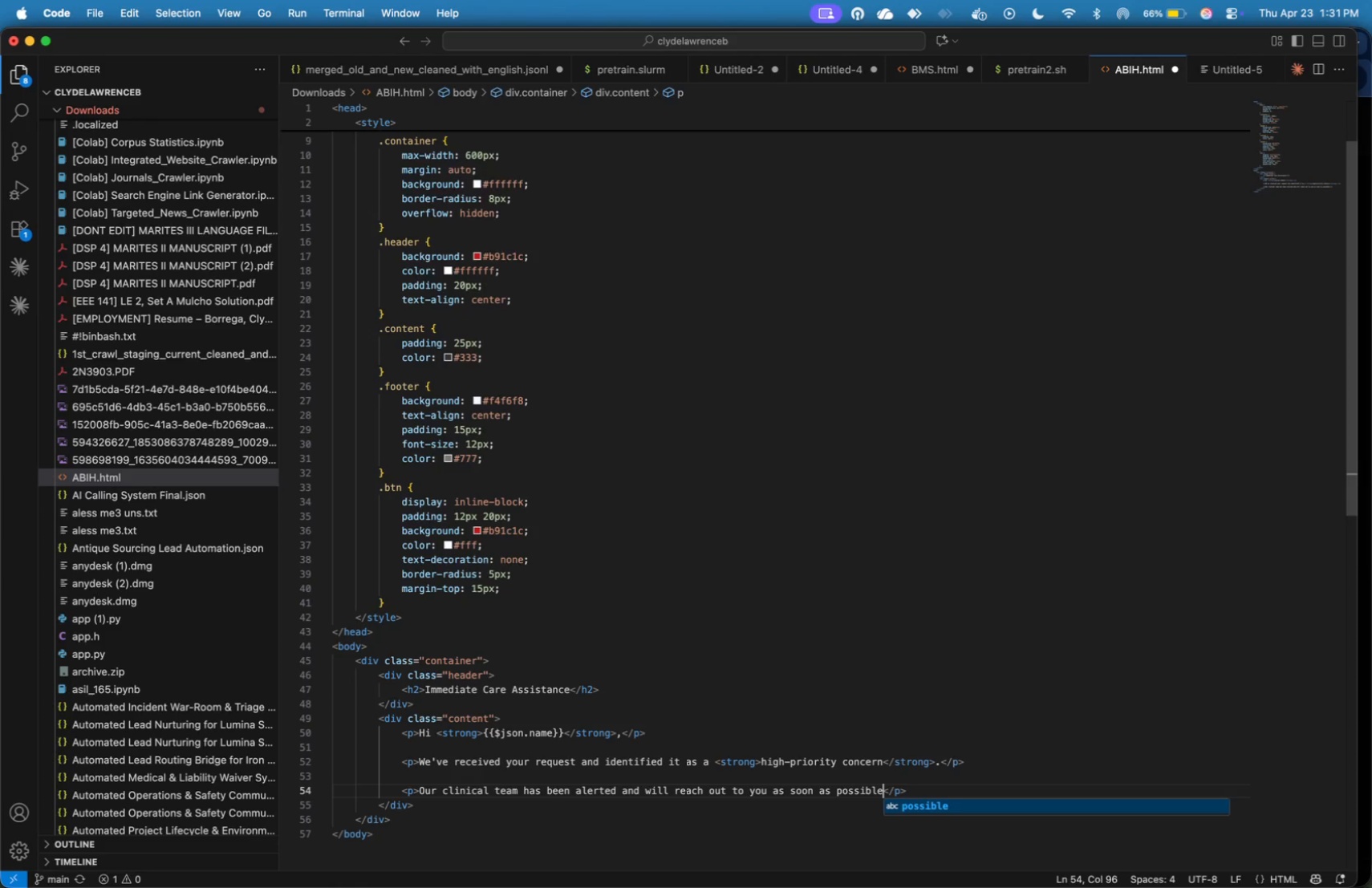 
type( to p)
 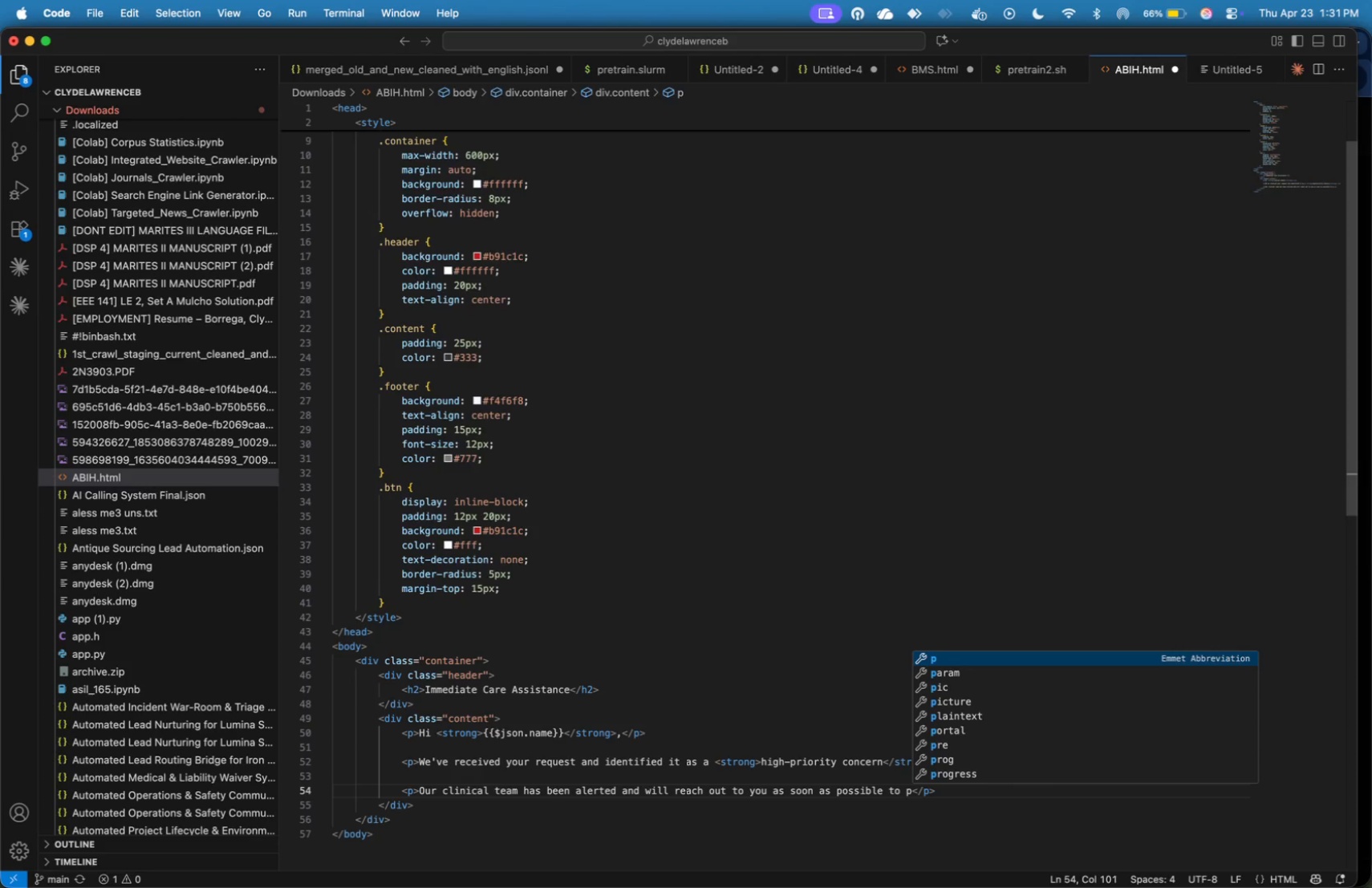 
wait(9.53)
 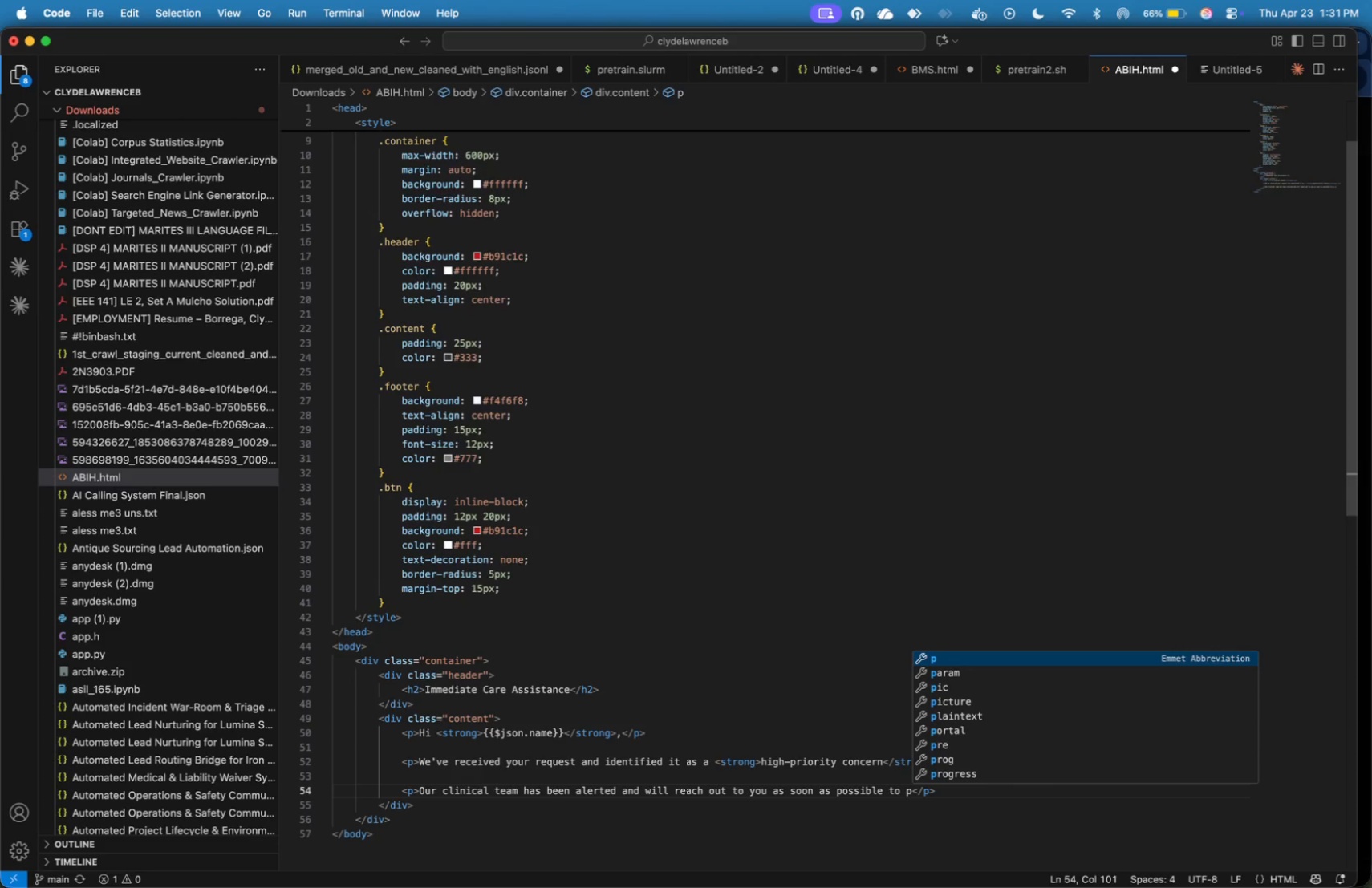 
type(rov)
 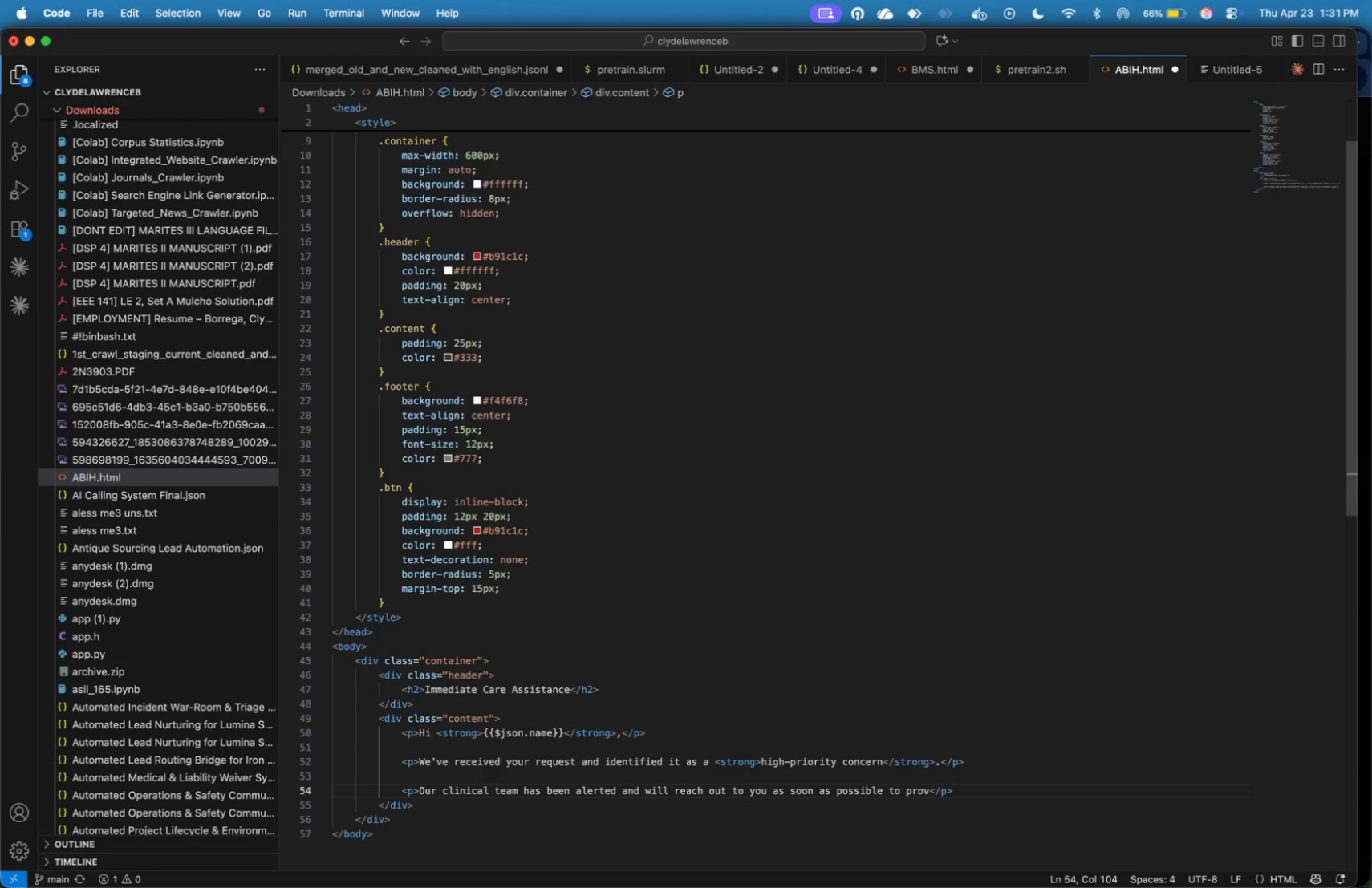 
wait(7.13)
 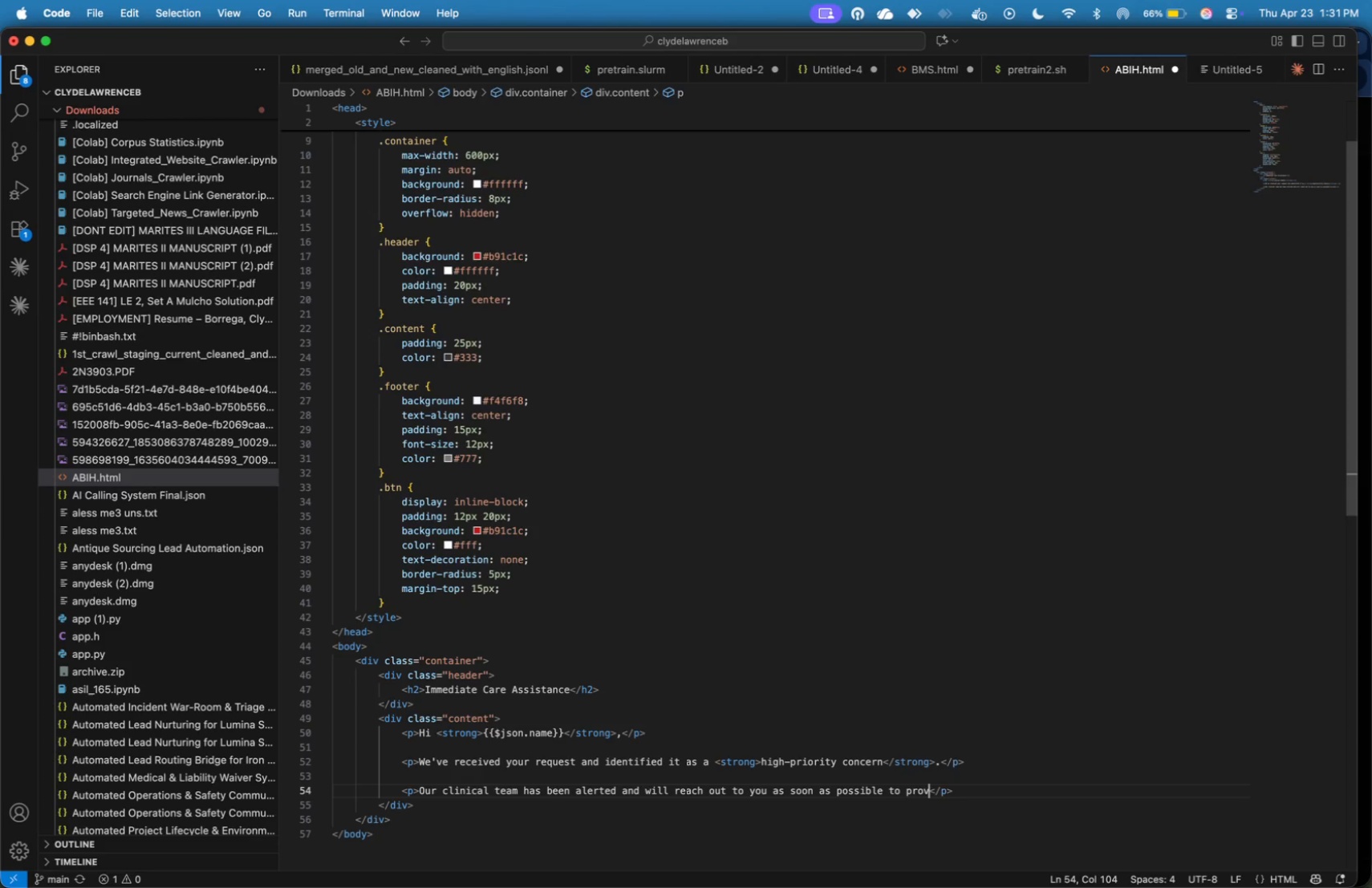 
type(ide immediate assistane)
 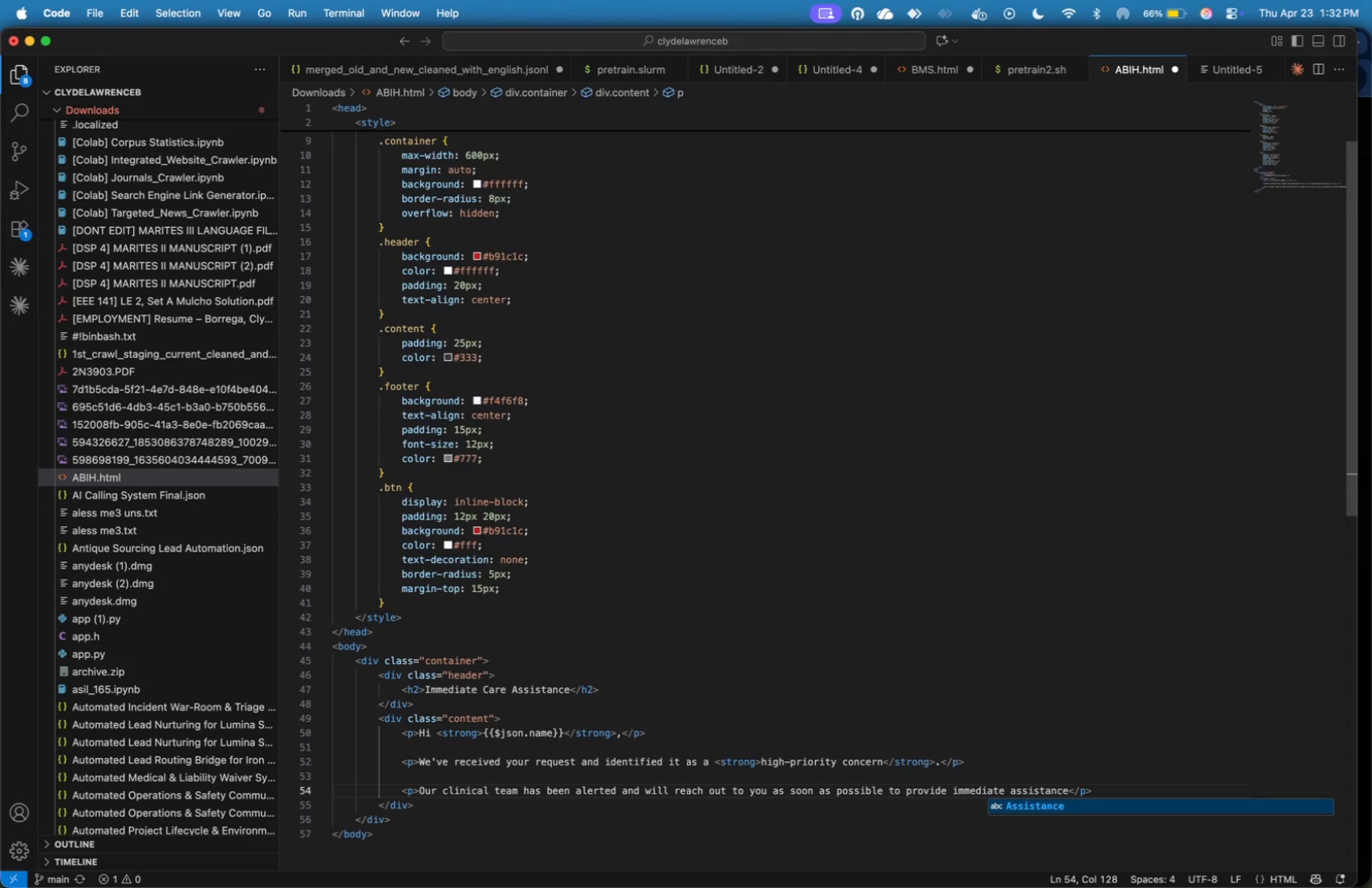 
hold_key(key=C, duration=0.35)
 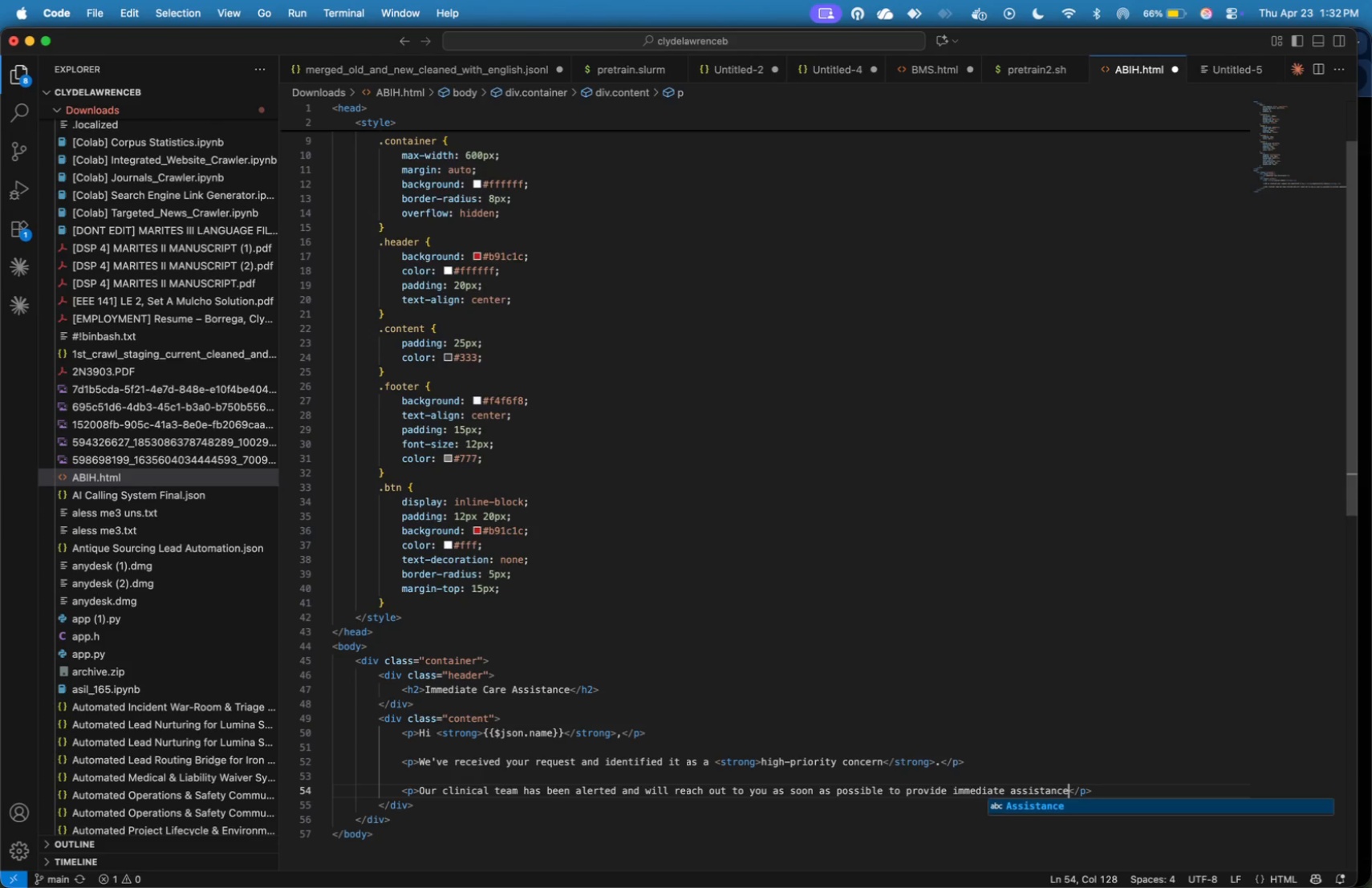 
key(Period)
 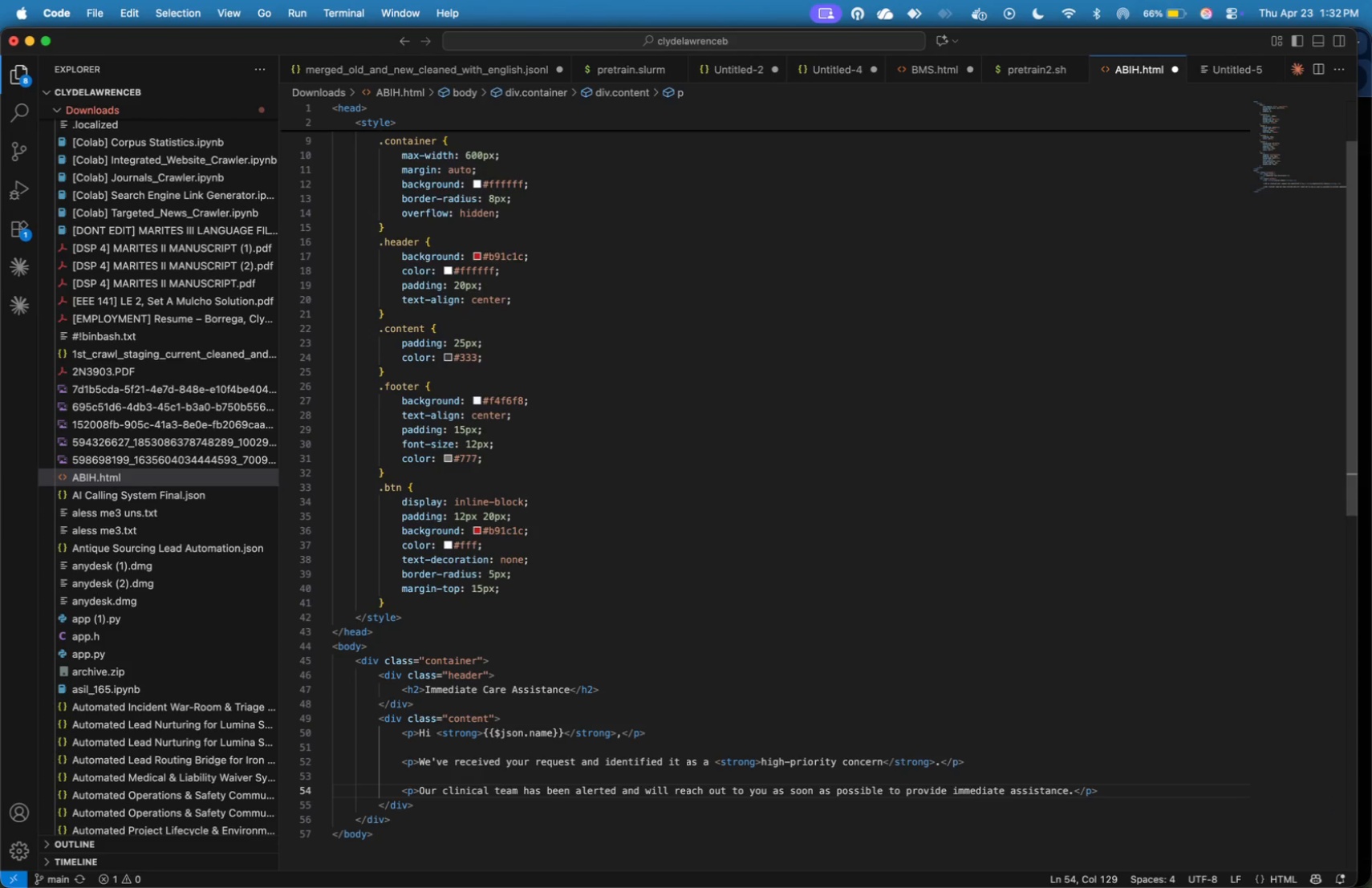 
key(ArrowRight)
 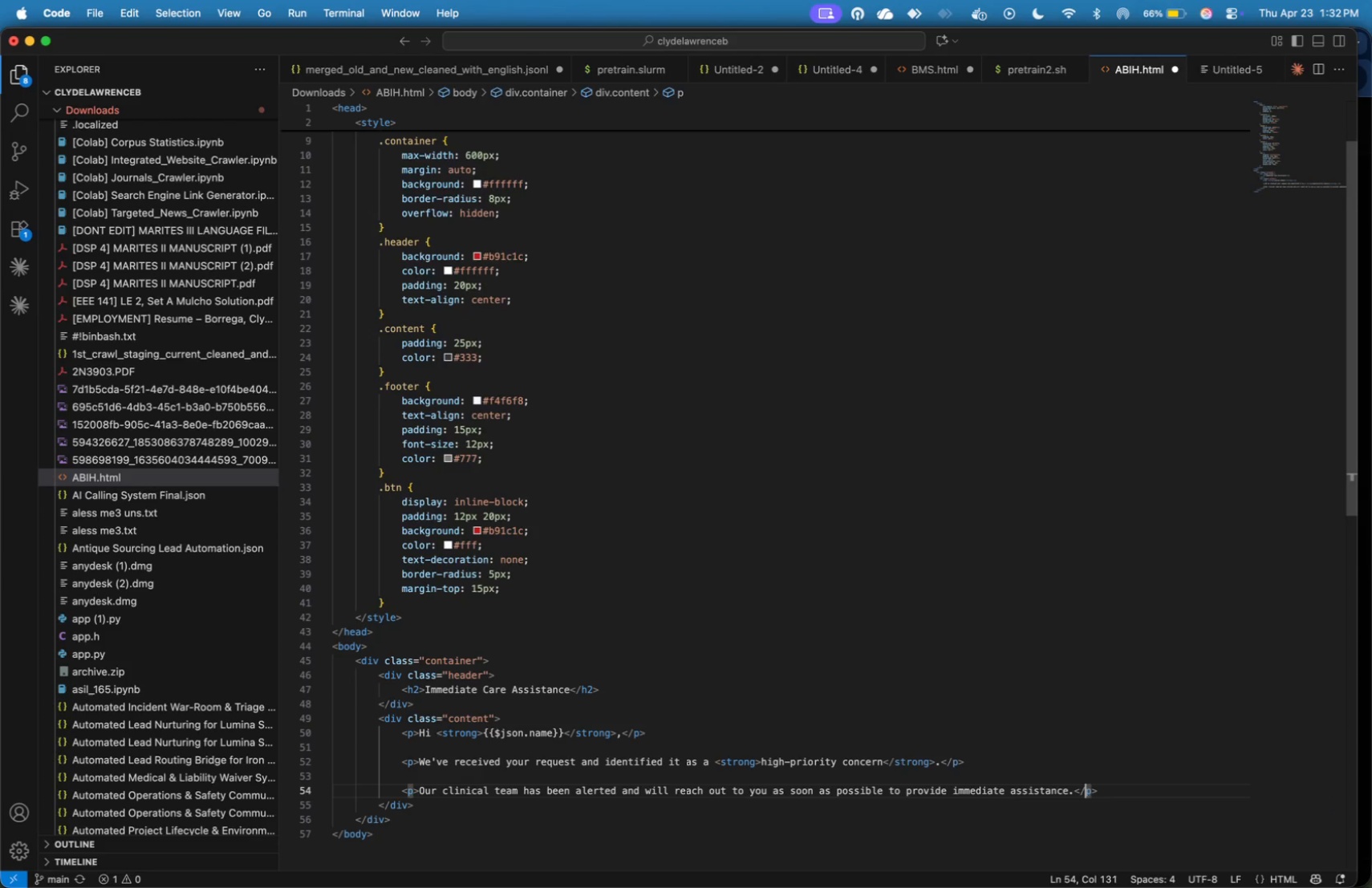 
key(ArrowRight)
 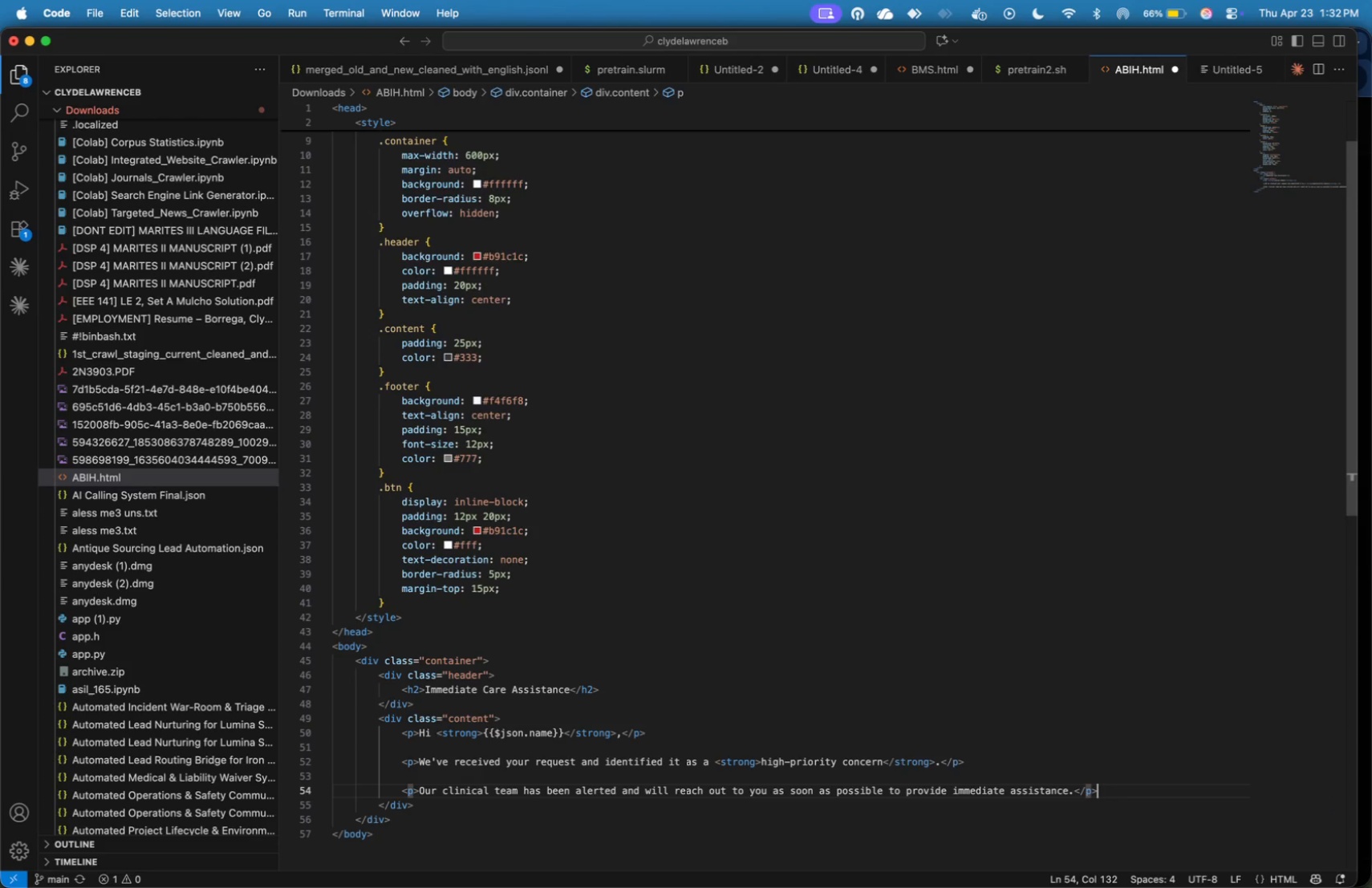 
key(ArrowRight)
 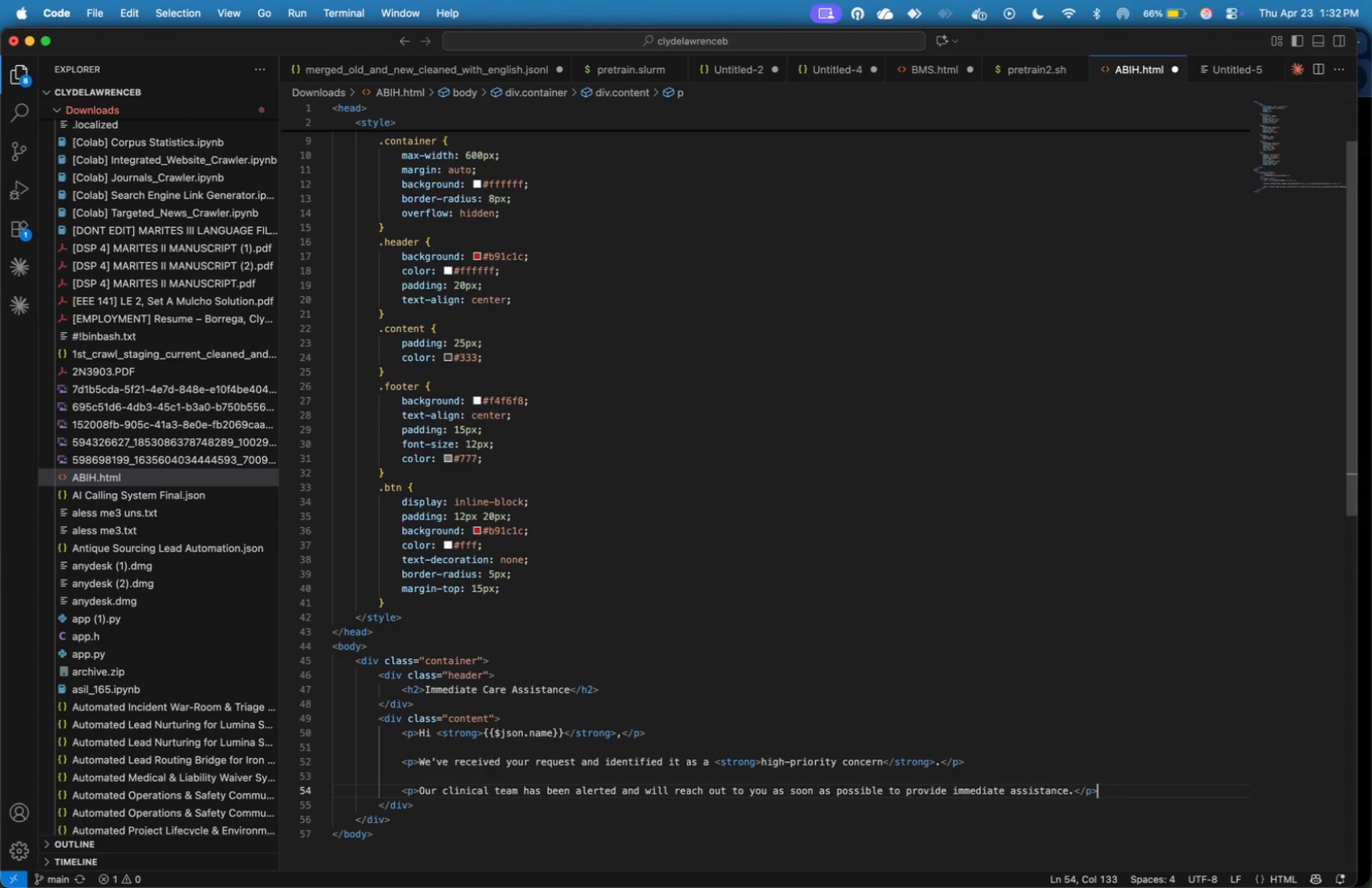 
key(ArrowRight)
 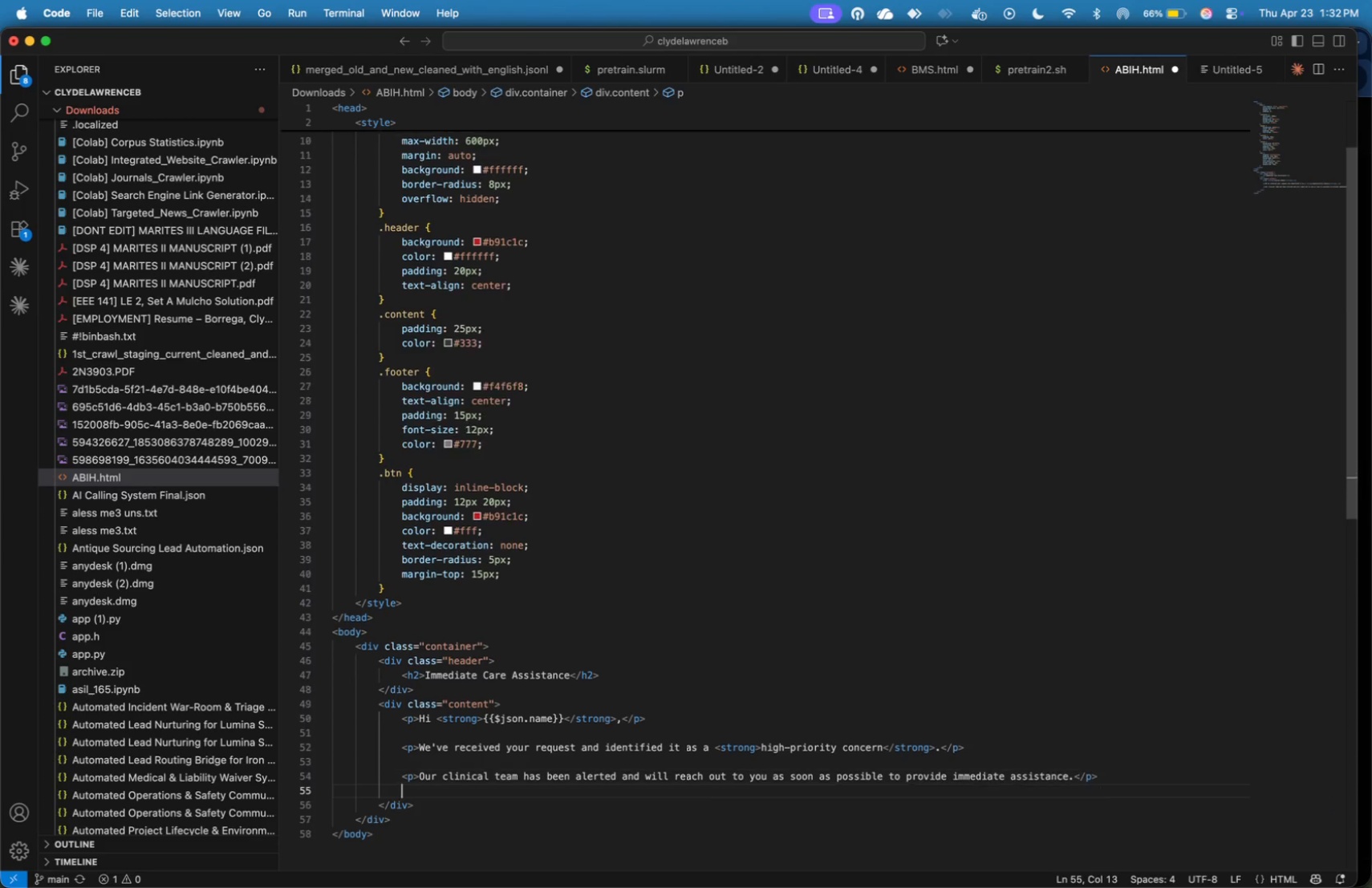 
key(Enter)
 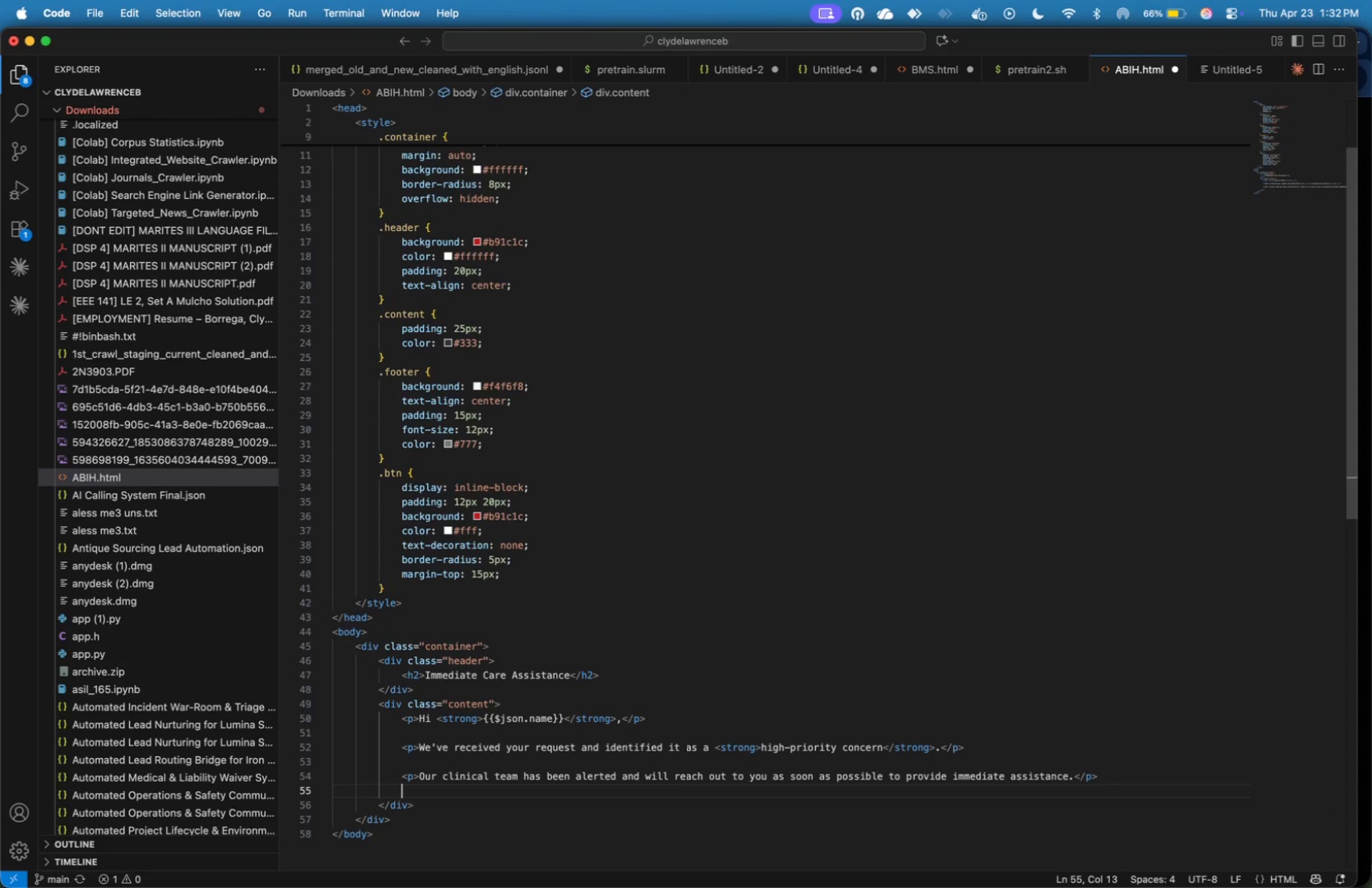 
key(Enter)
 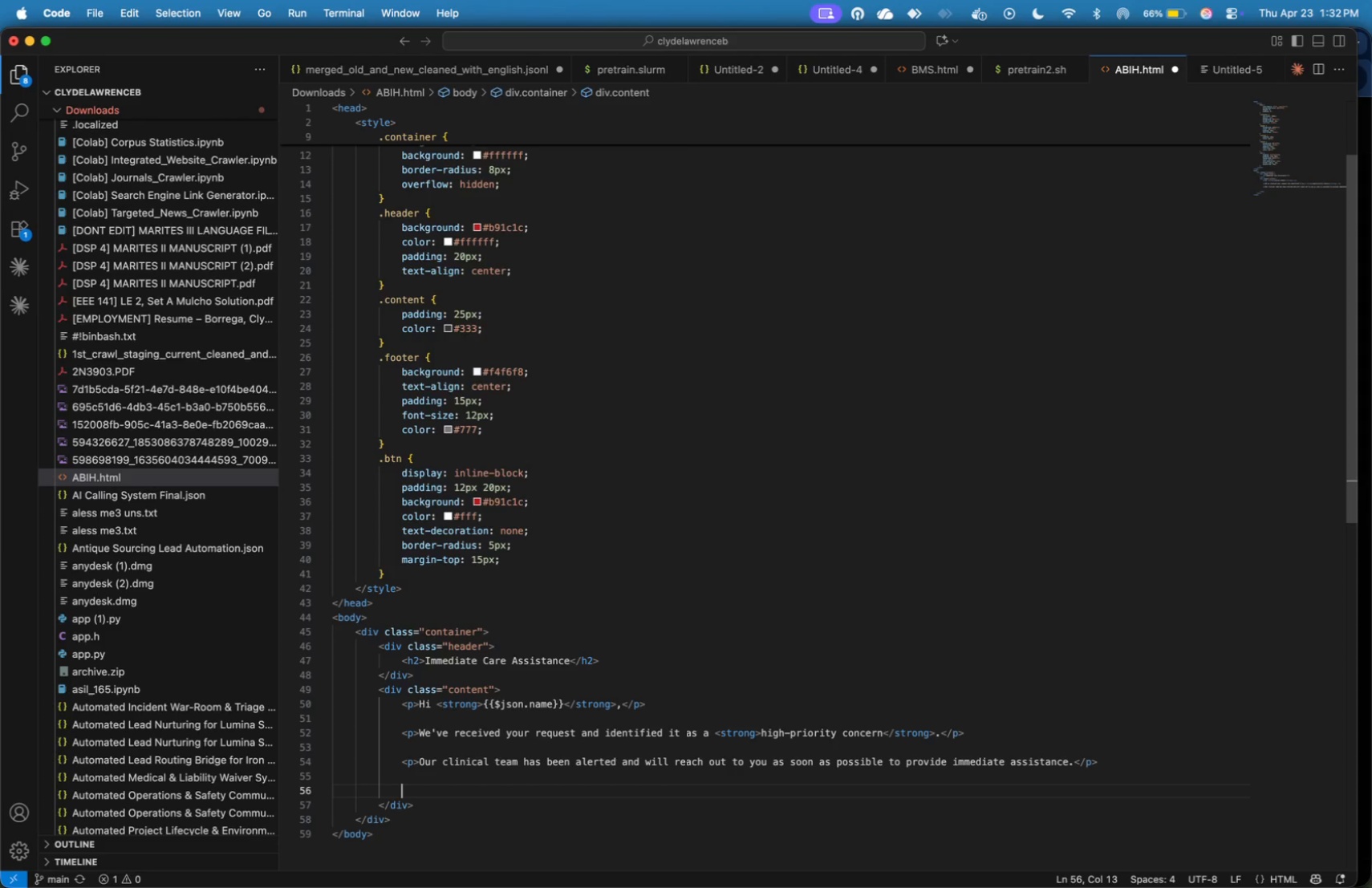 
type(<p><strong>You )
 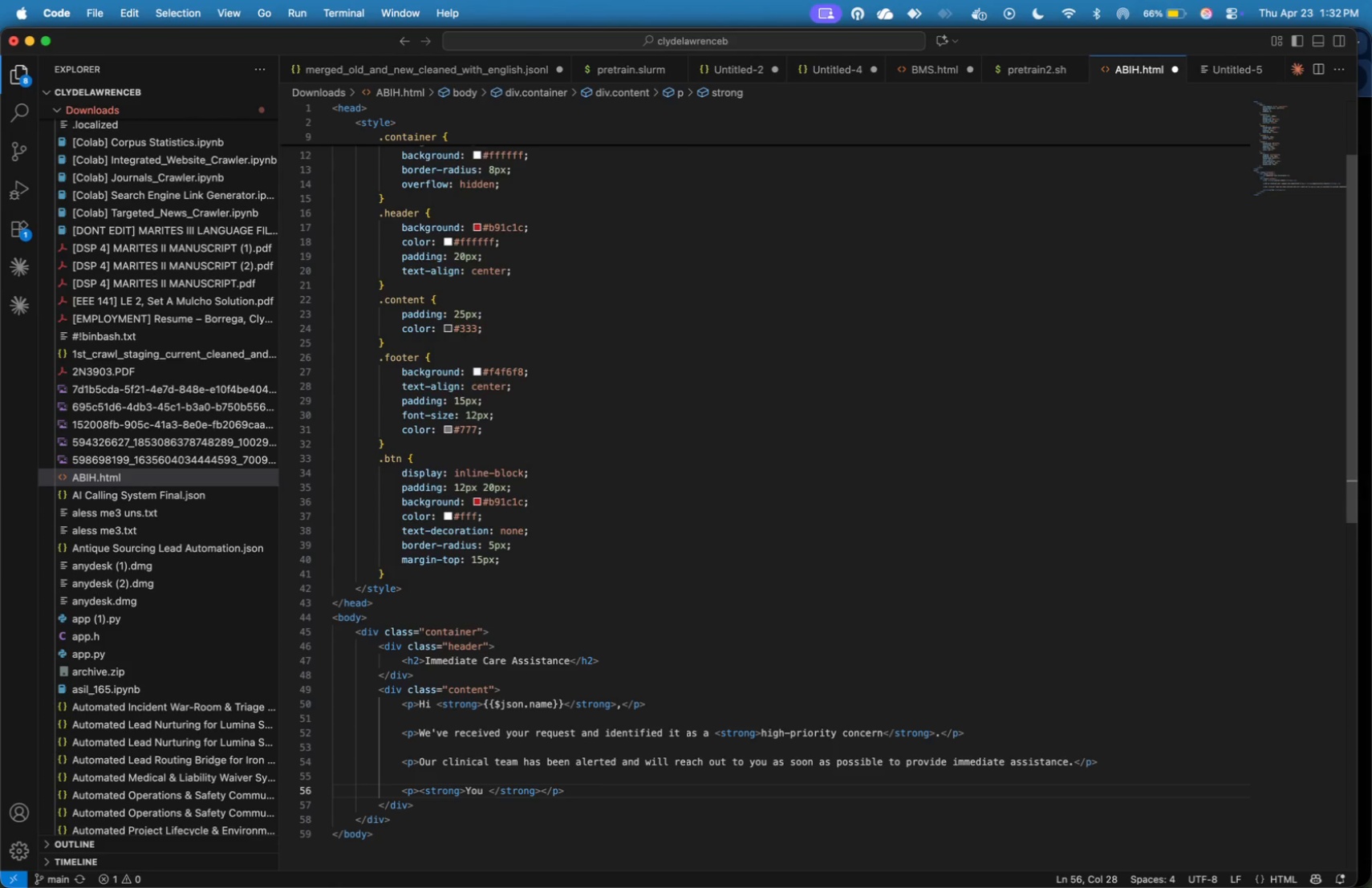 
key(ArrowLeft)
 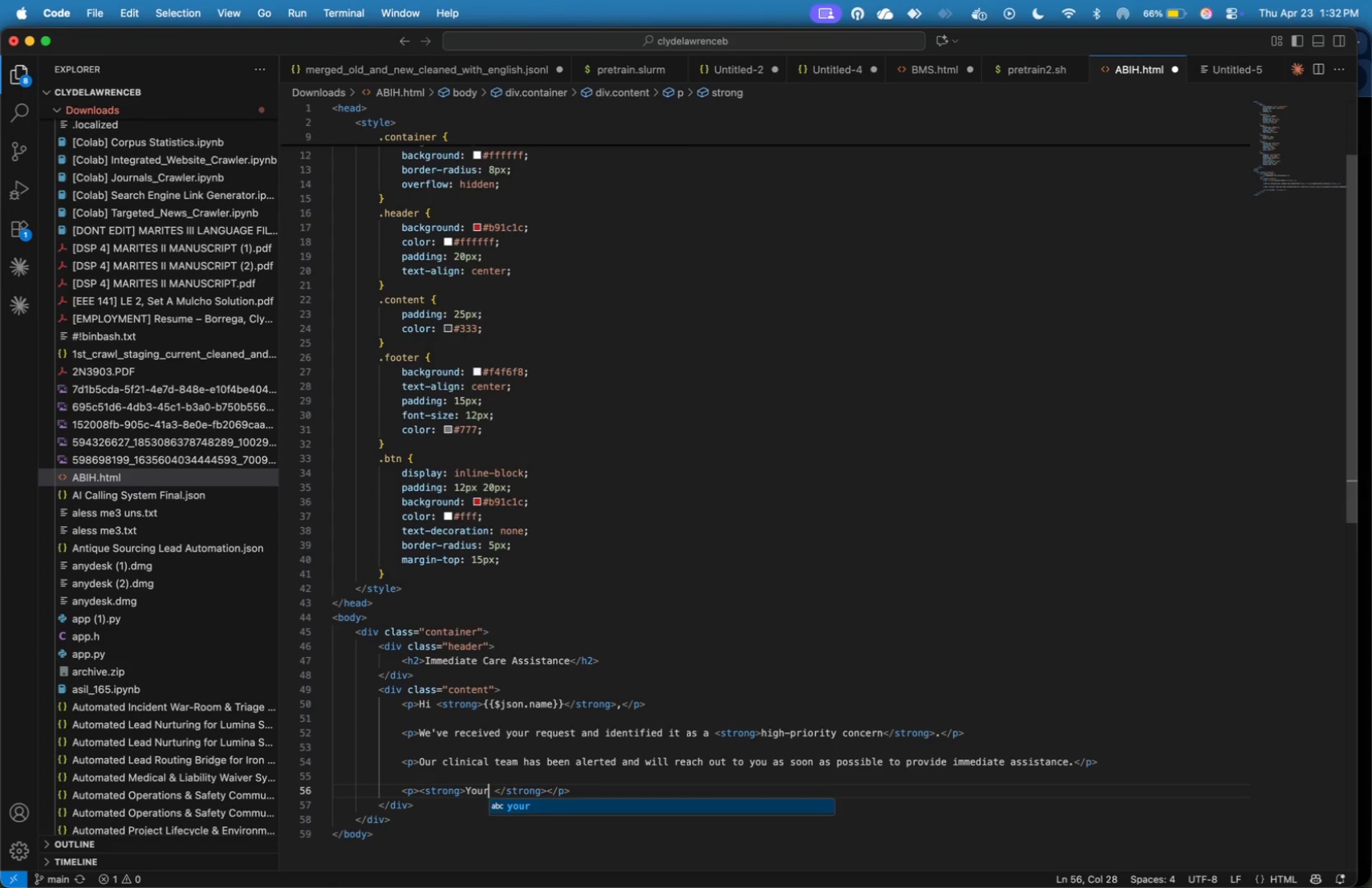 
key(R)
 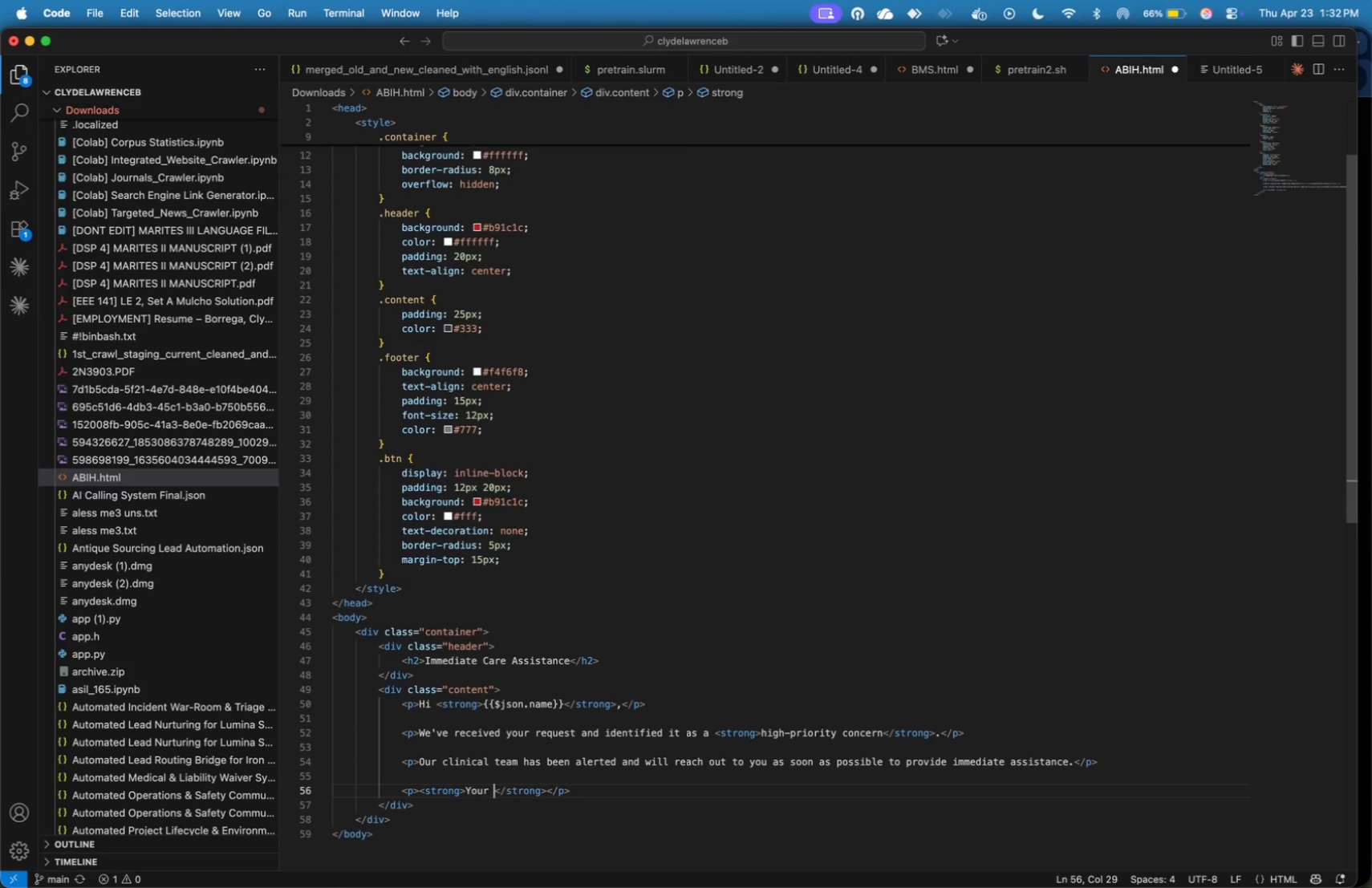 
key(ArrowRight)
 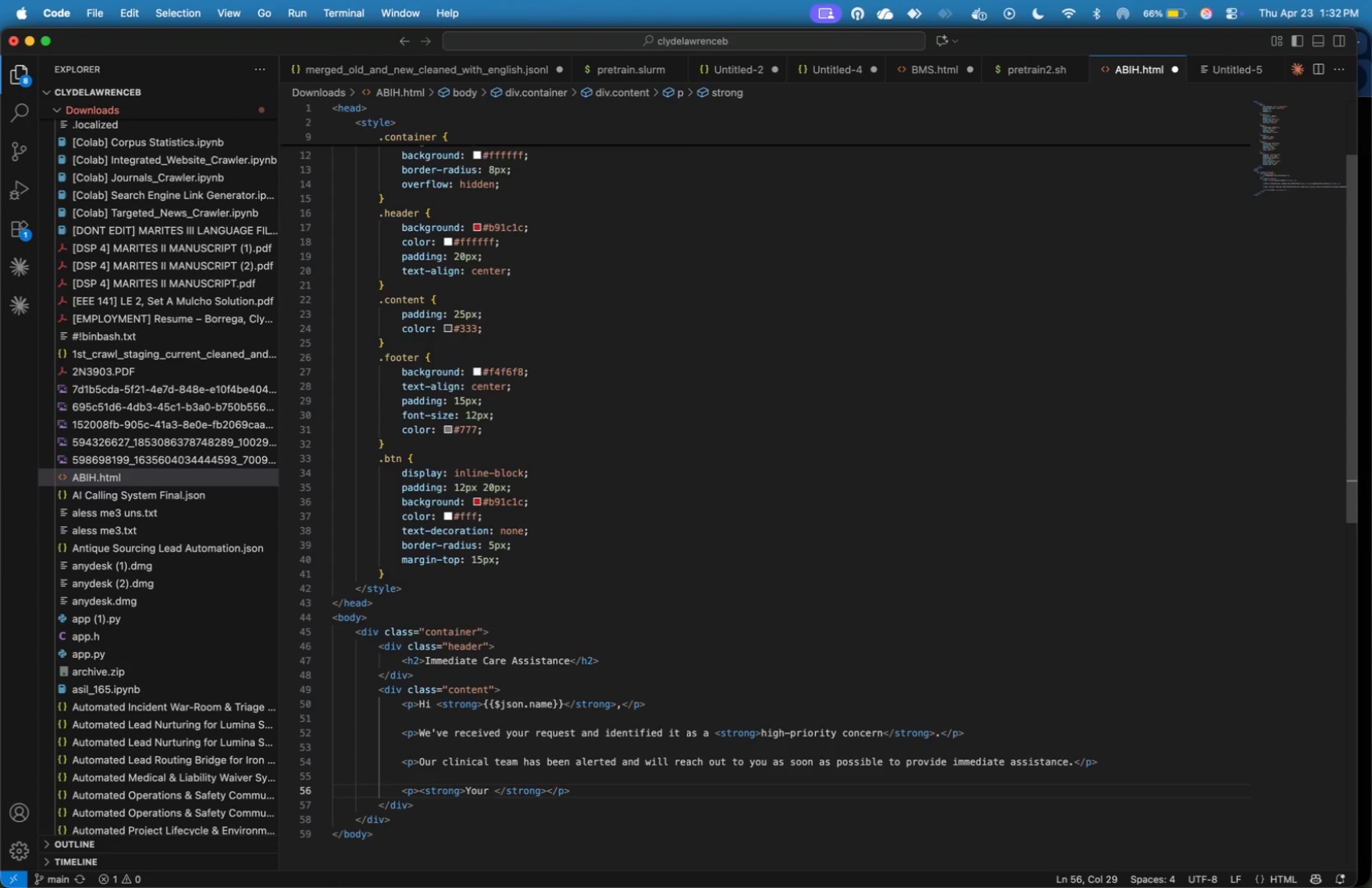 
type(concern:)
 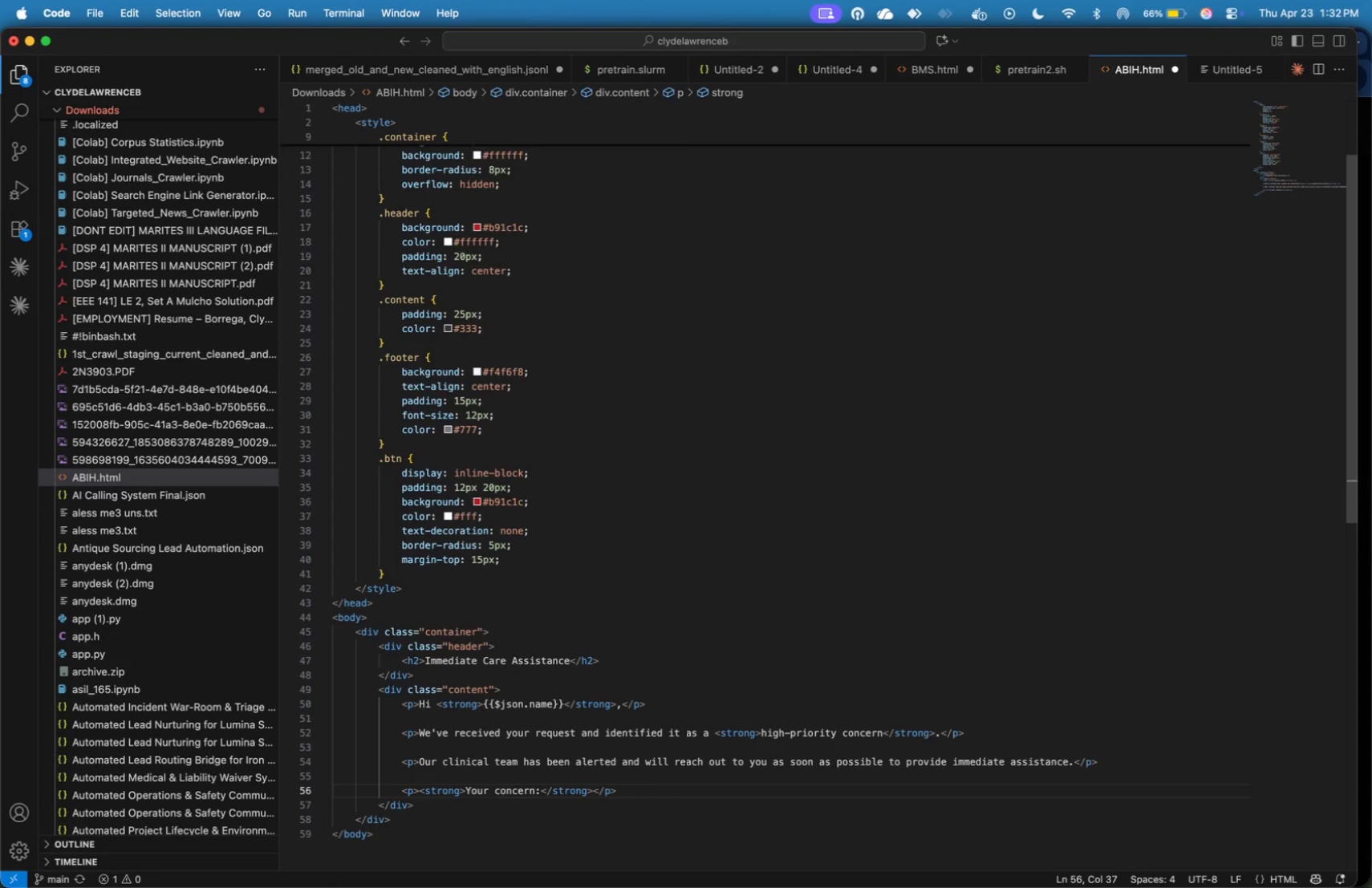 
key(ArrowRight)
 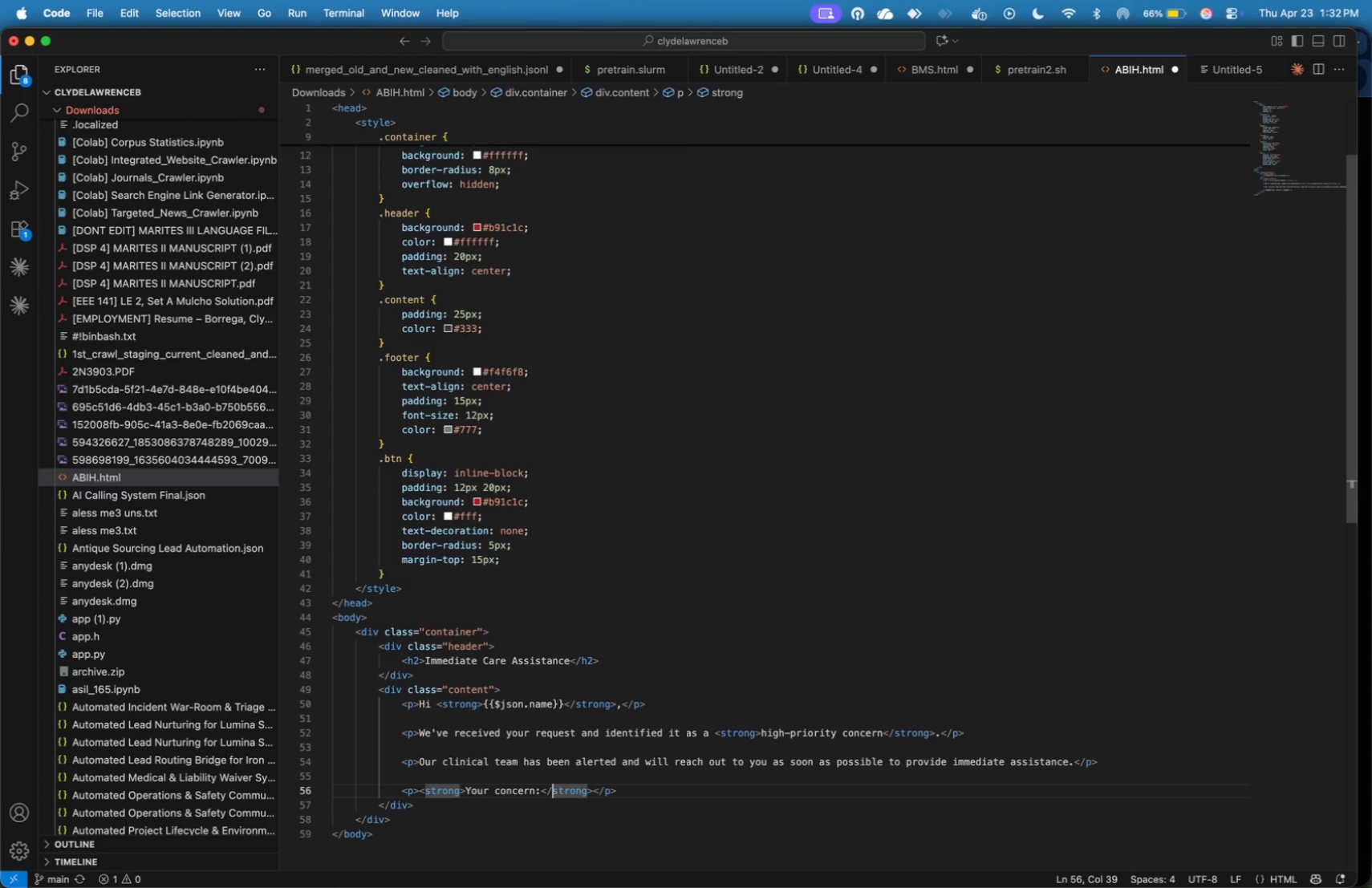 
key(ArrowRight)
 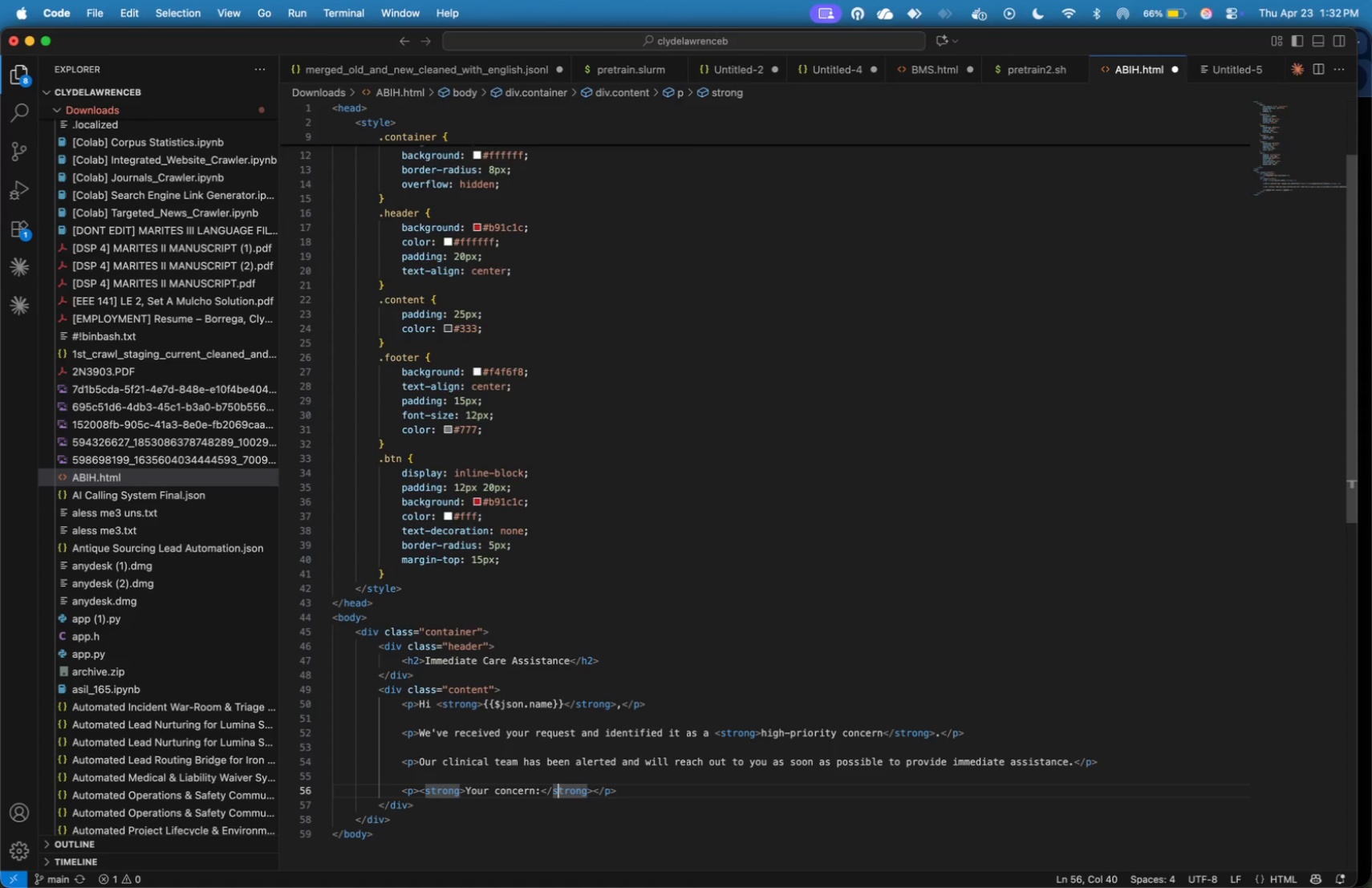 
key(ArrowRight)
 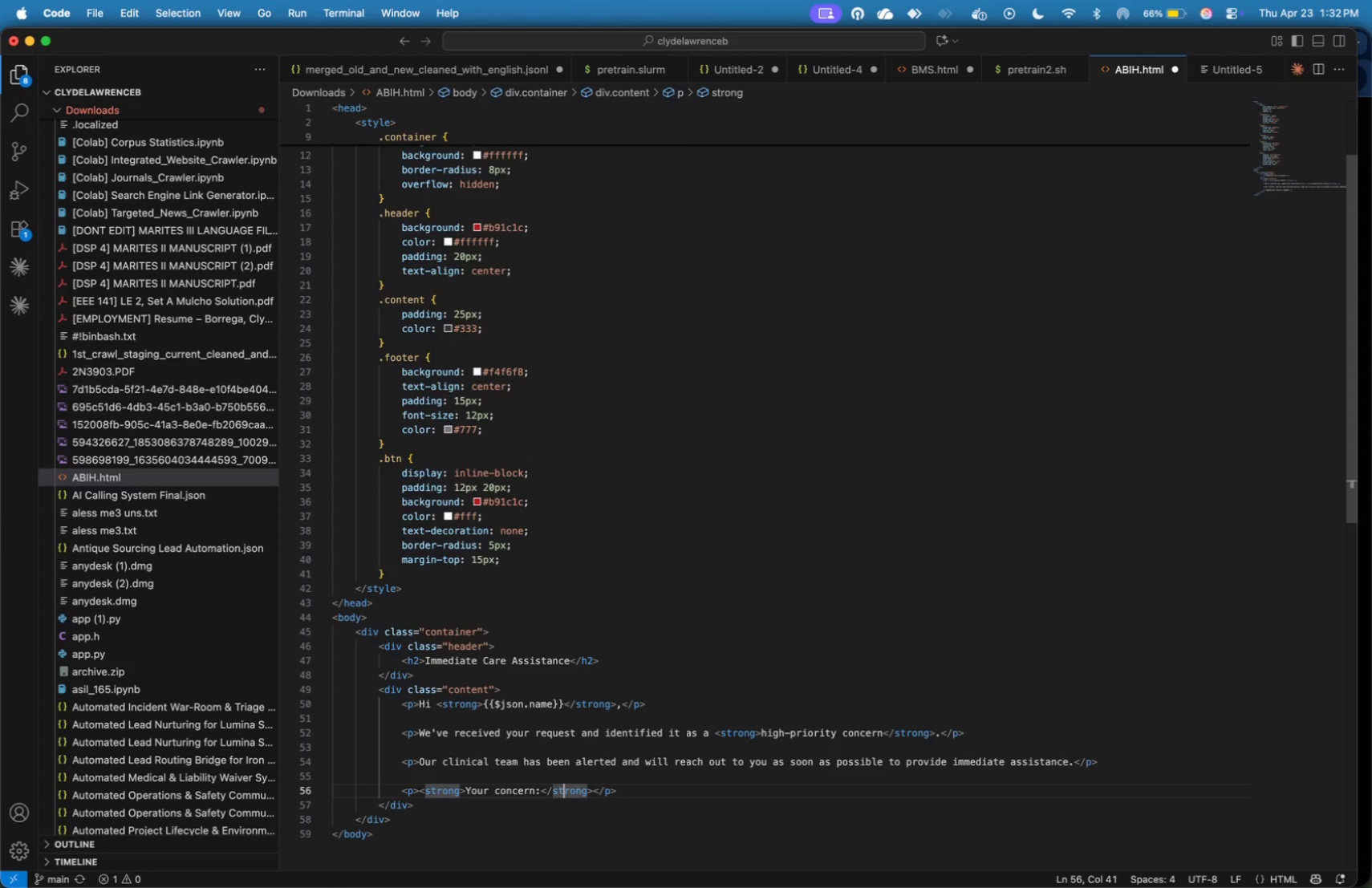 
key(ArrowRight)
 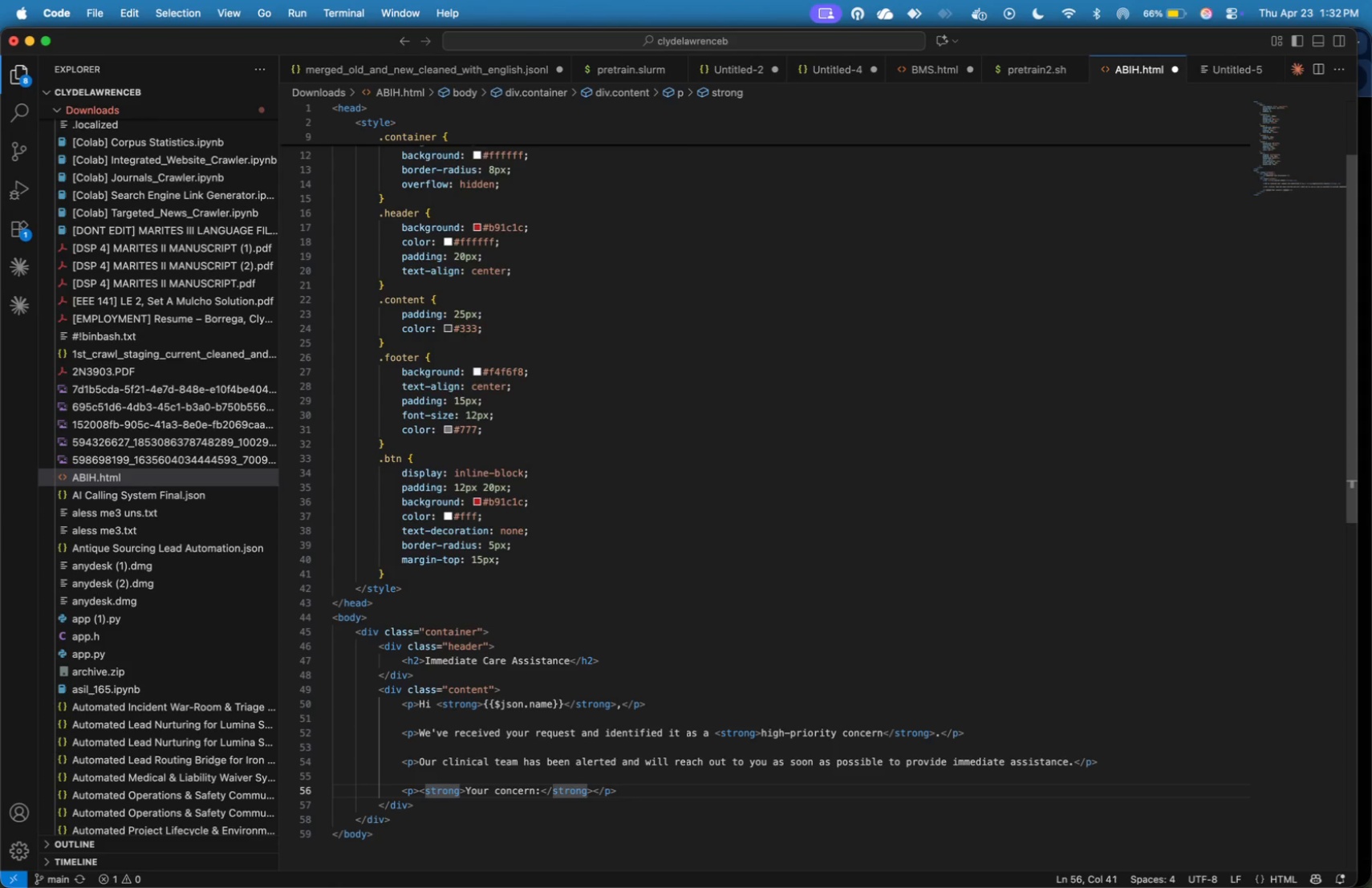 
key(ArrowRight)
 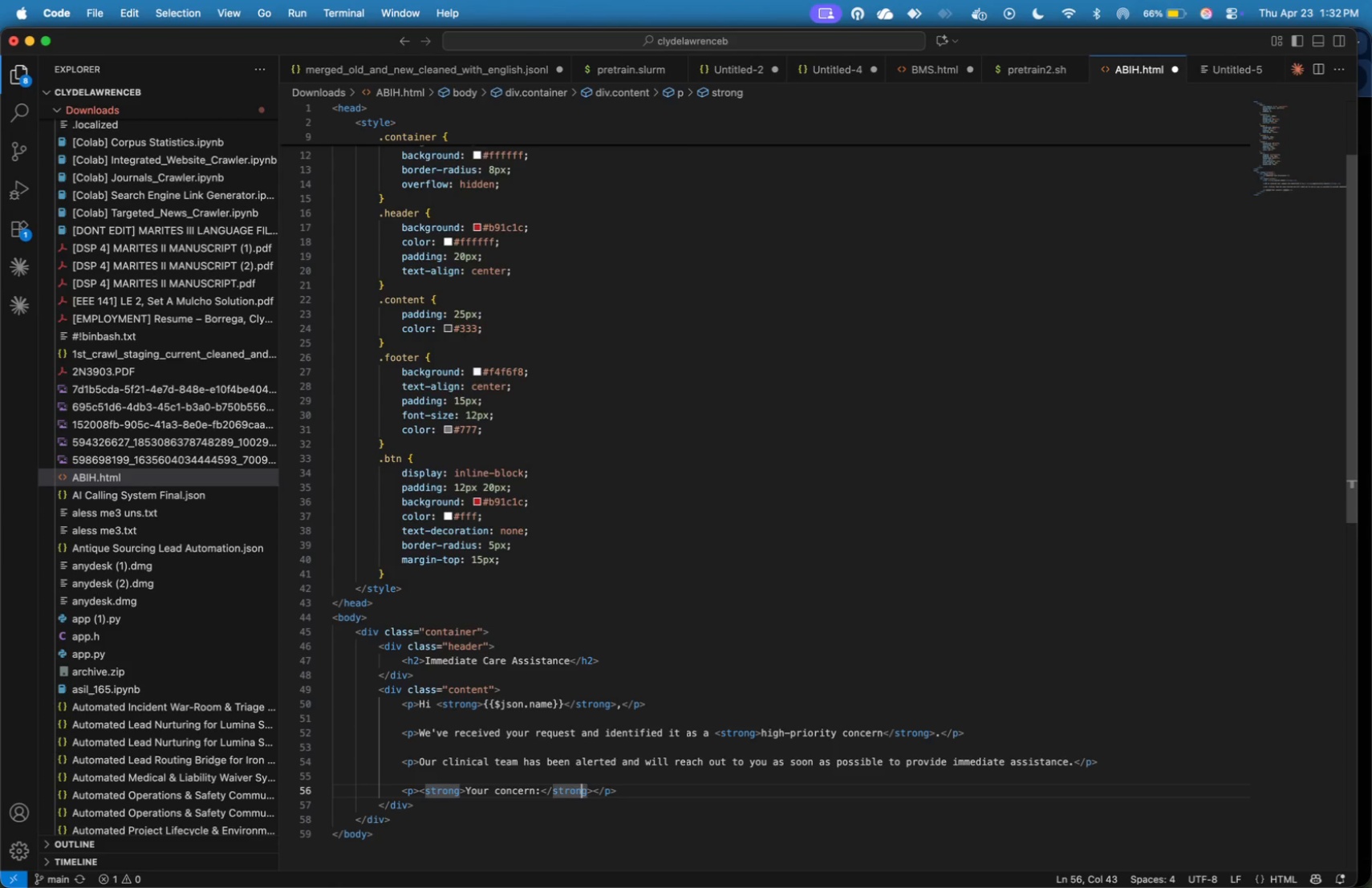 
key(ArrowRight)
 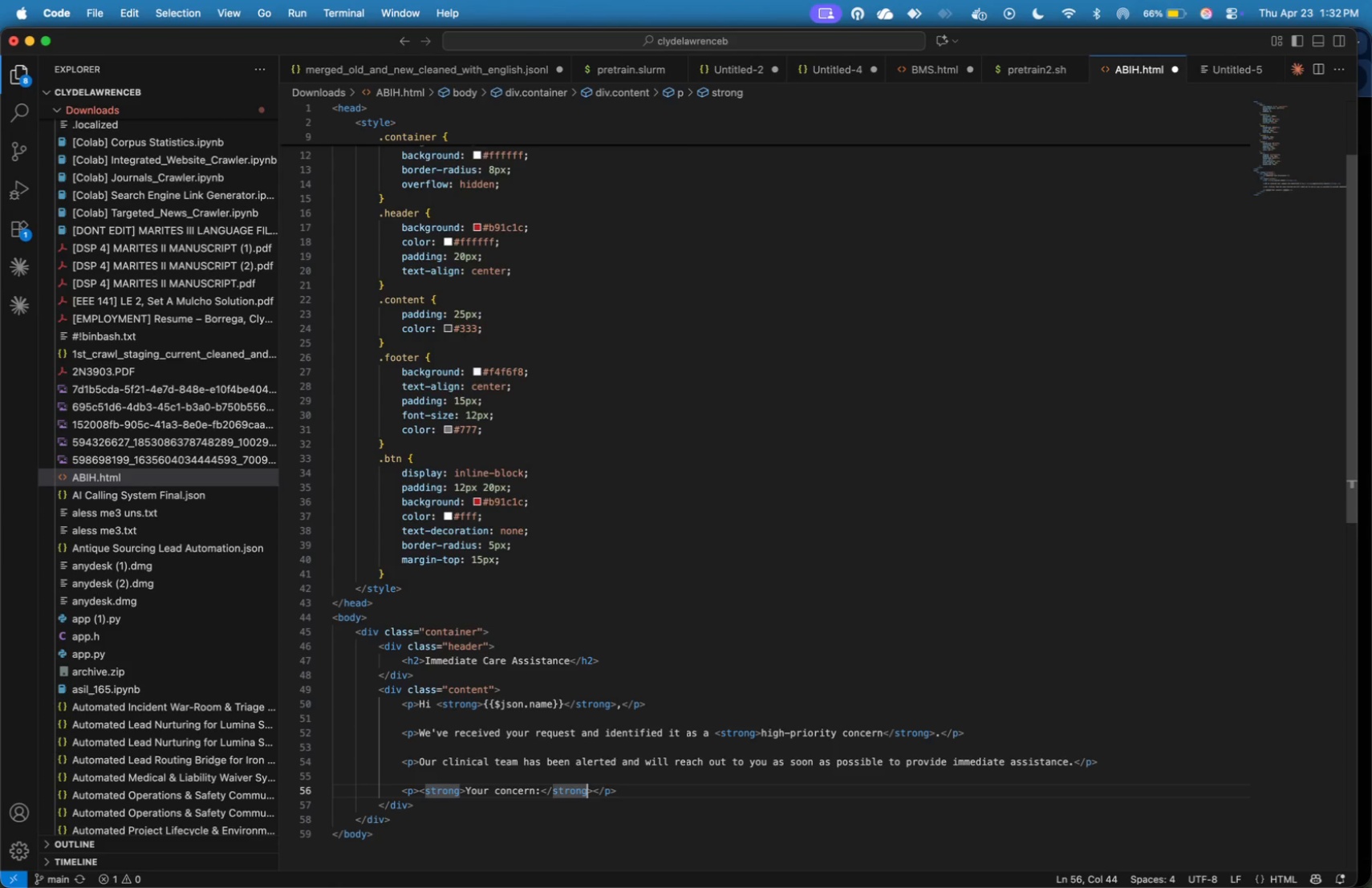 
key(ArrowRight)
 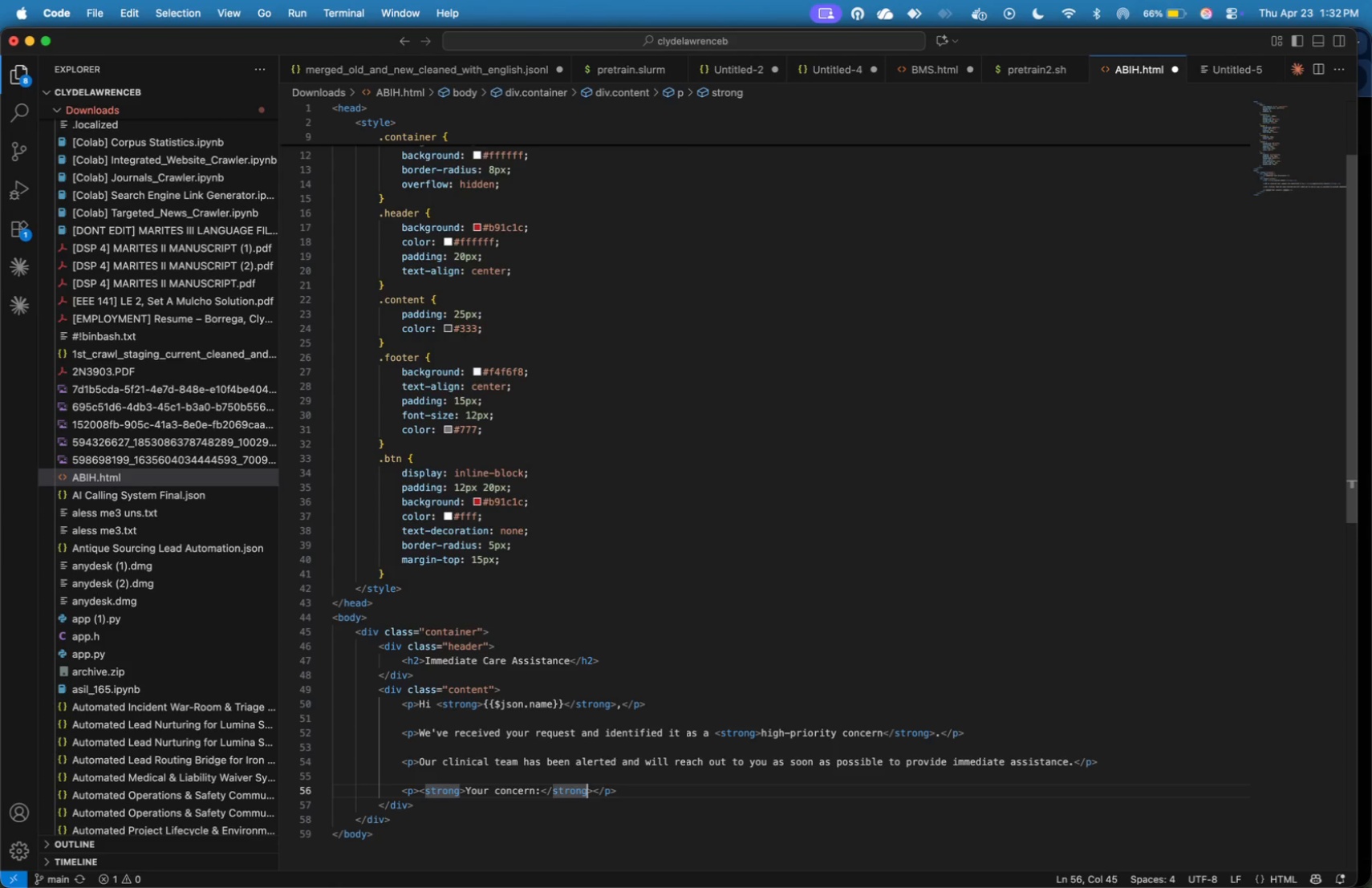 
key(ArrowRight)
 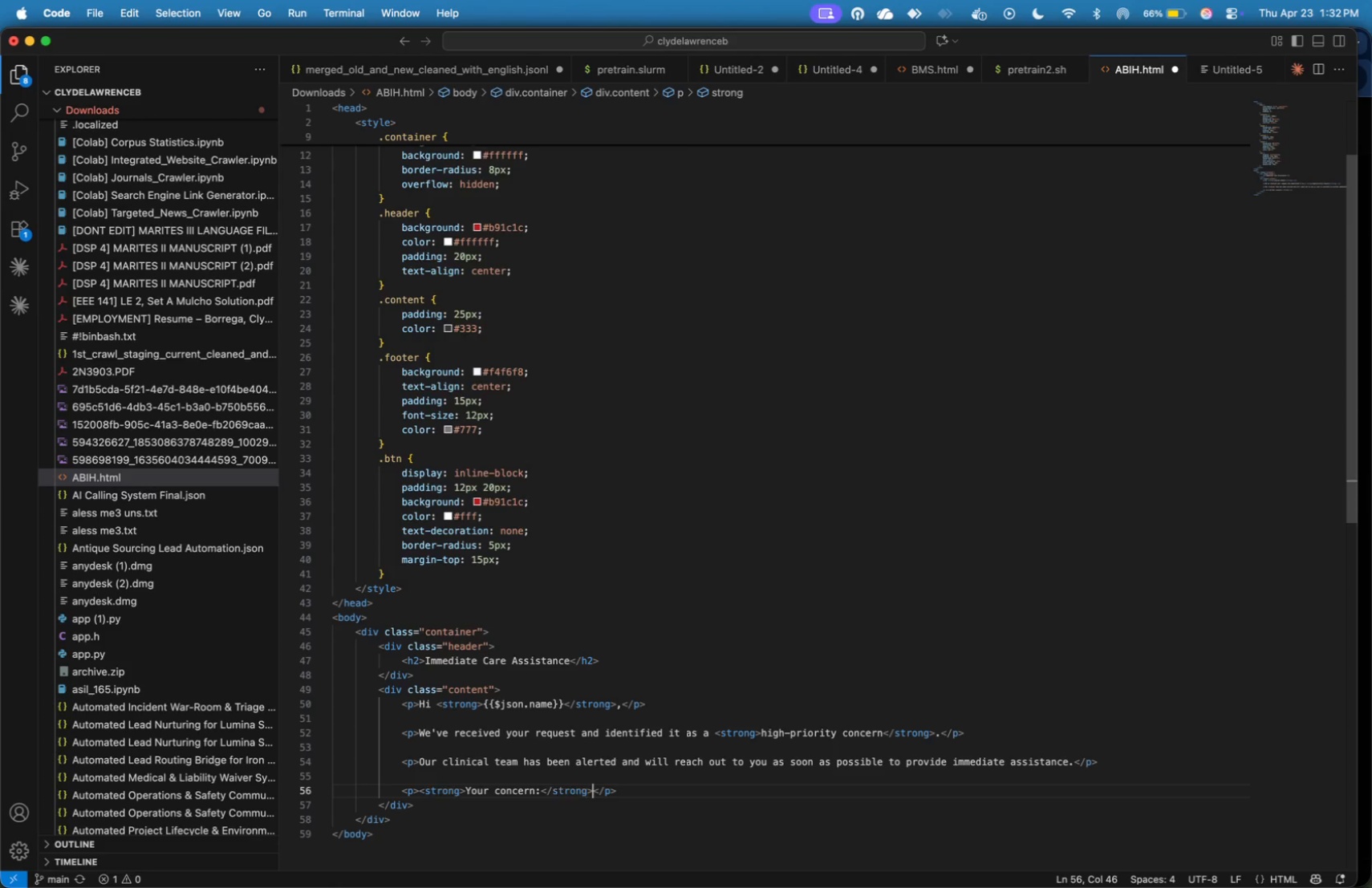 
key(ArrowRight)
 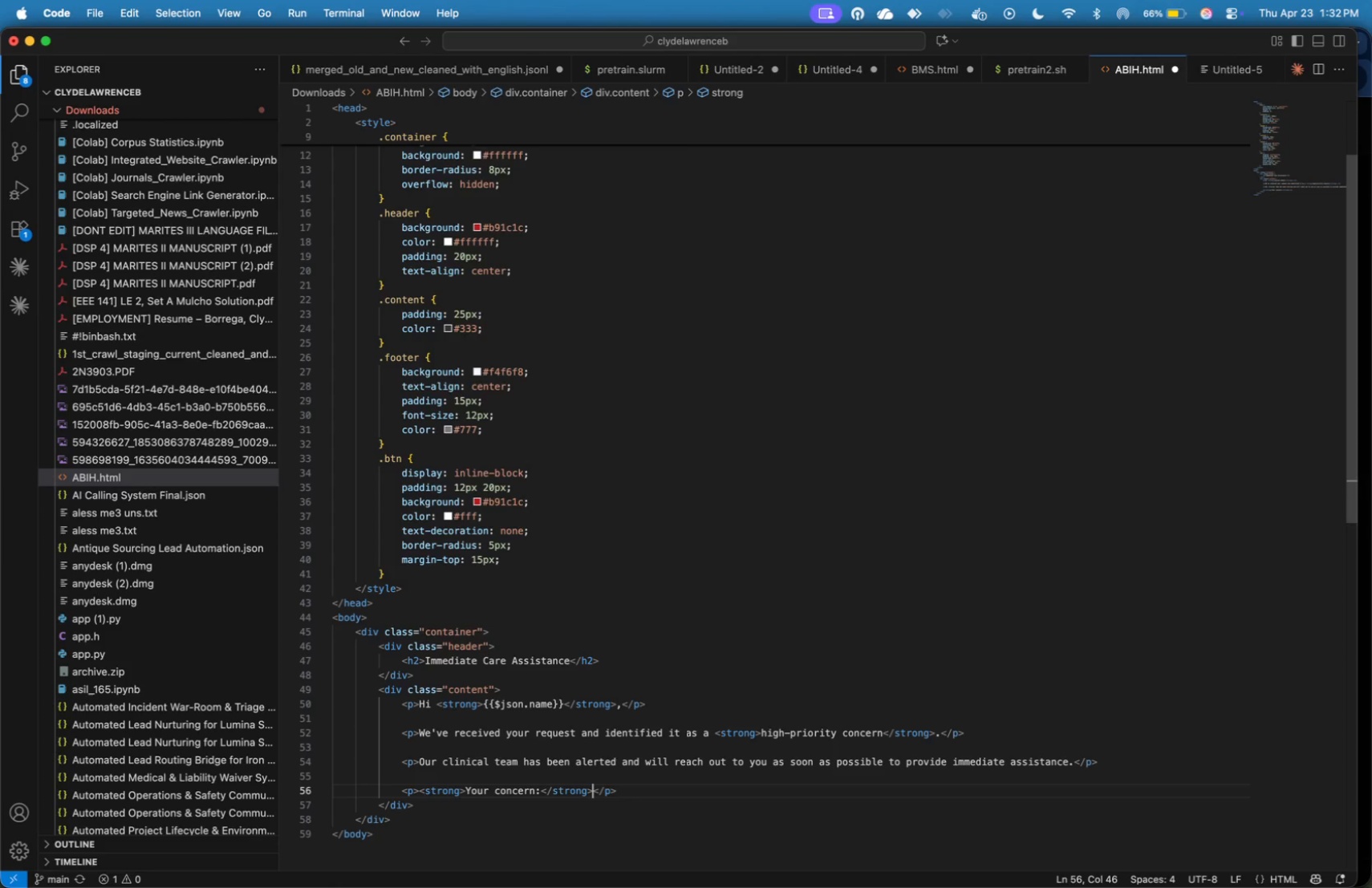 
type(<br>)
 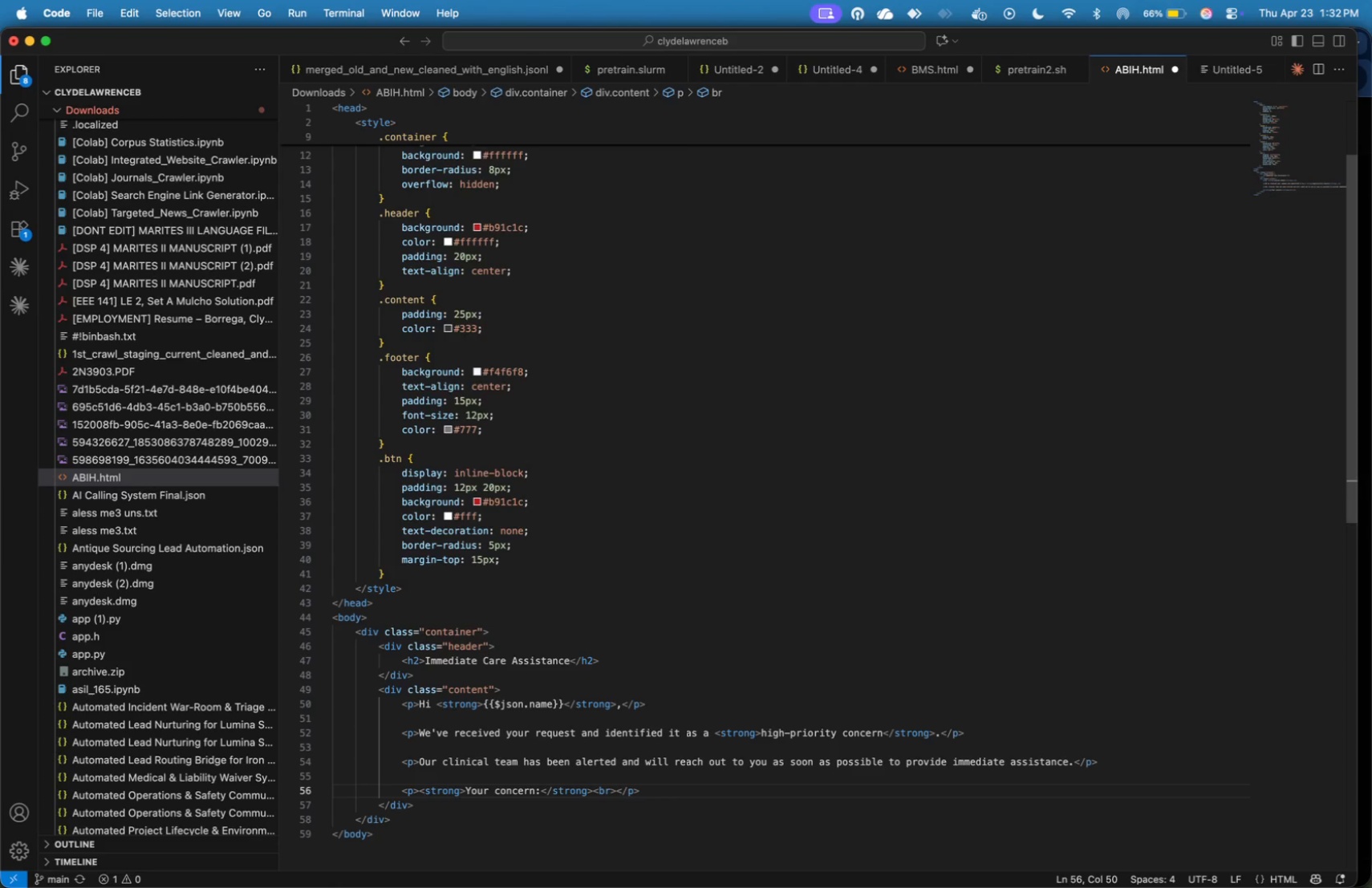 
key(ArrowLeft)
 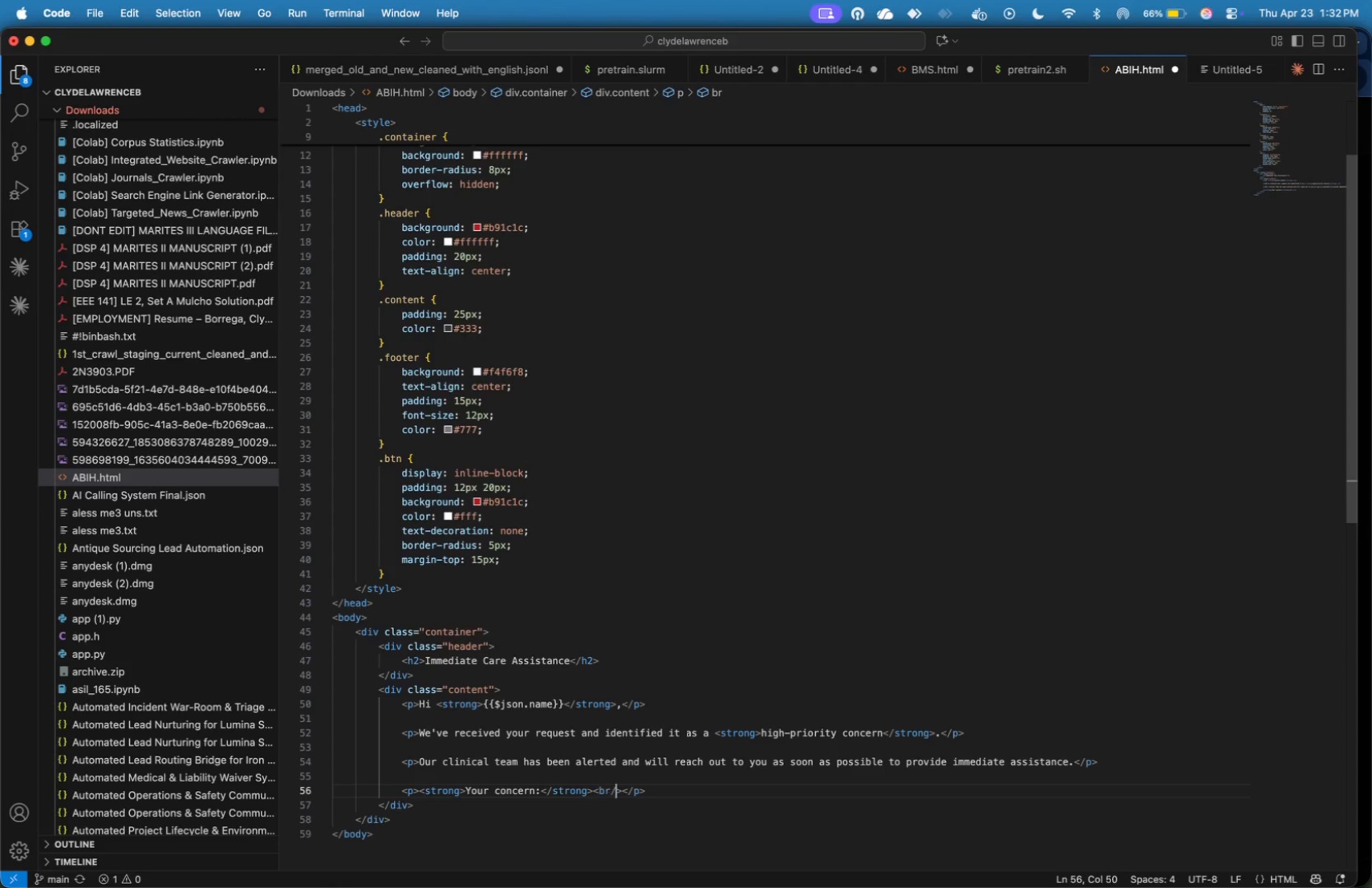 
key(Slash)
 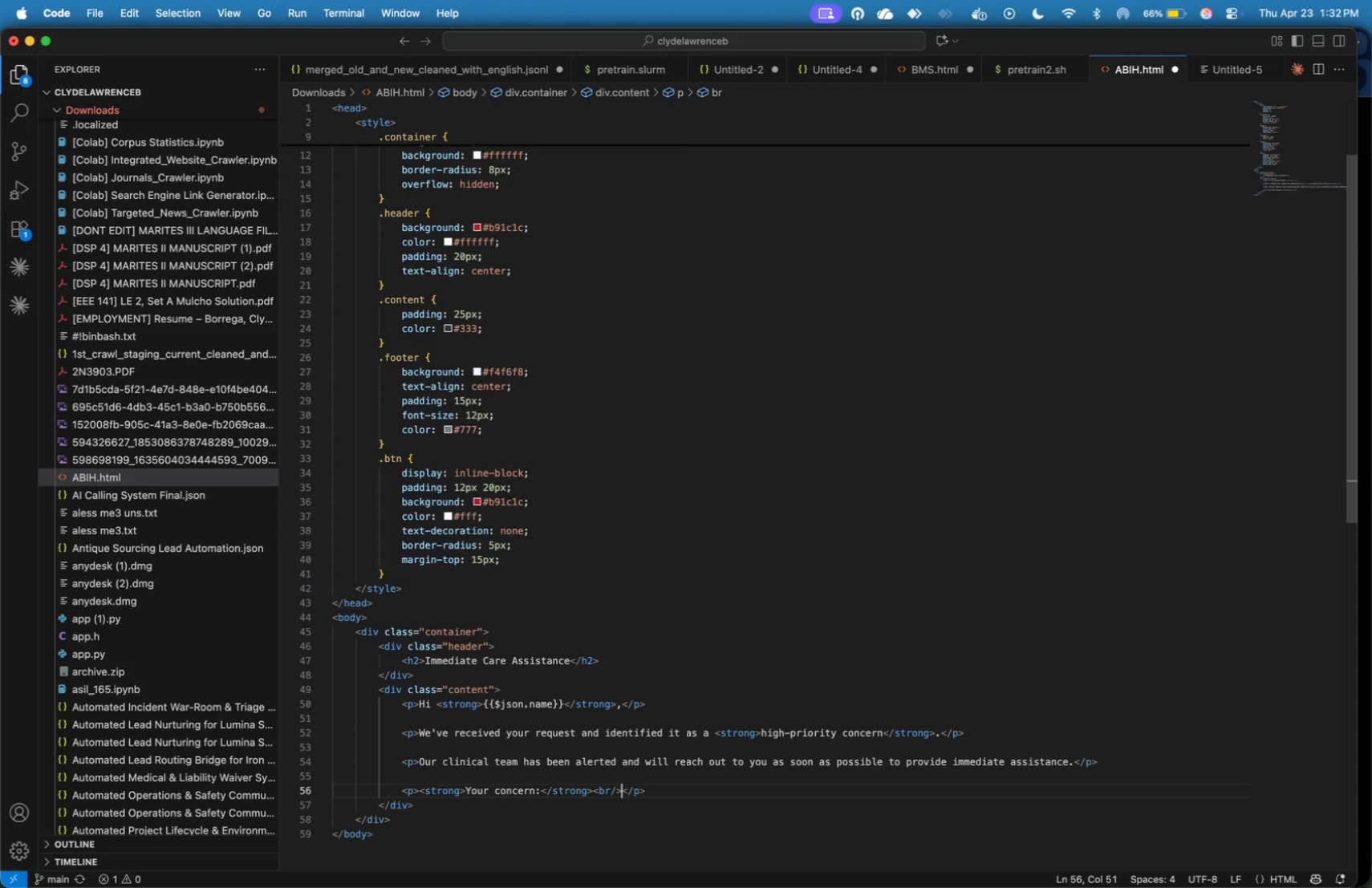 
key(ArrowRight)
 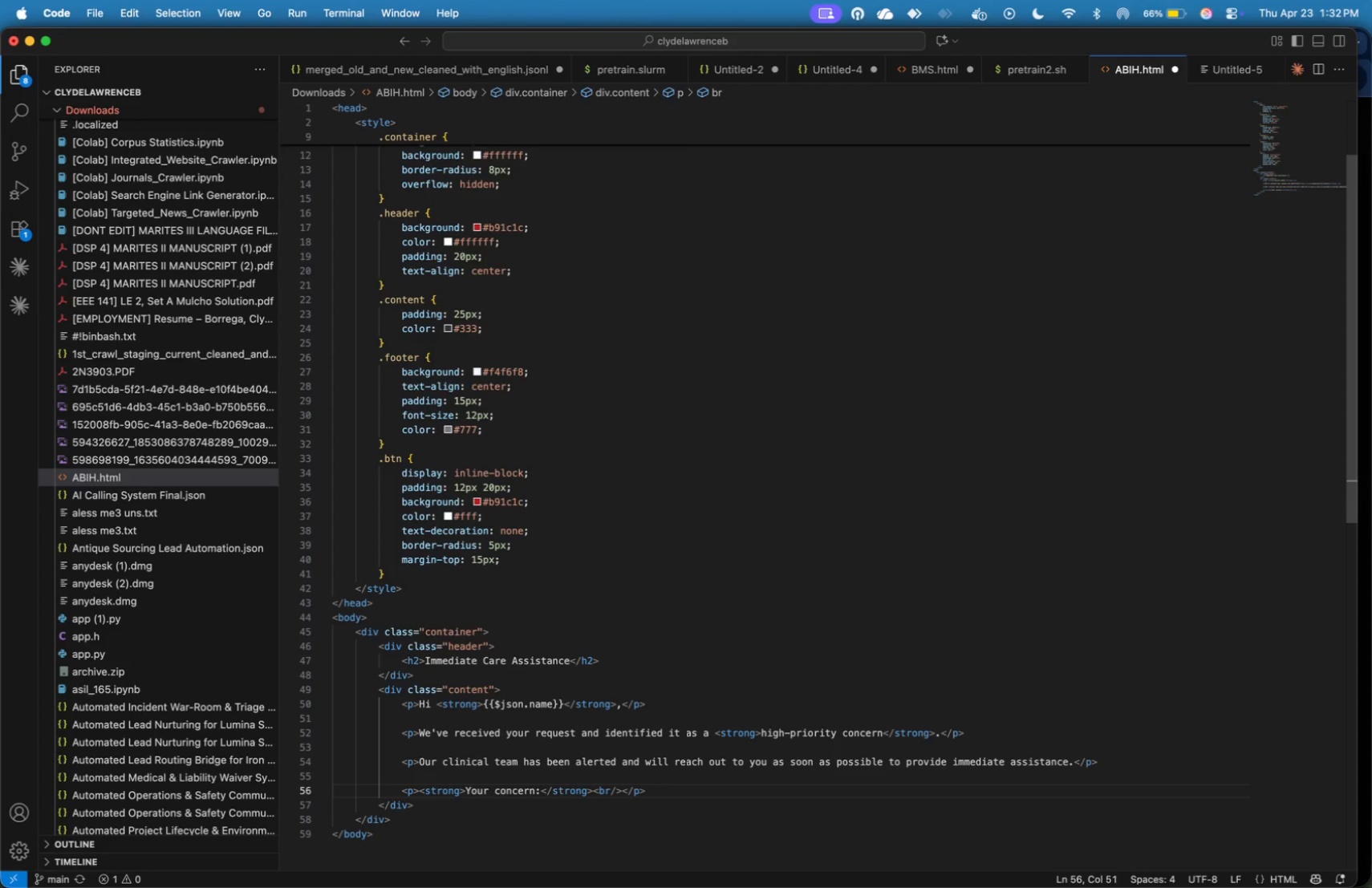 
key(Enter)
 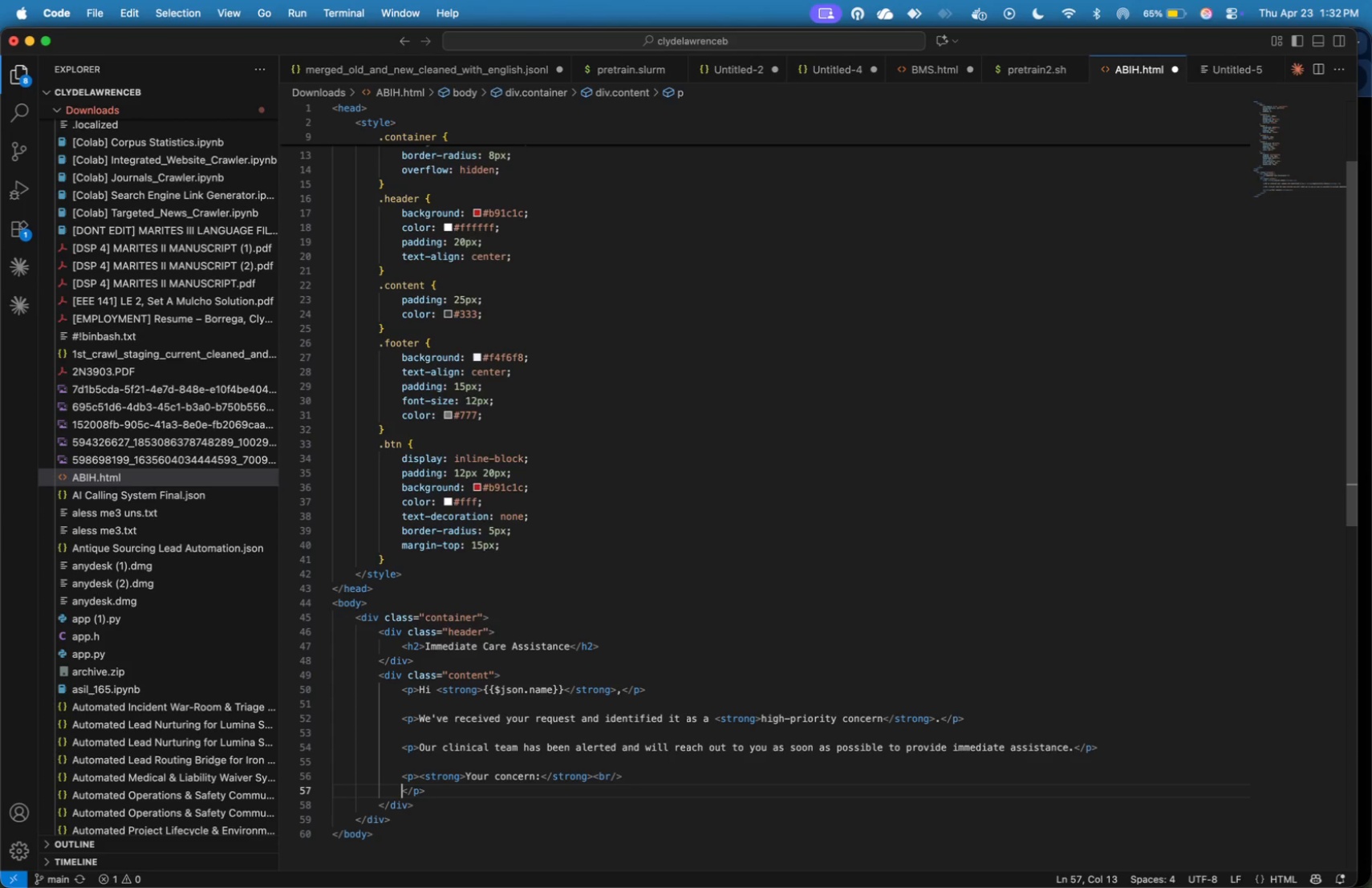 
wait(5.44)
 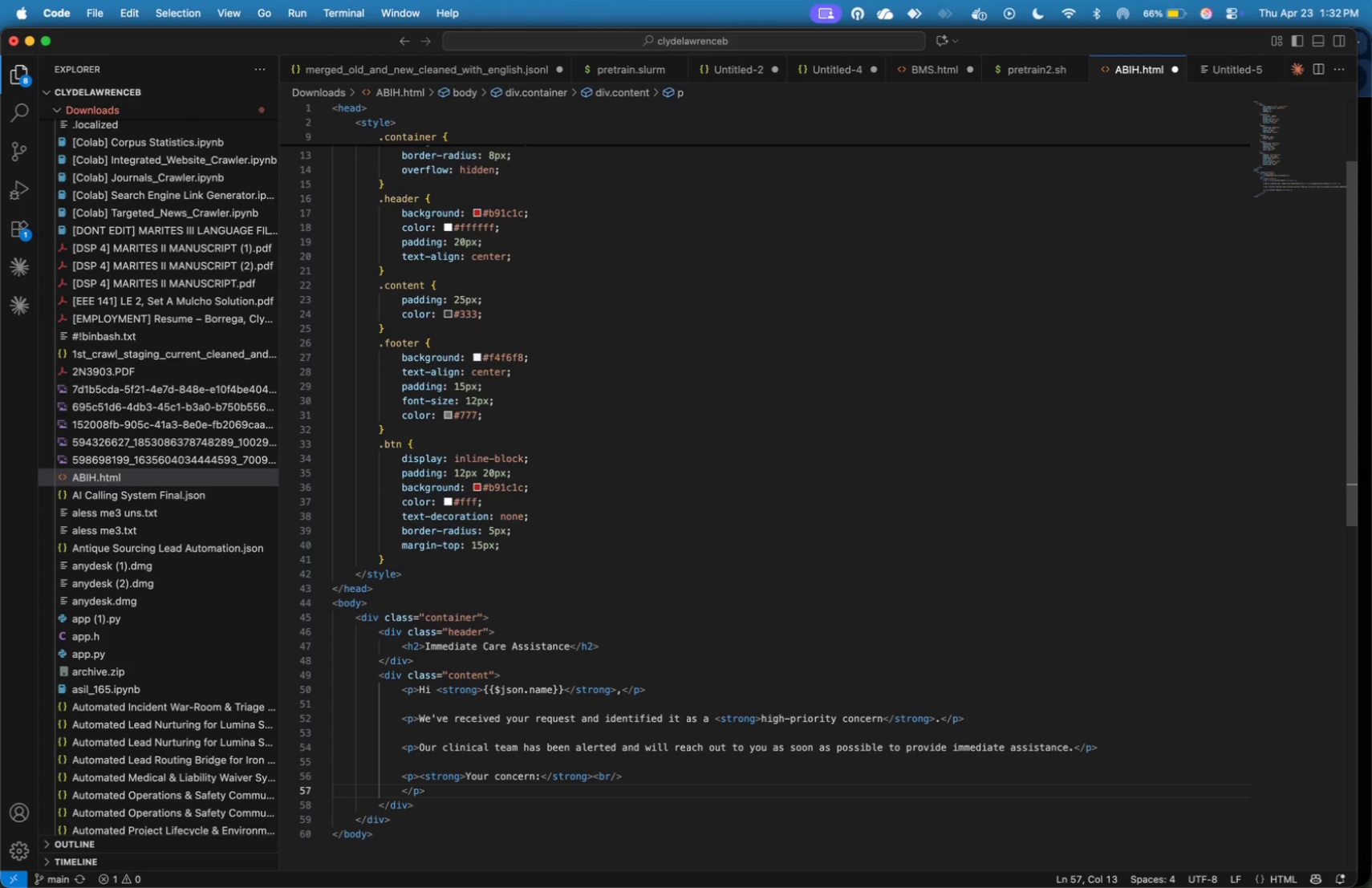 
key(Shift+BracketLeft)
 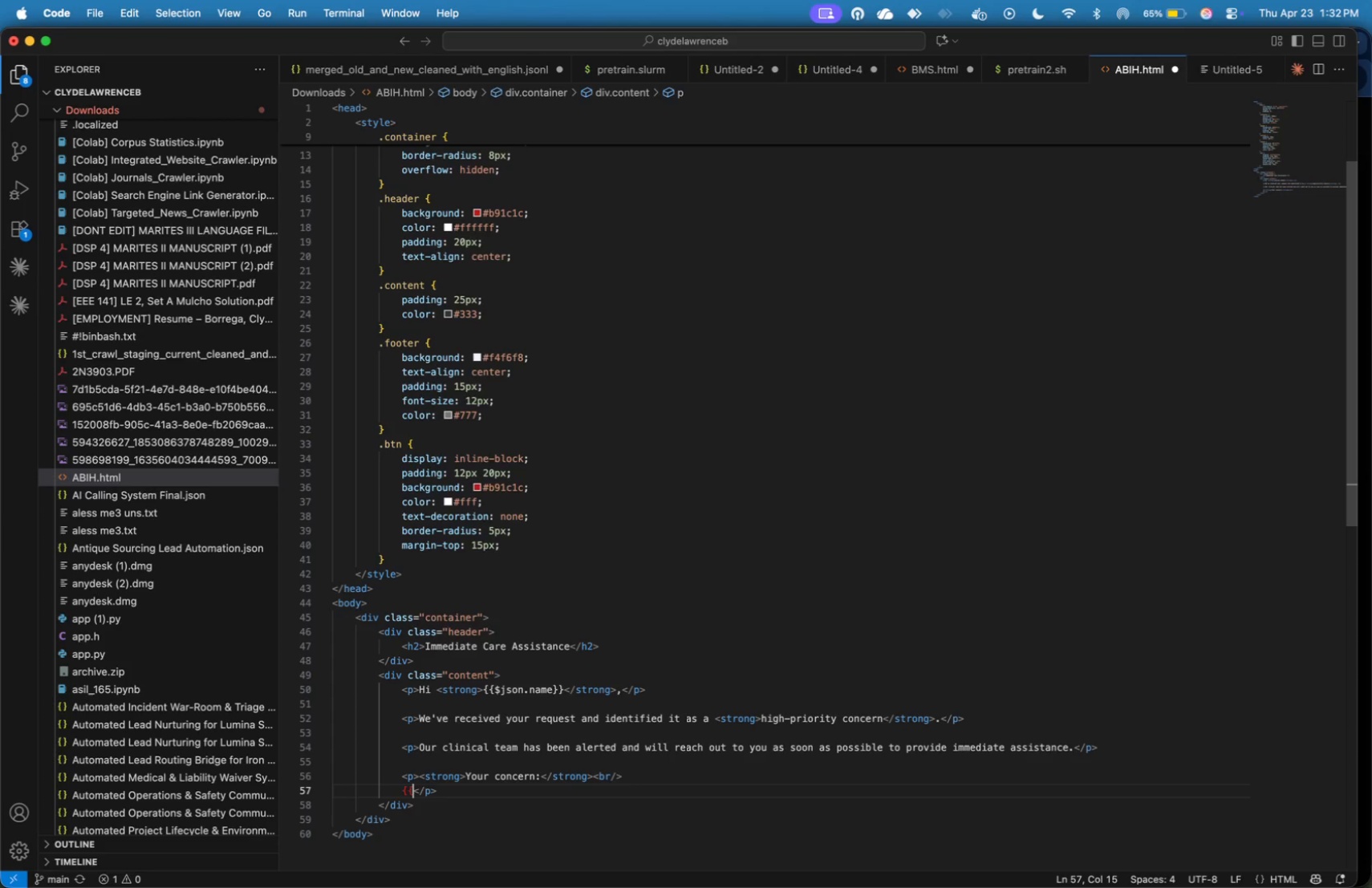 
key(Shift+BracketLeft)
 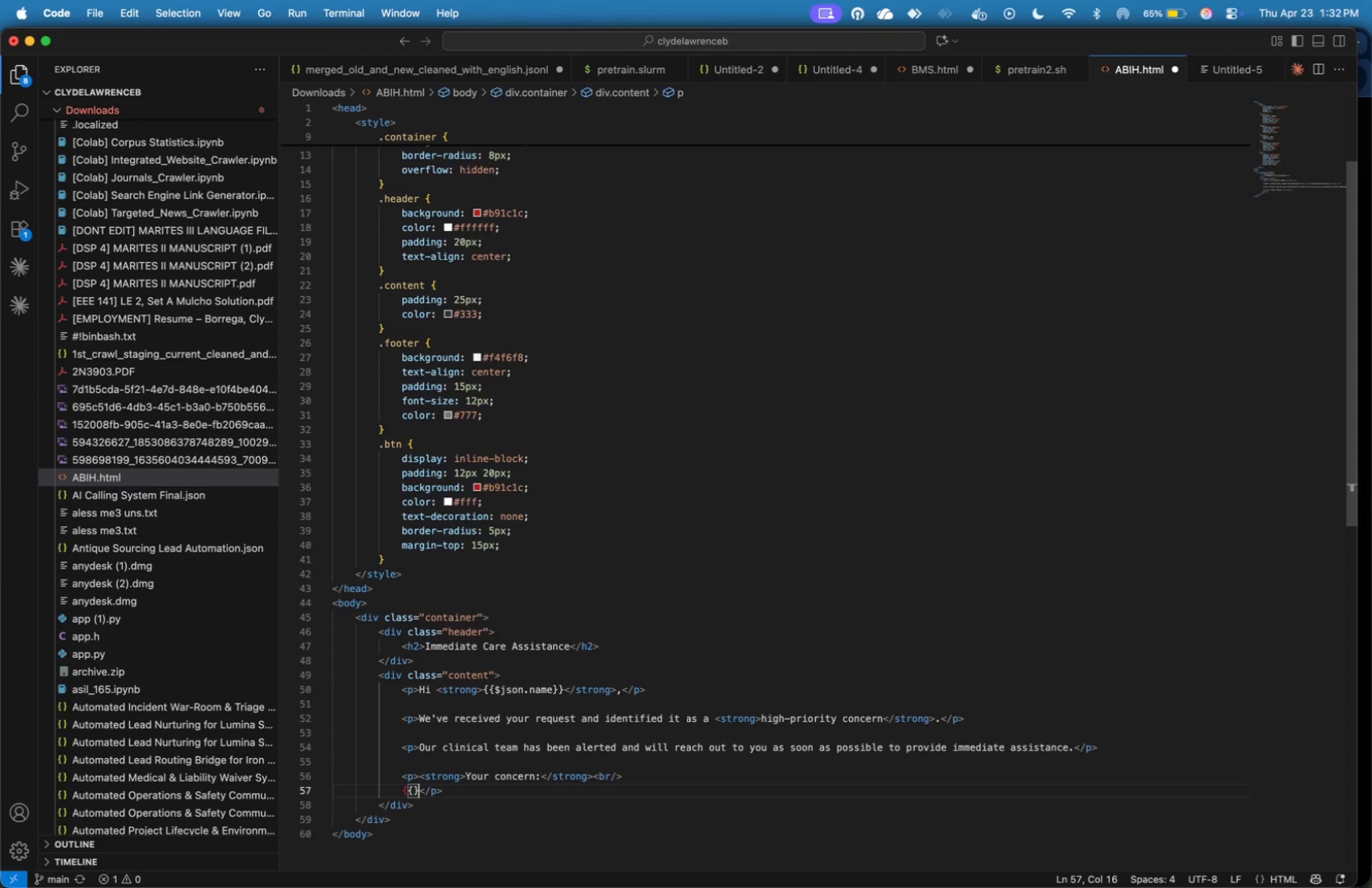 
key(Shift+BracketRight)
 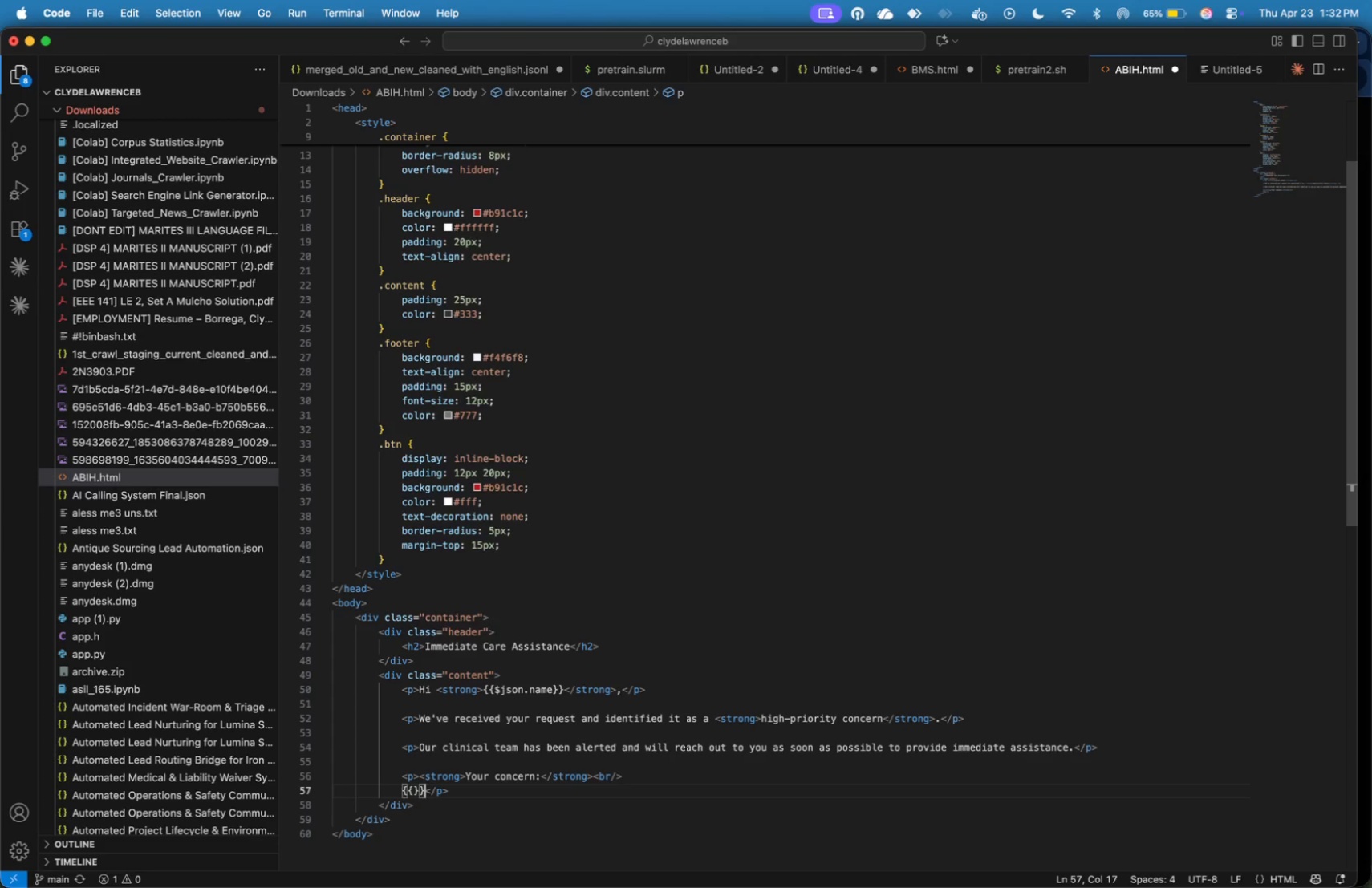 
key(Shift+BracketRight)
 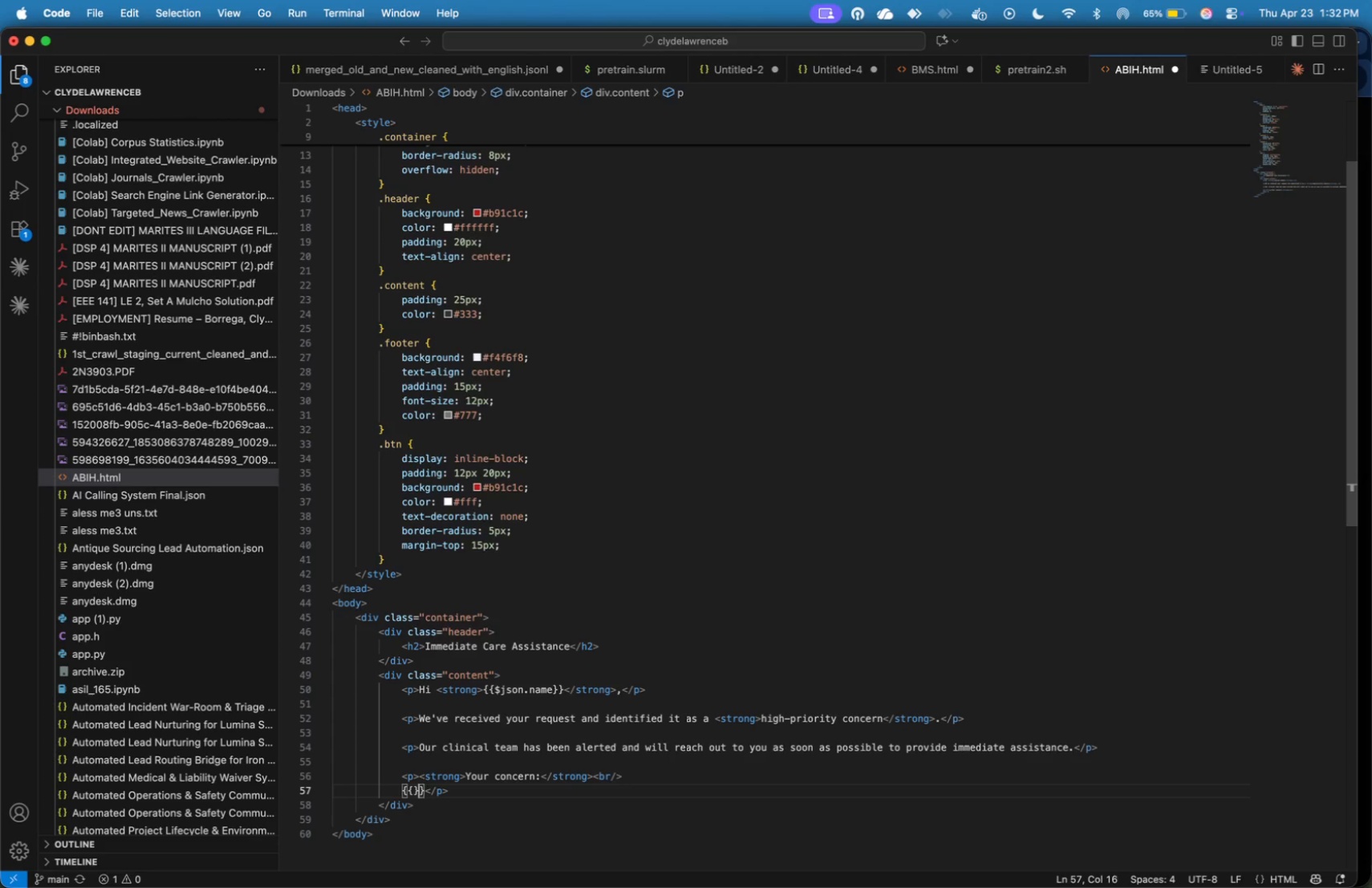 
key(ArrowLeft)
 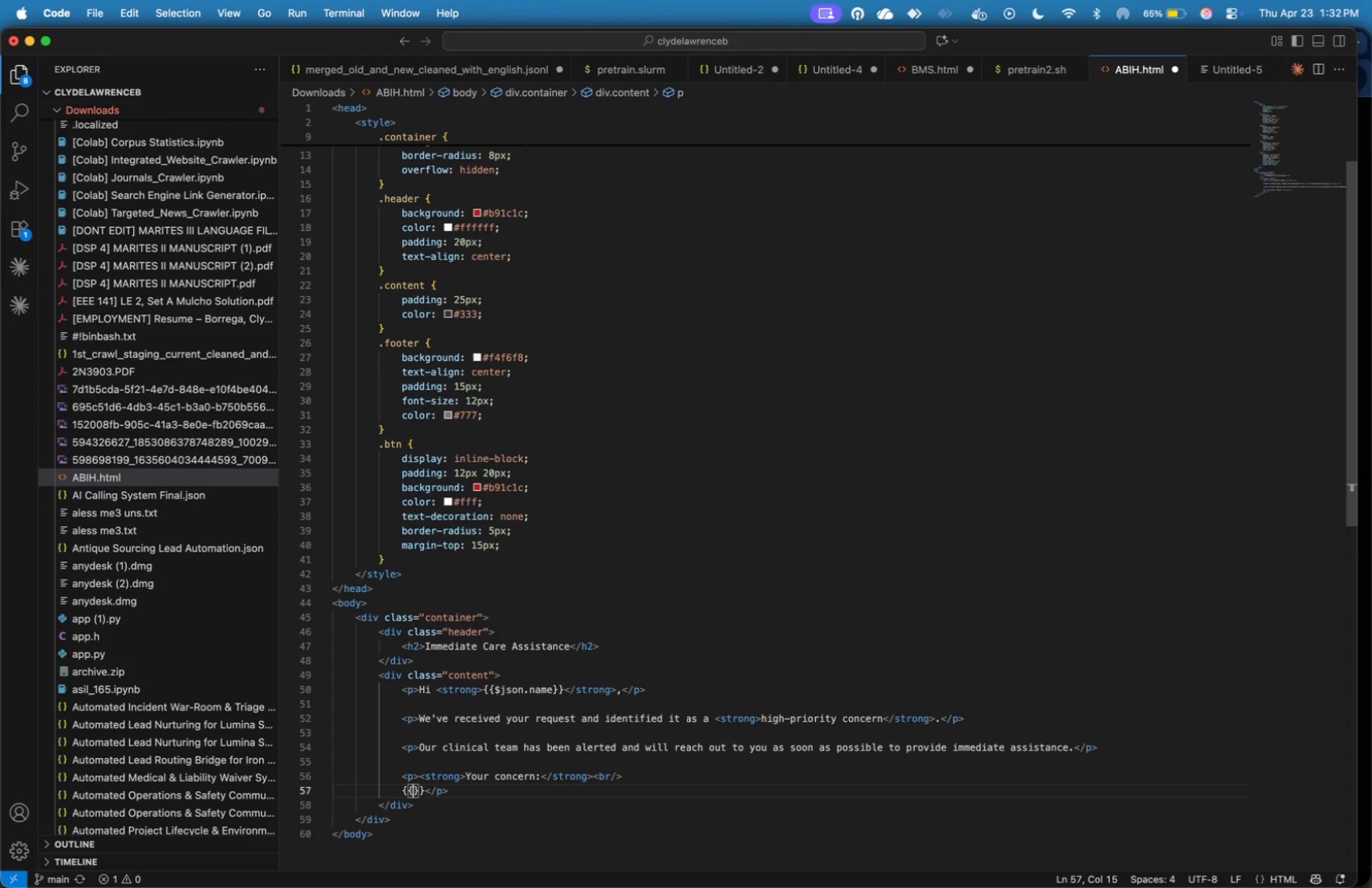 
key(ArrowLeft)
 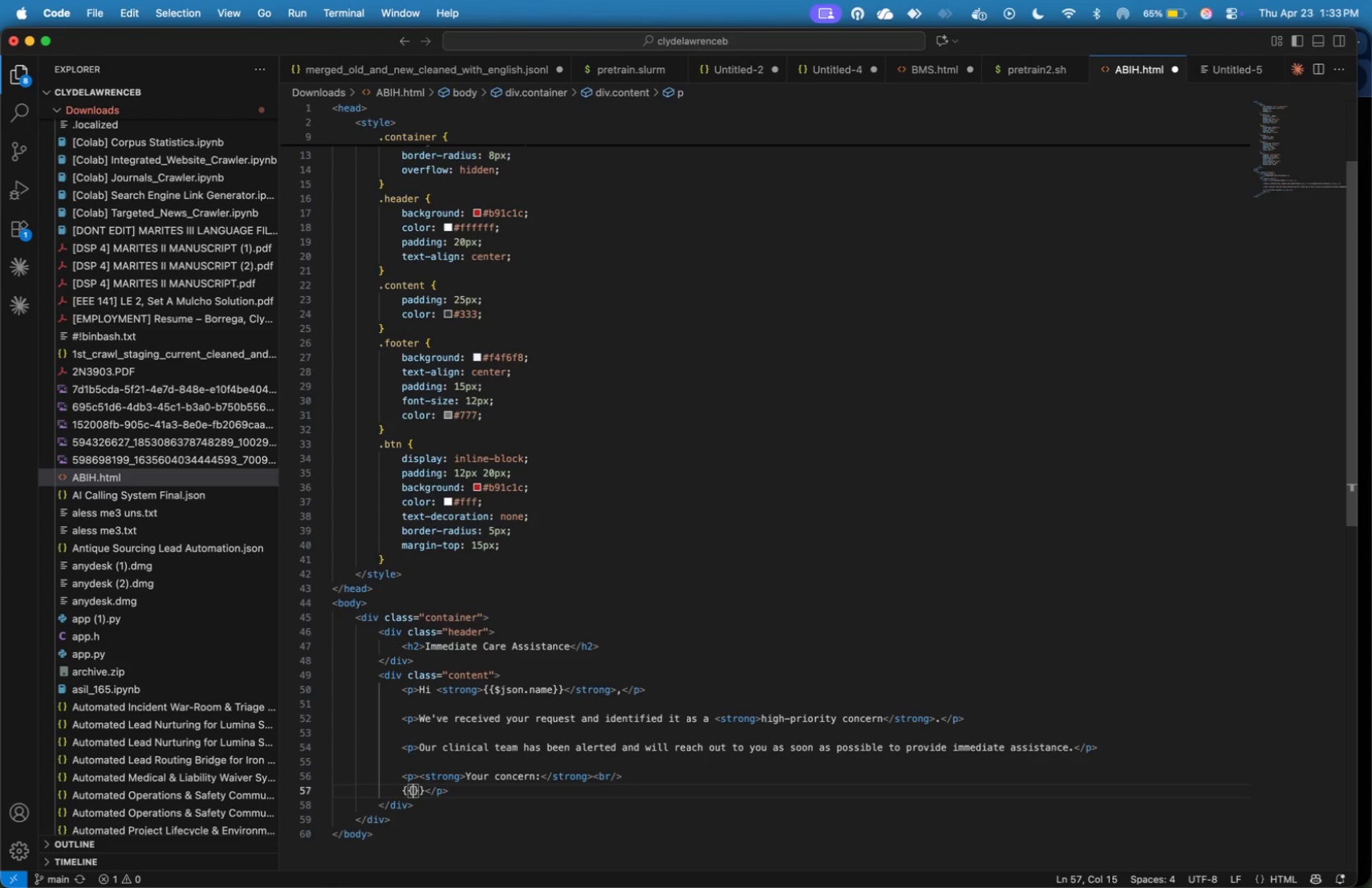 
wait(22.6)
 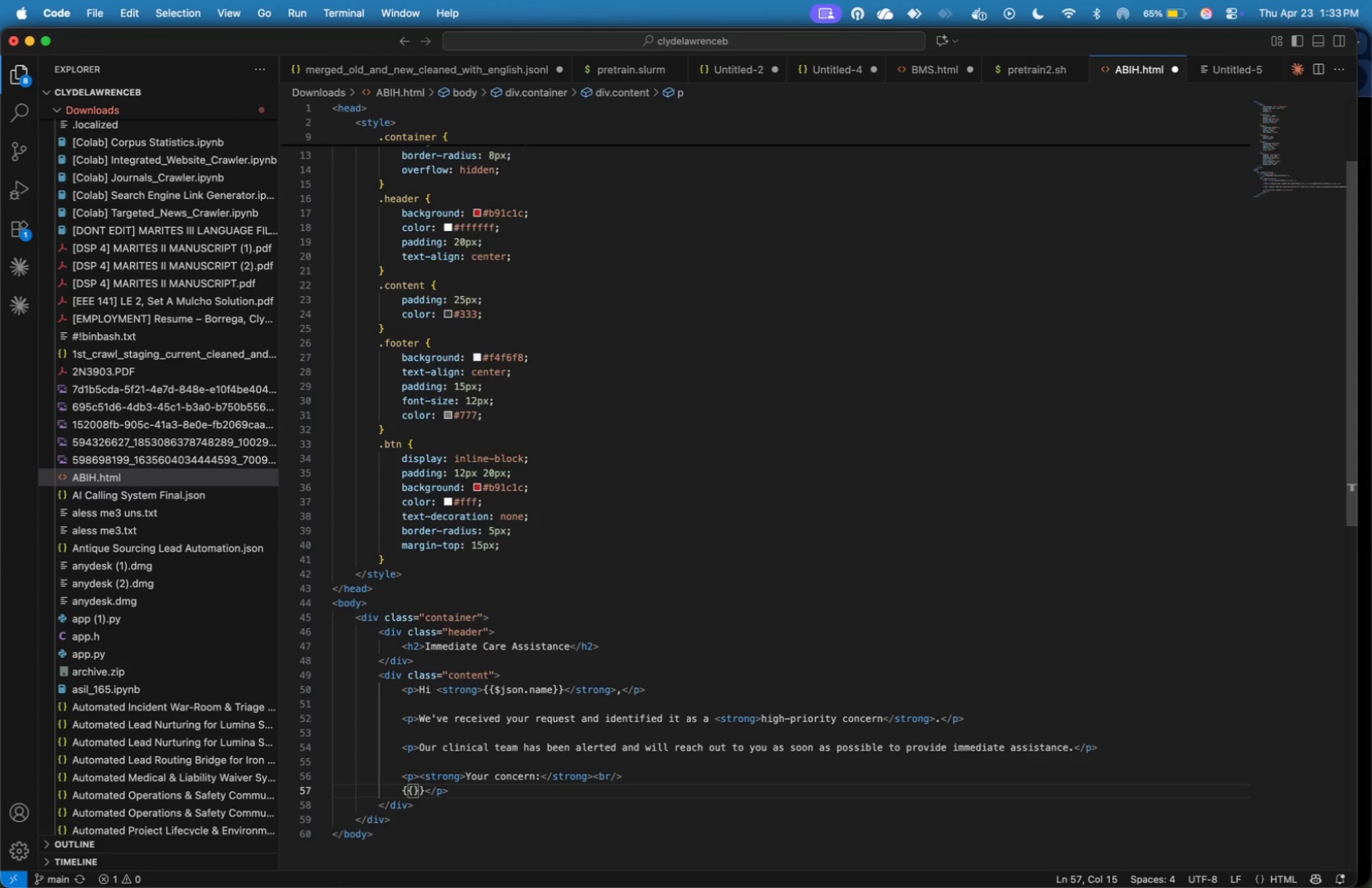 
type($json)
 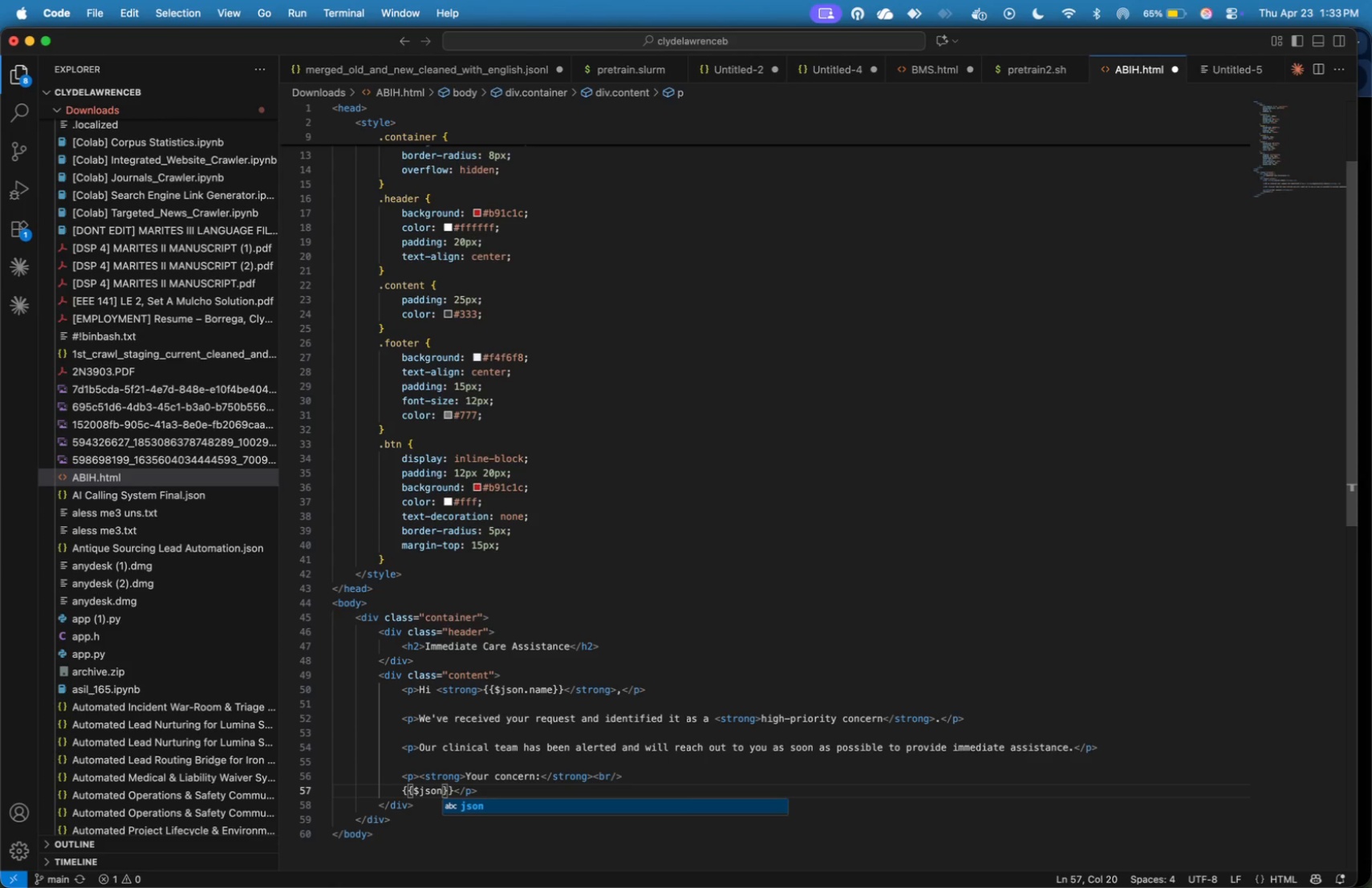 
wait(11.49)
 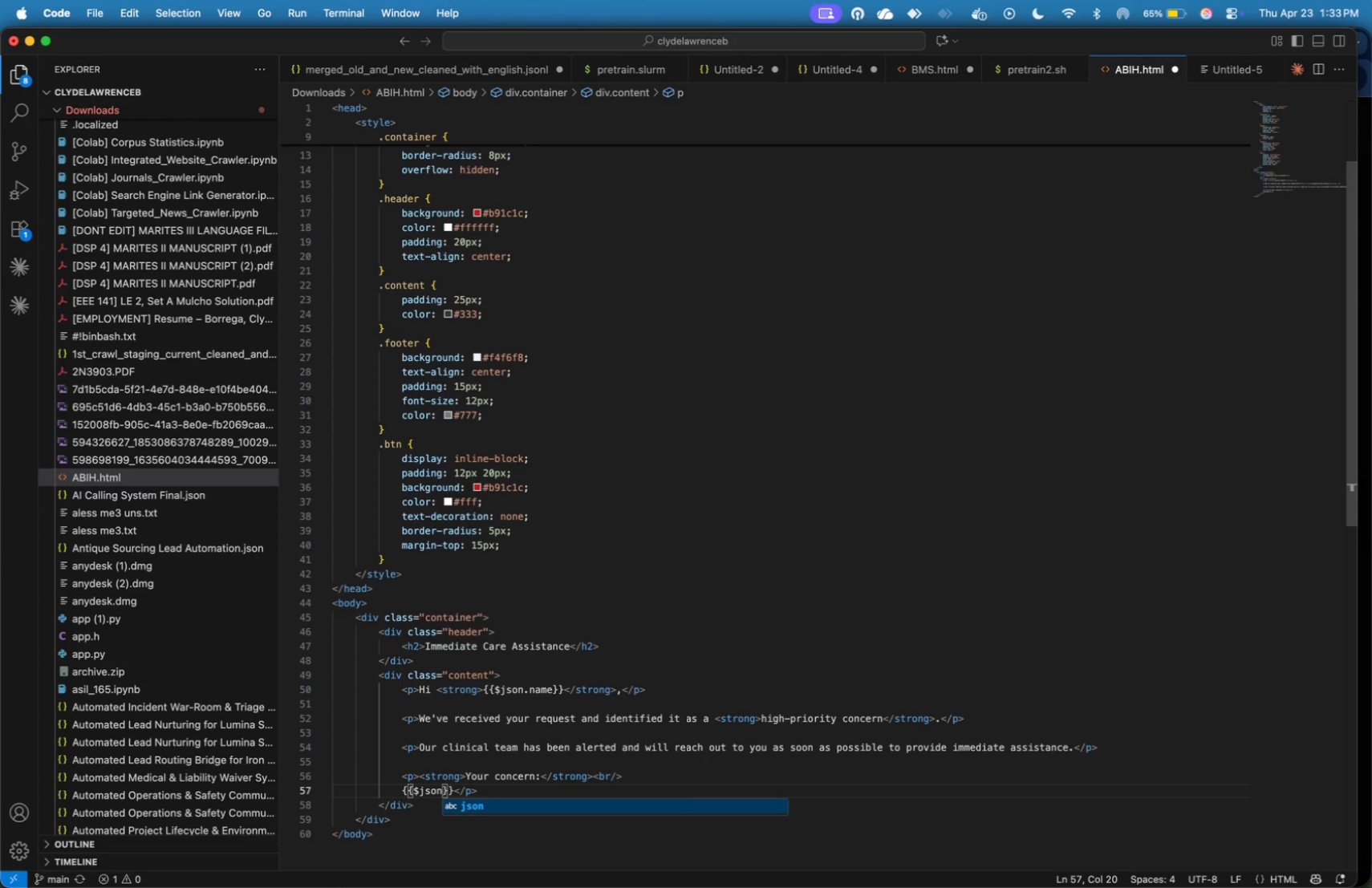 
type(.full_text)
 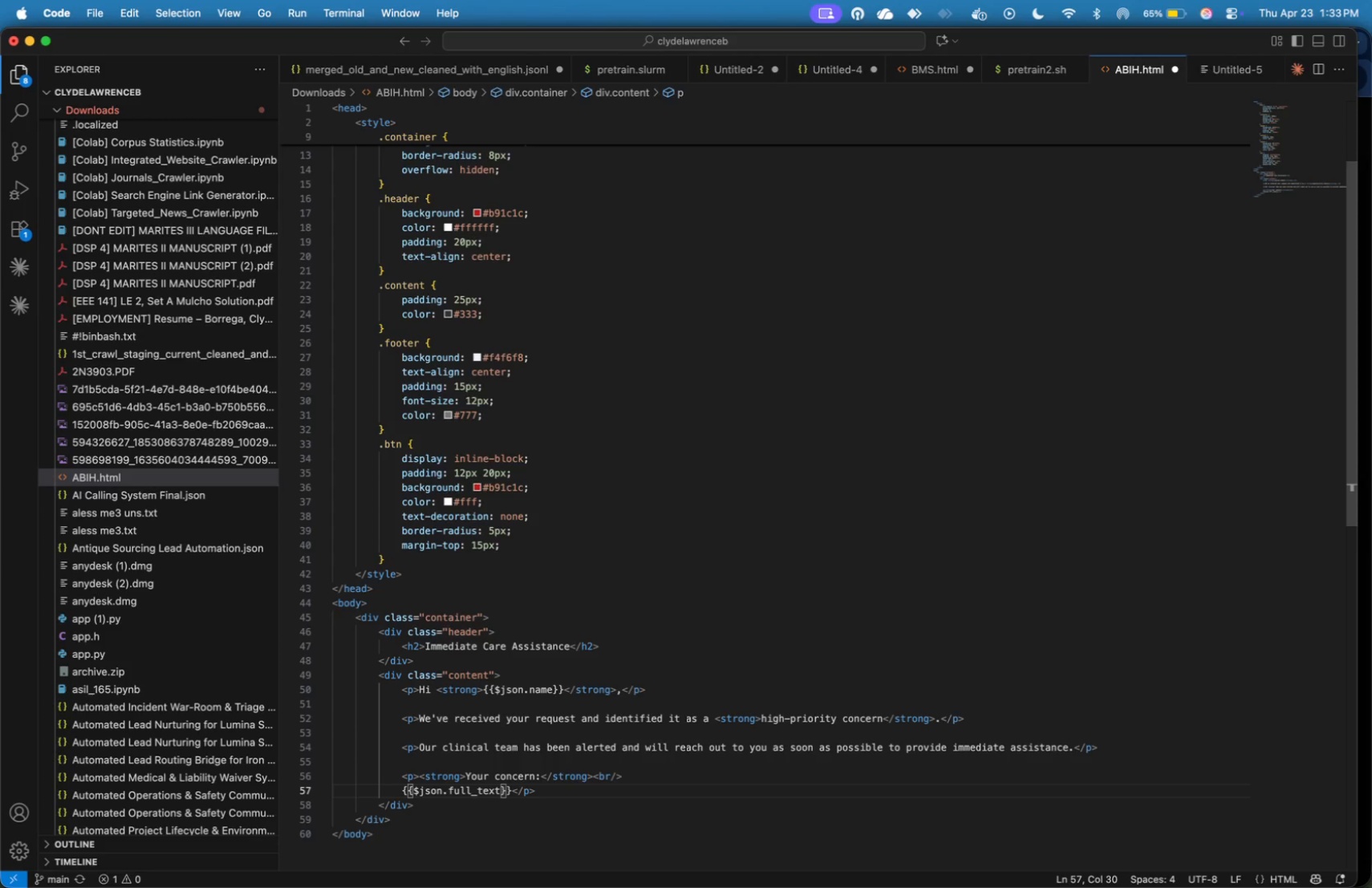 
wait(11.39)
 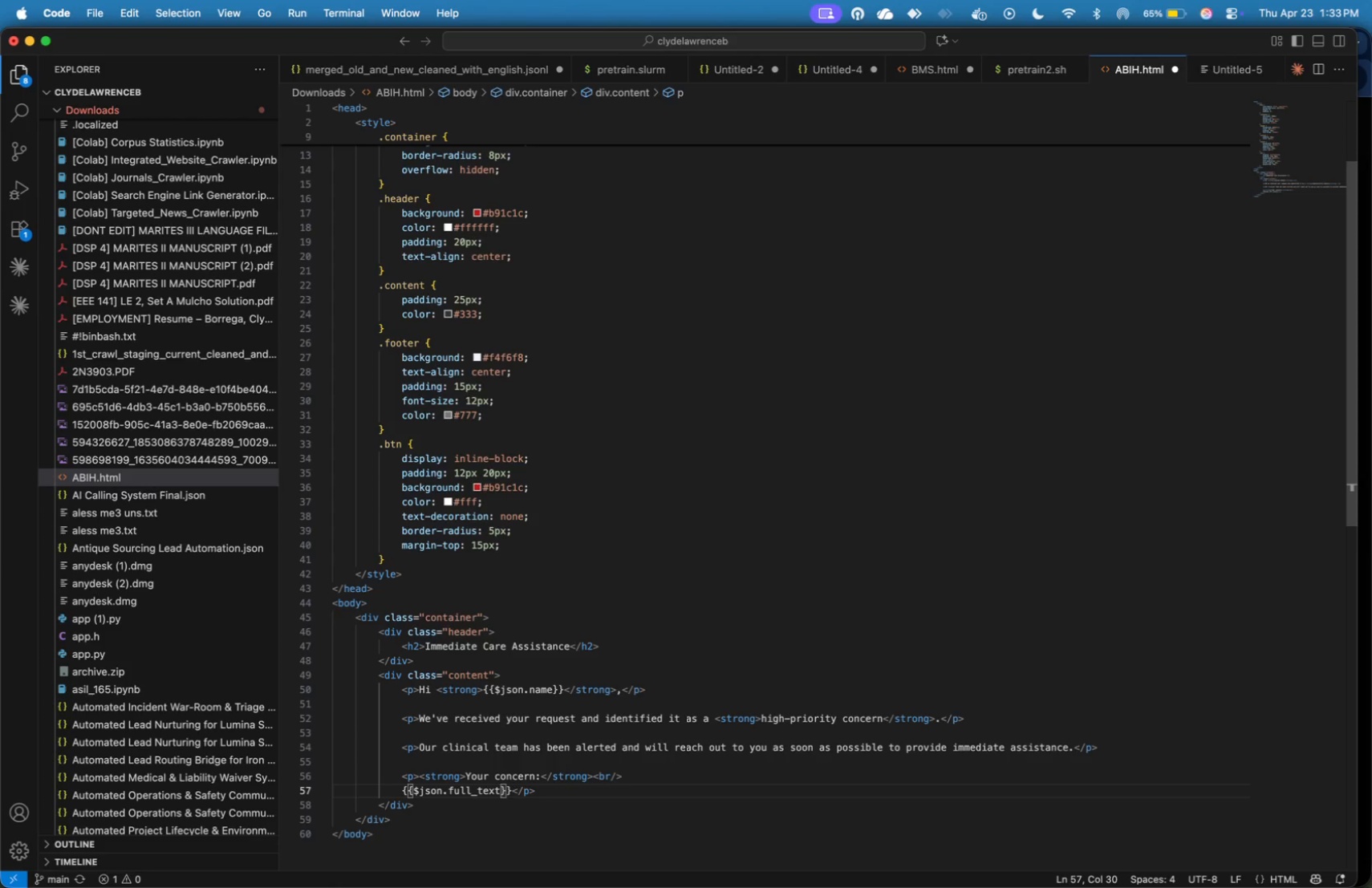 
key(ArrowRight)
 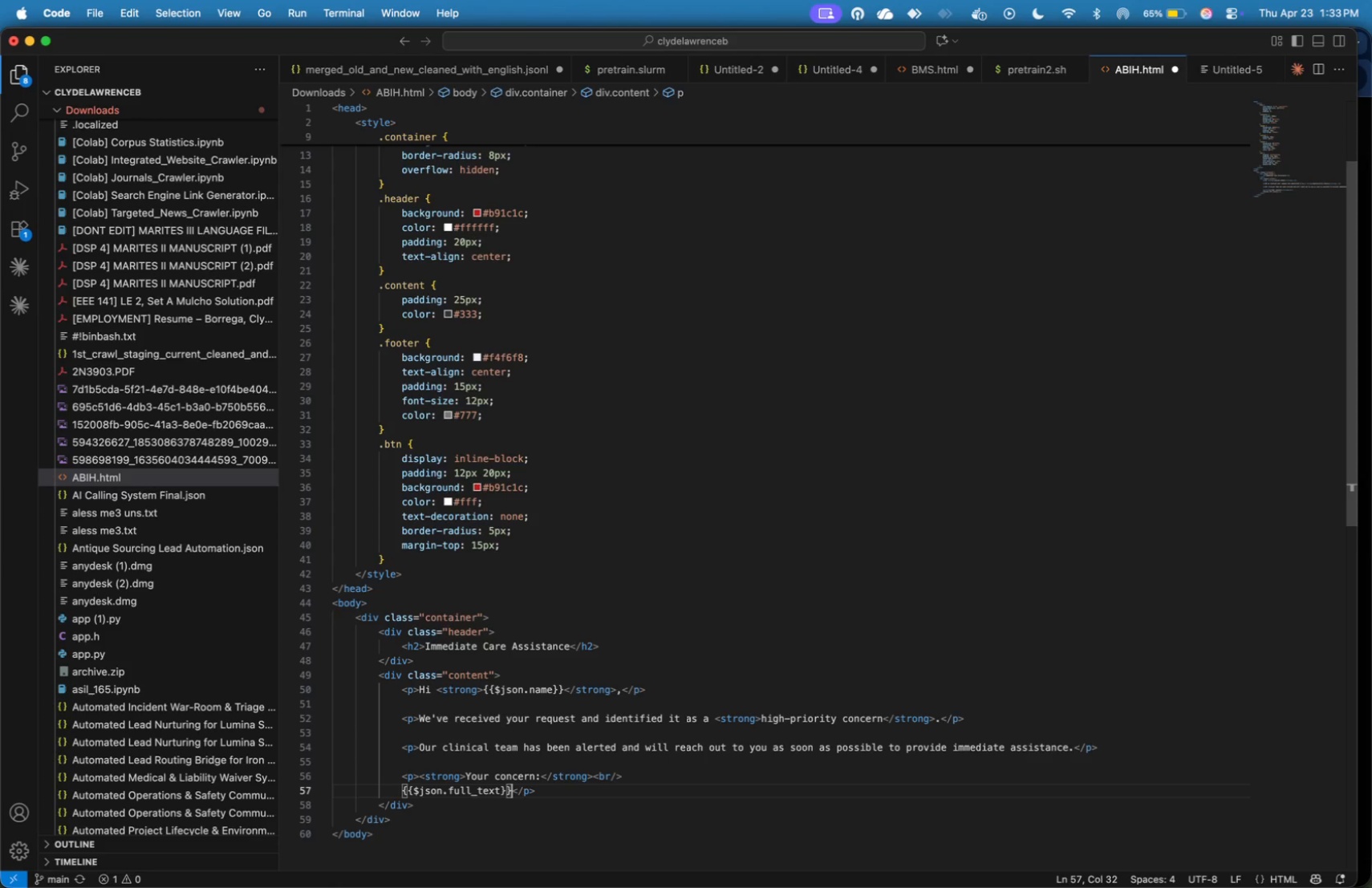 
key(ArrowRight)
 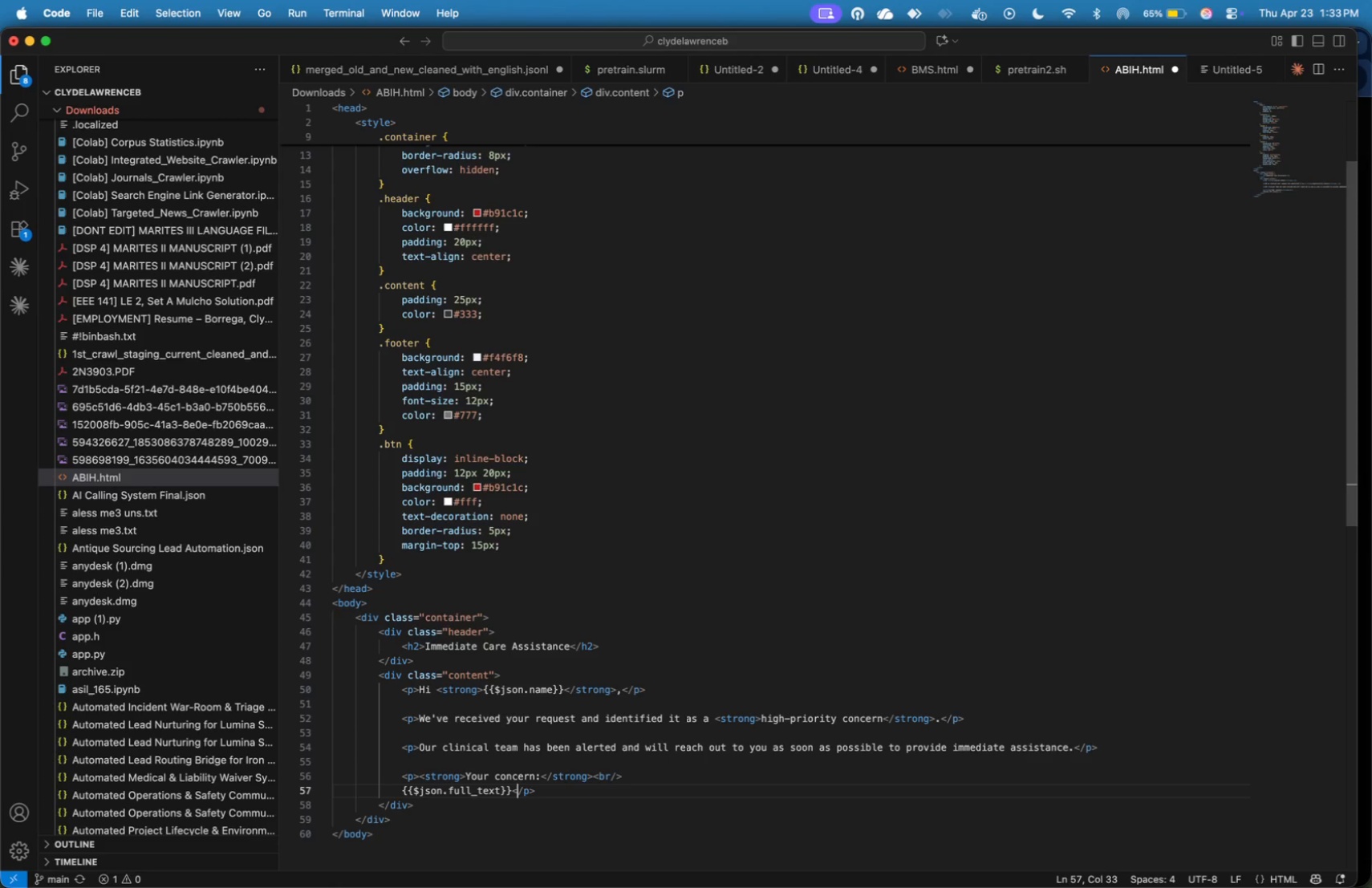 
key(ArrowRight)
 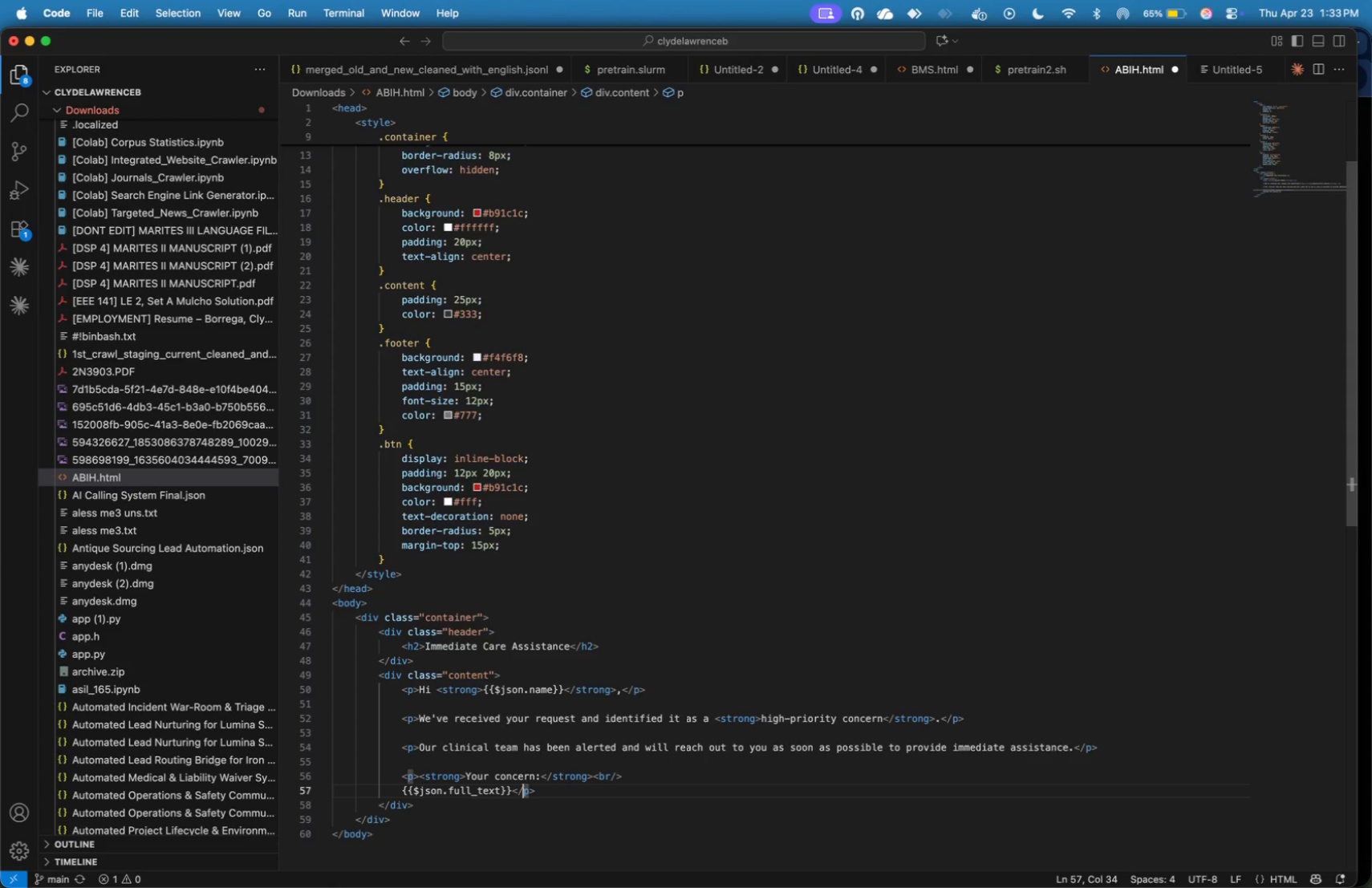 
key(ArrowRight)
 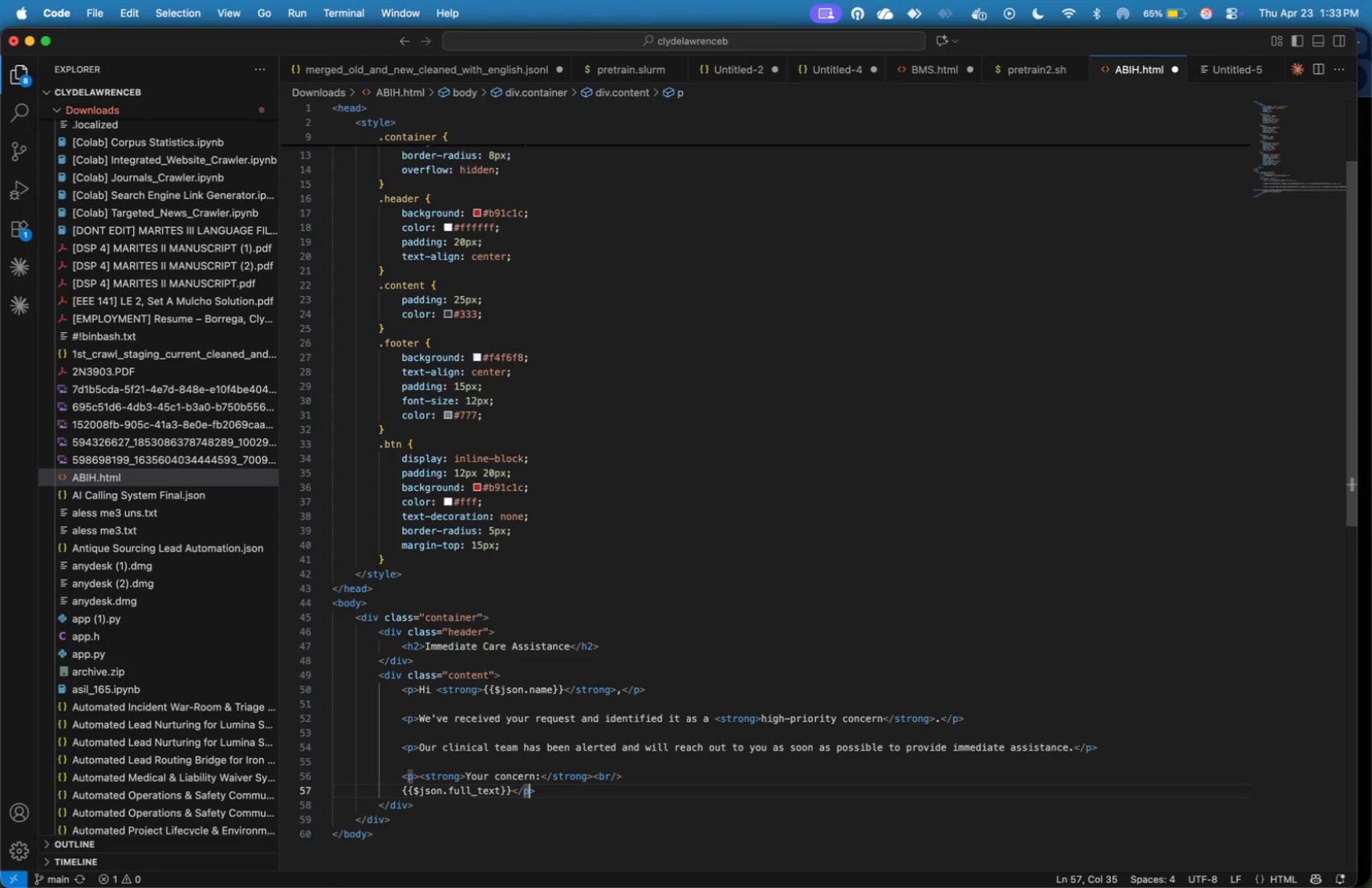 
key(ArrowRight)
 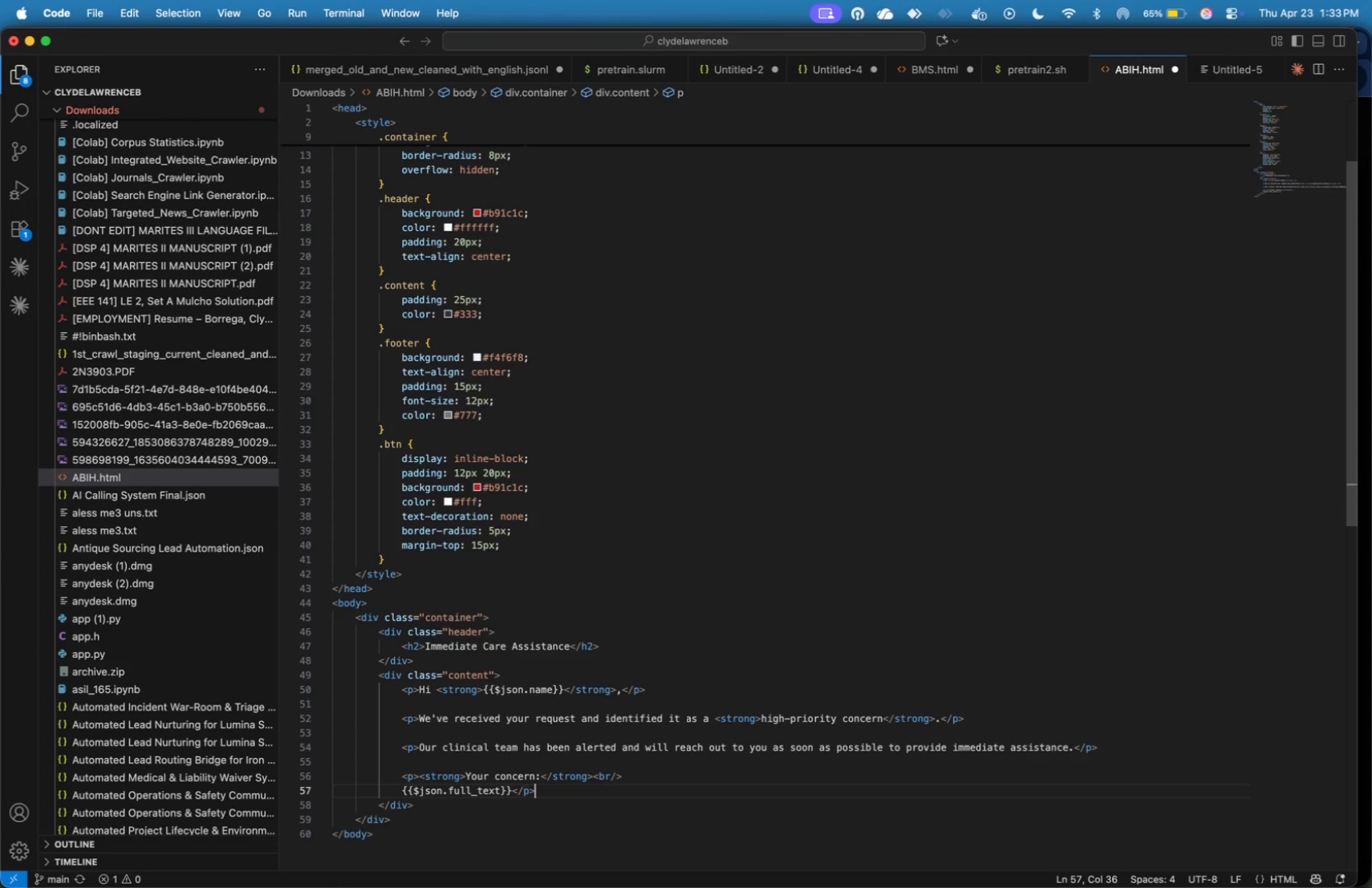 
key(ArrowRight)
 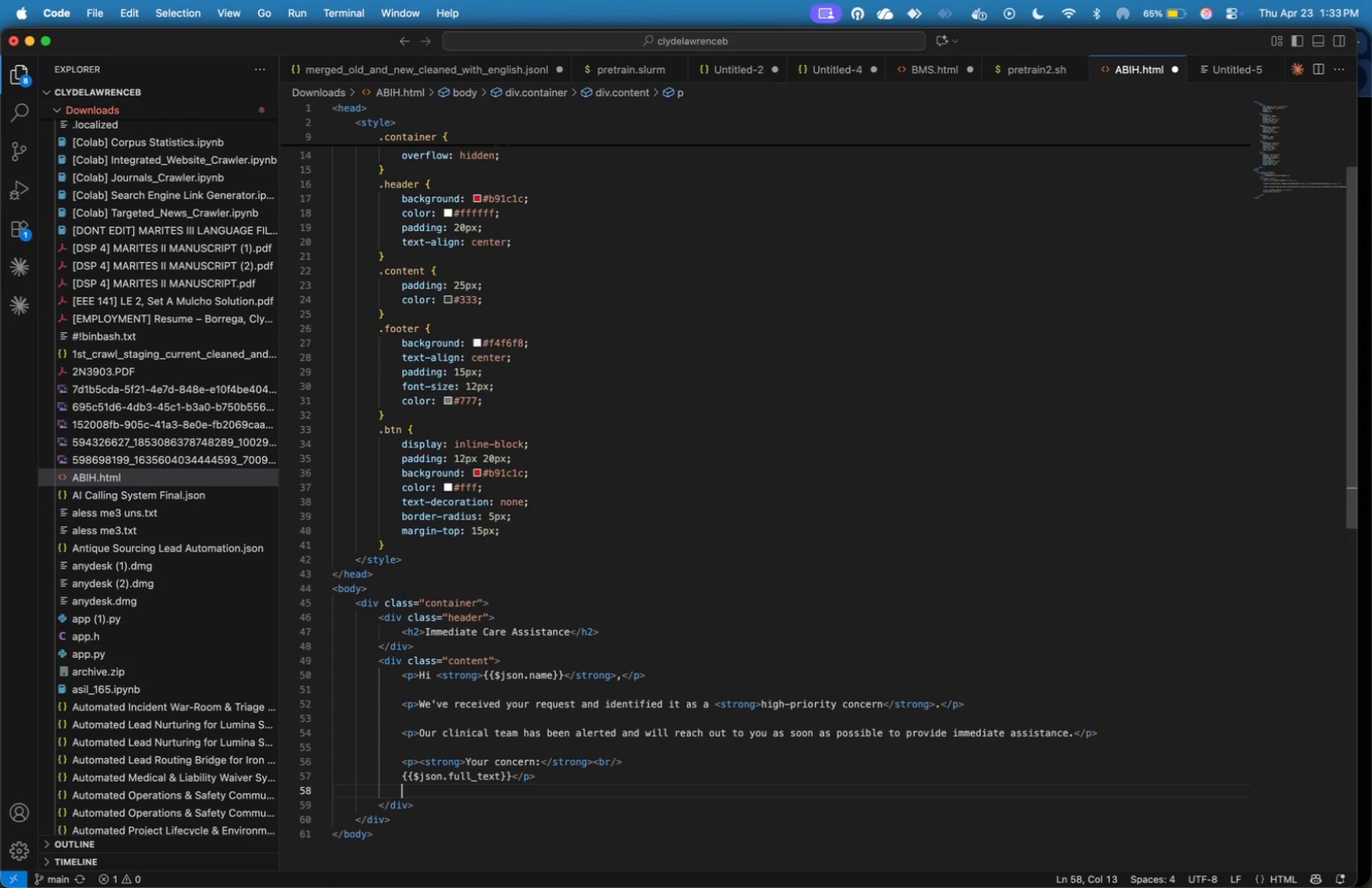 
key(Enter)
 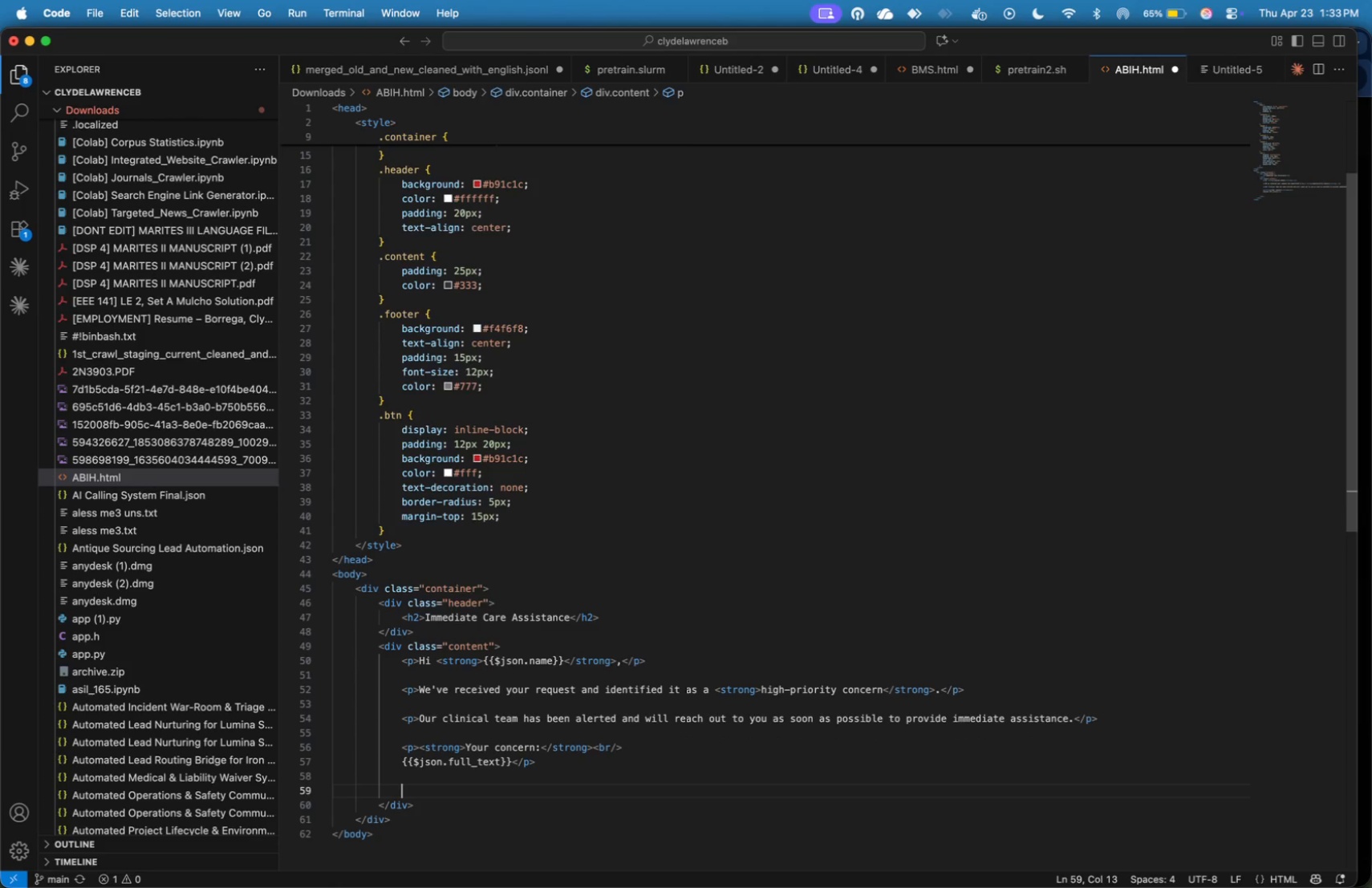 
key(Enter)
 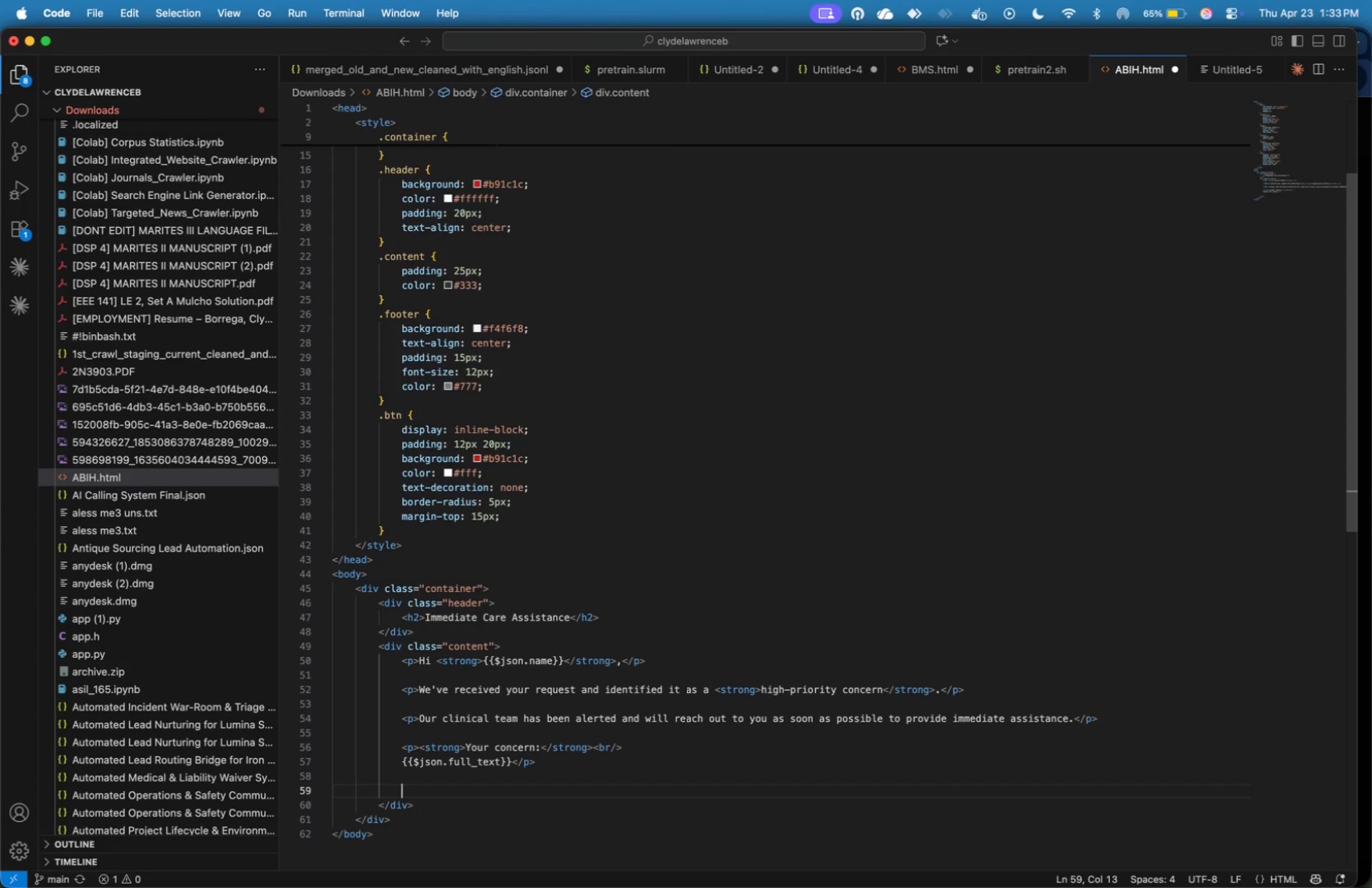 
wait(5.51)
 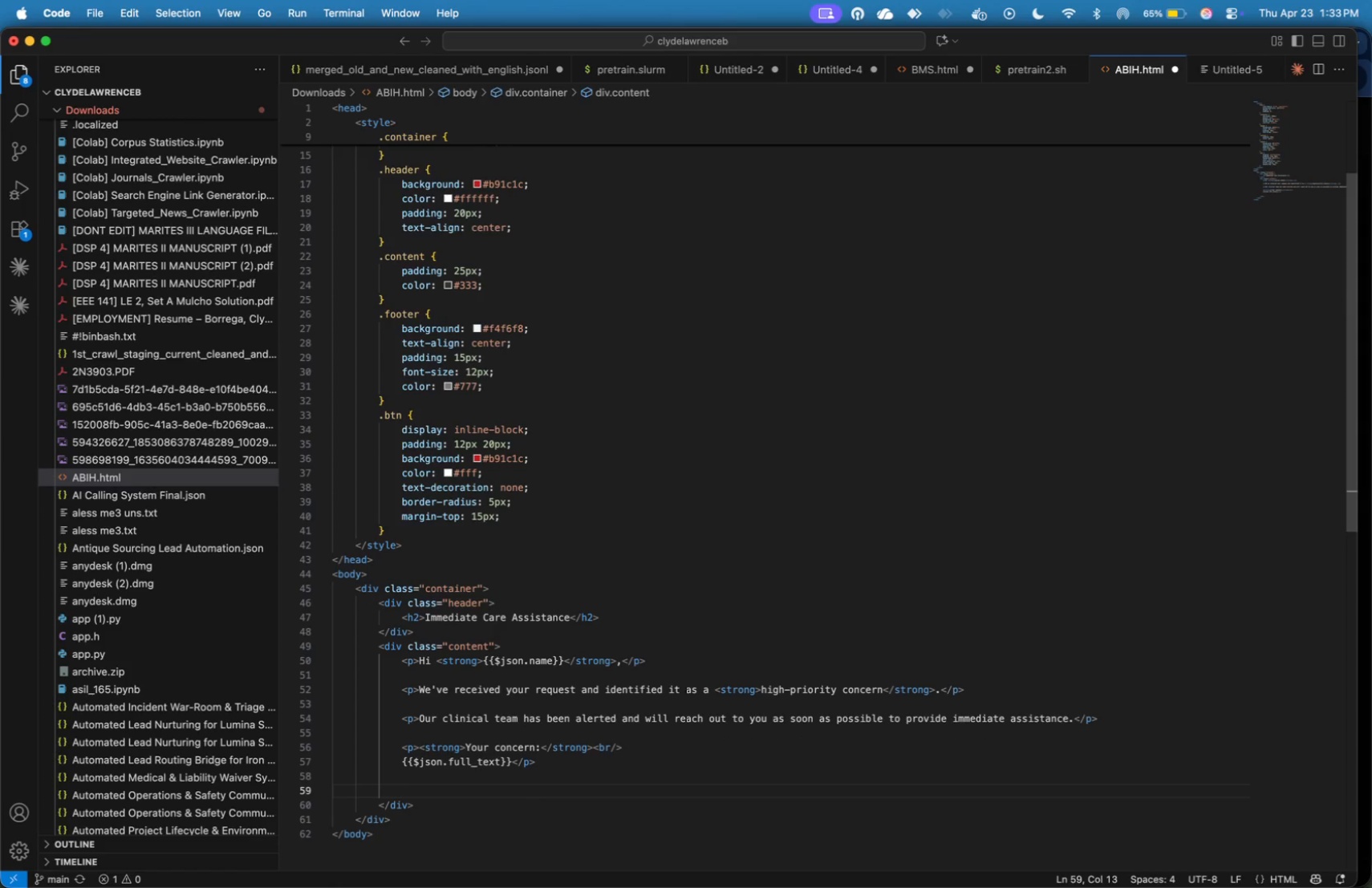 
key(Shift+Comma)
 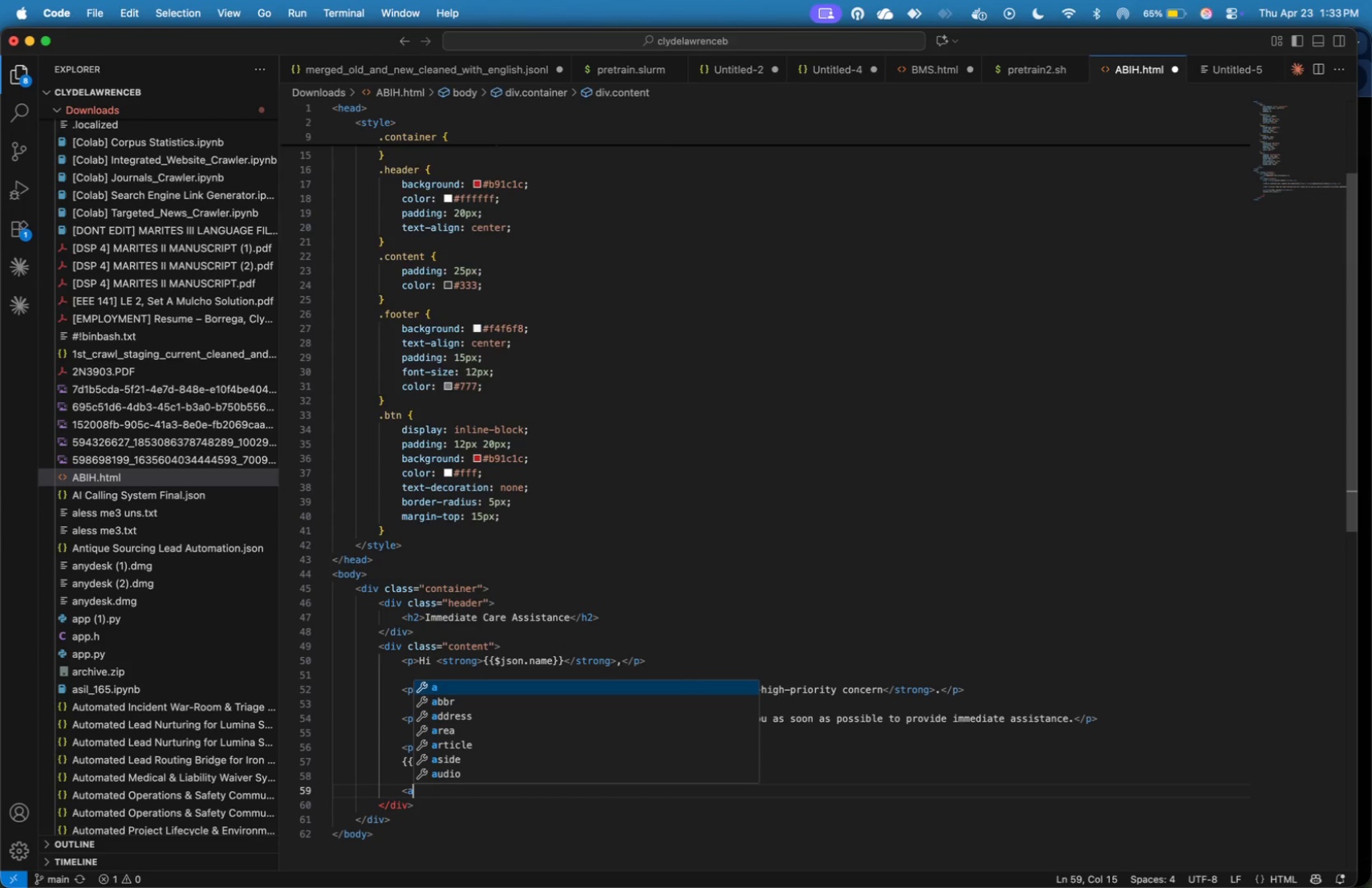 
key(A)
 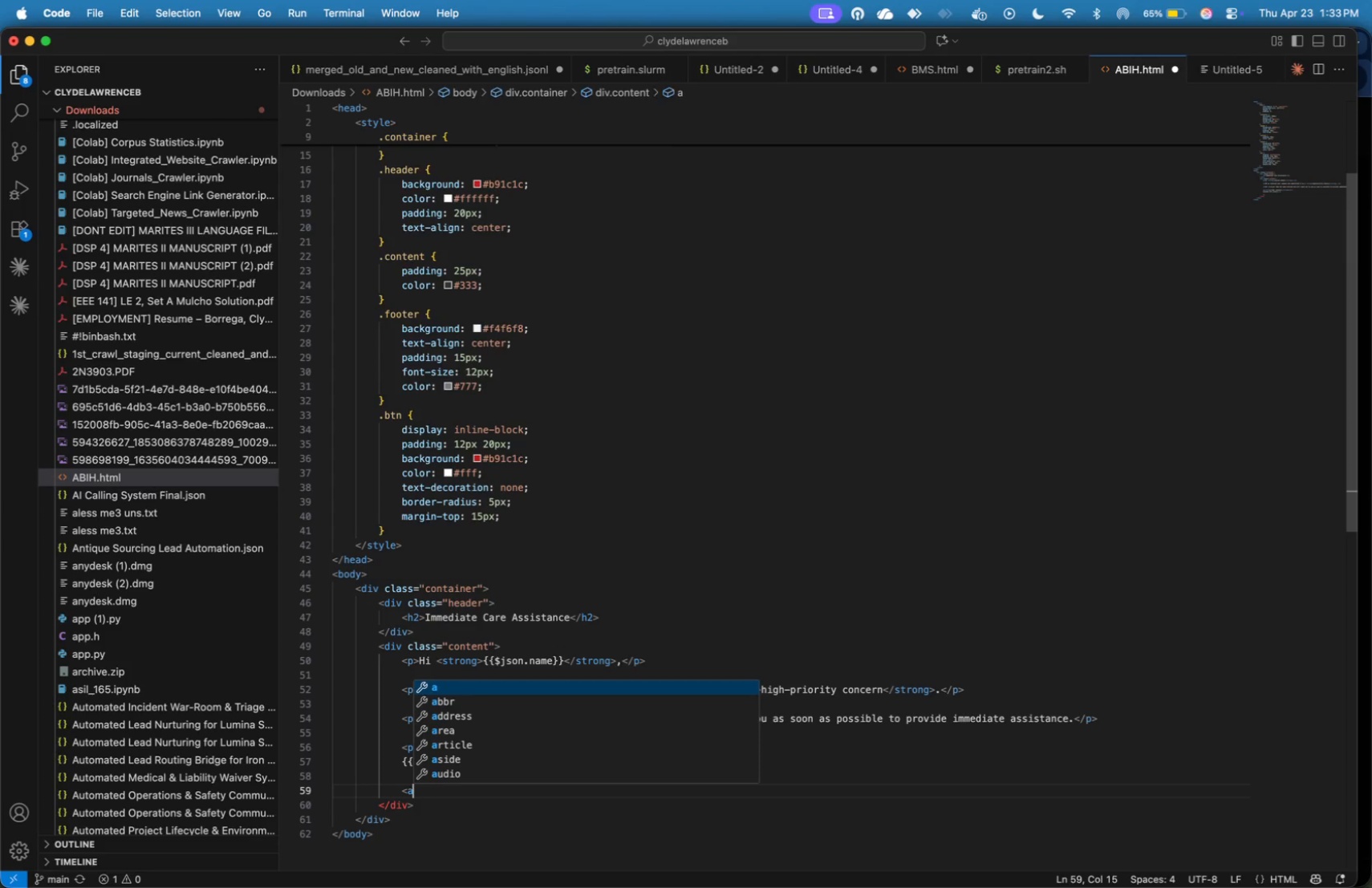 
key(Shift+Period)
 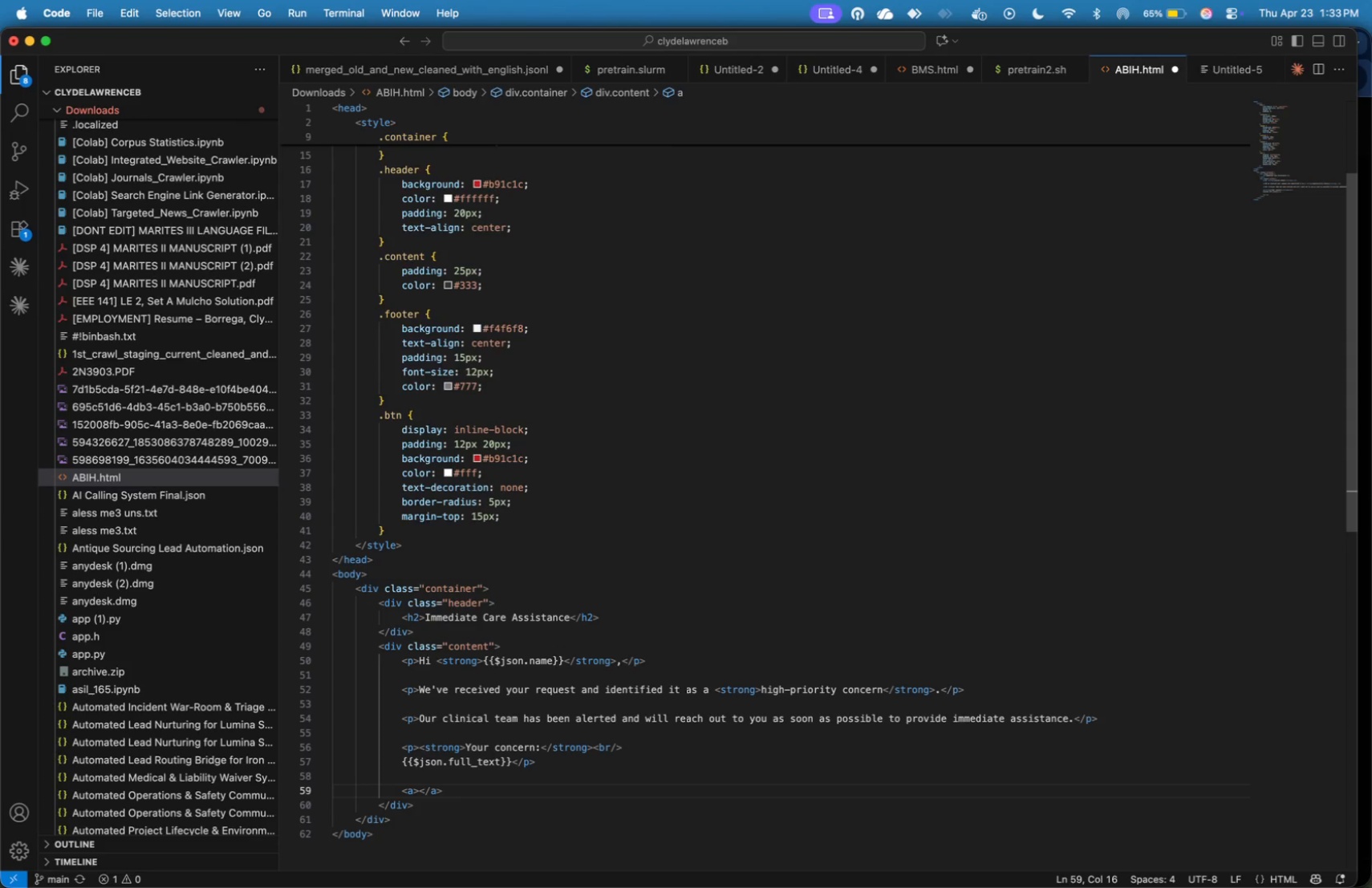 
key(ArrowLeft)
 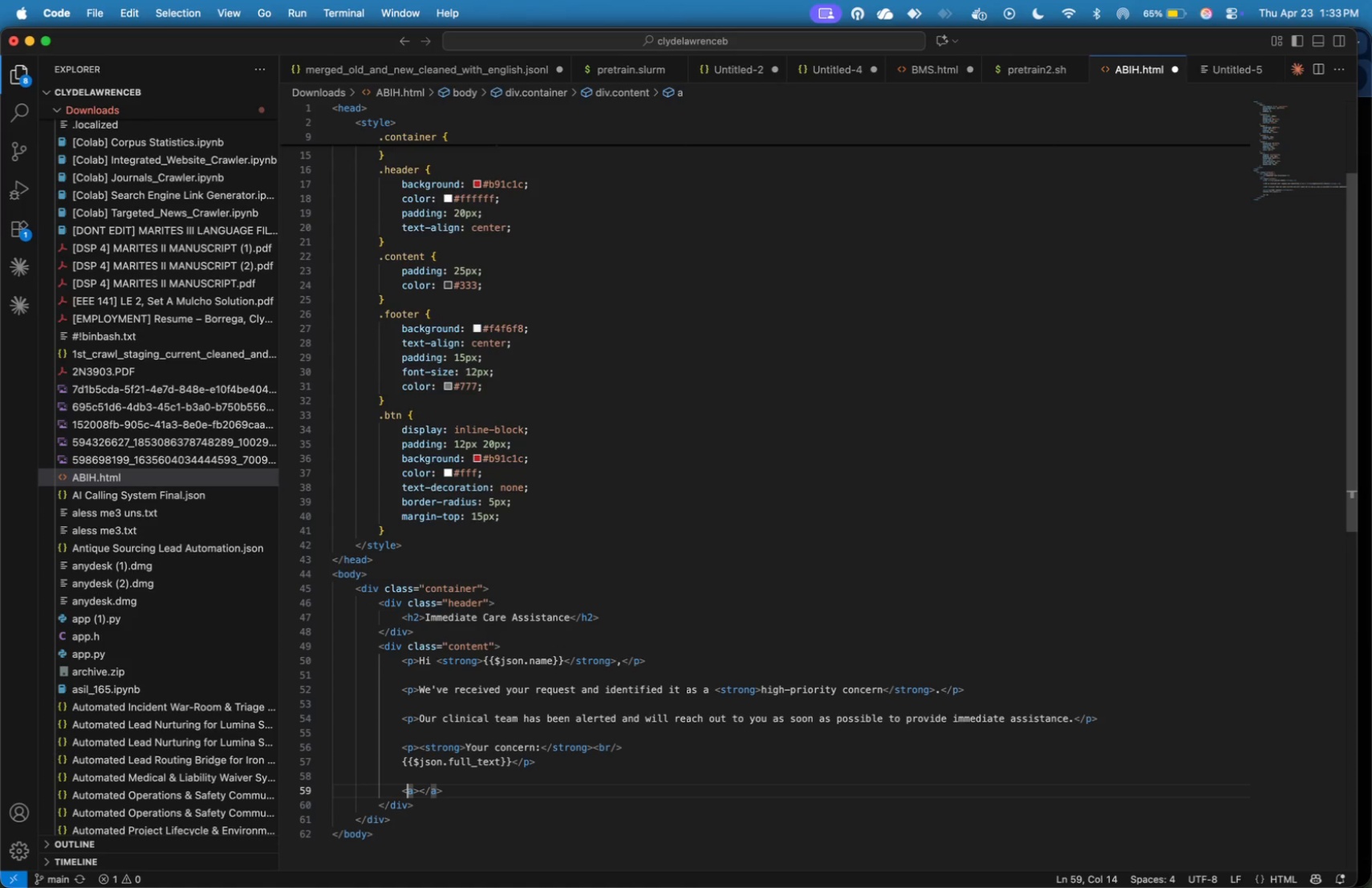 
key(ArrowLeft)
 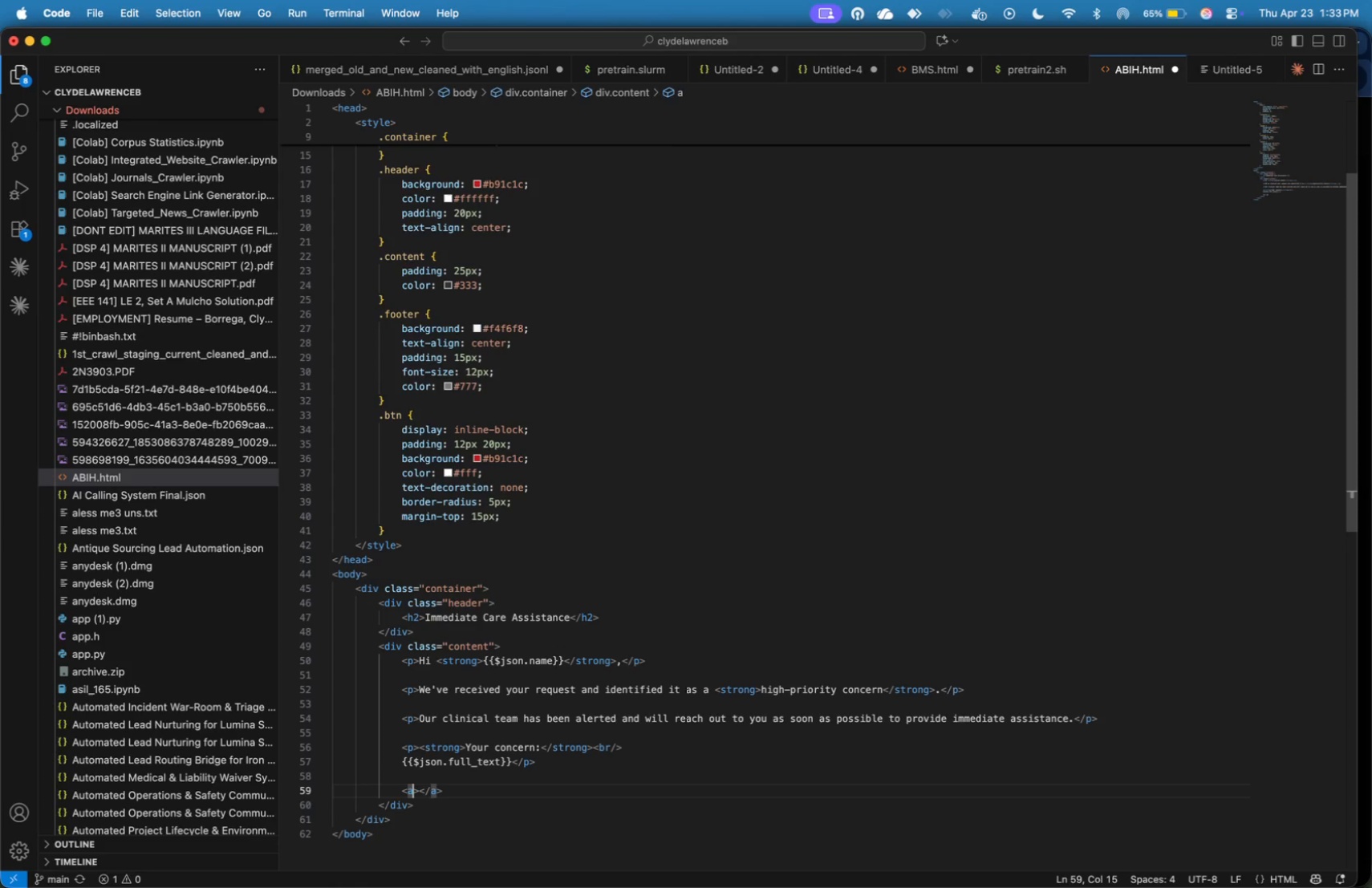 
key(ArrowRight)
 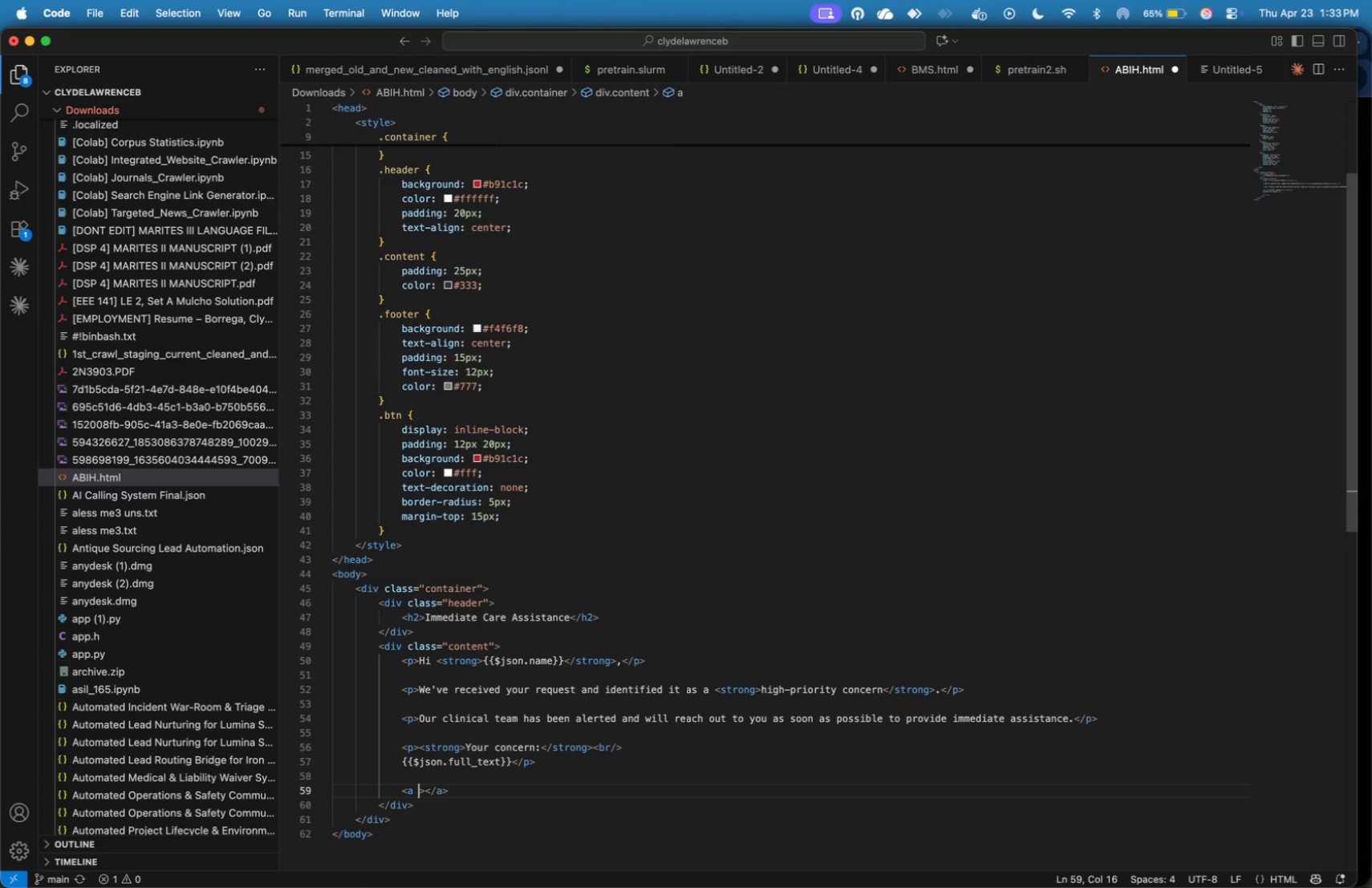 
type( href=#)
 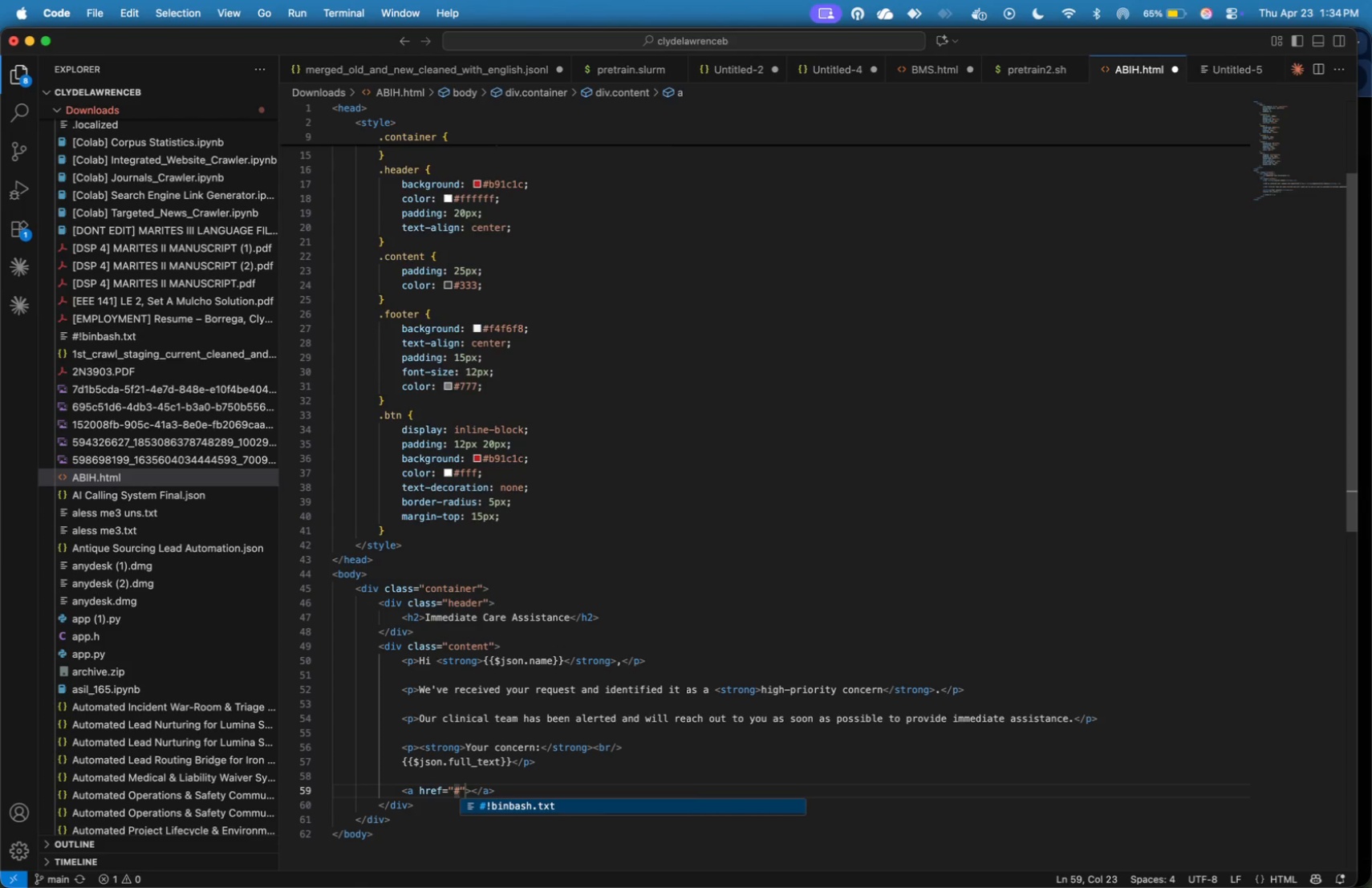 
key(ArrowRight)
 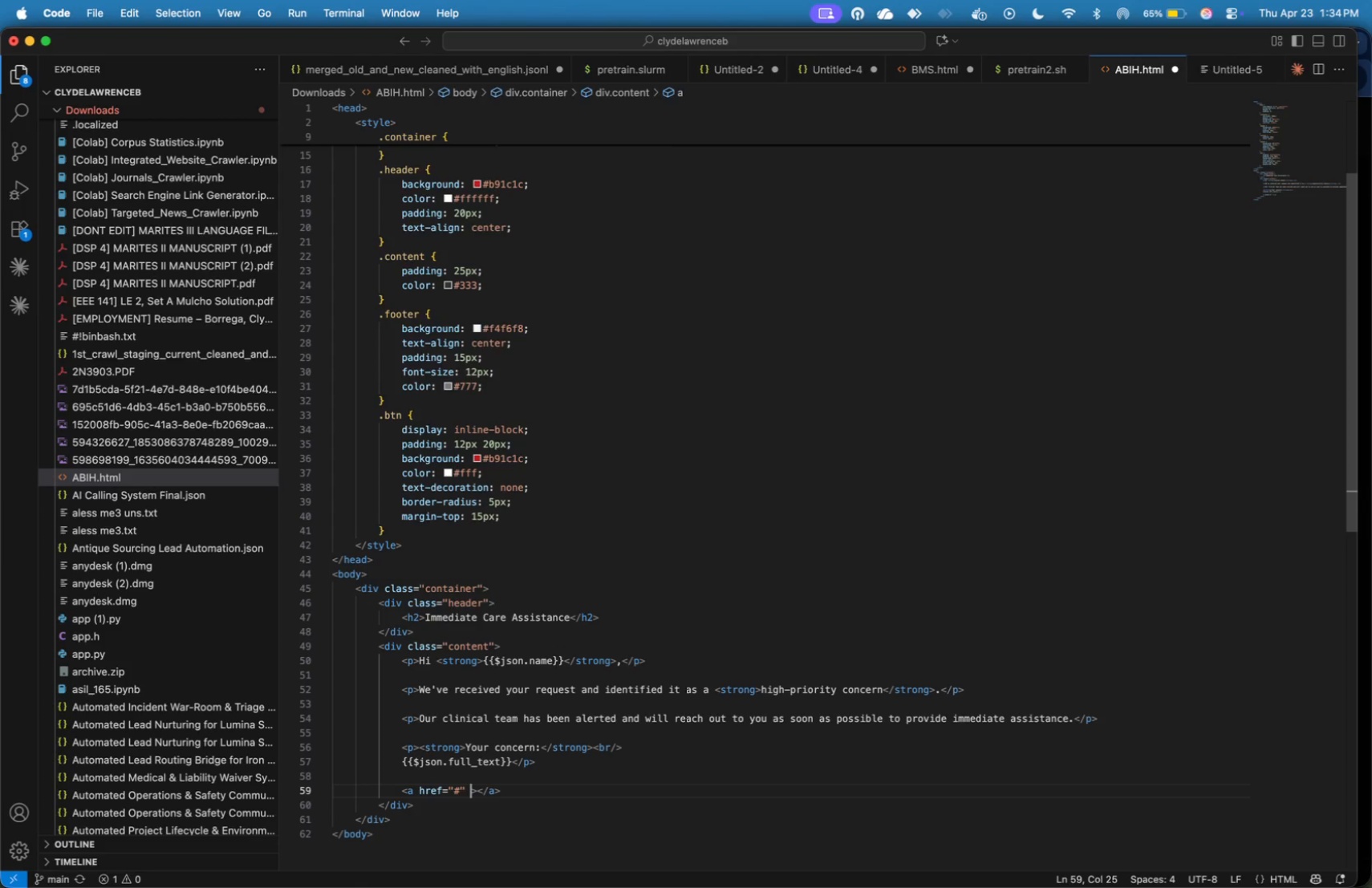 
type( class=btn)
 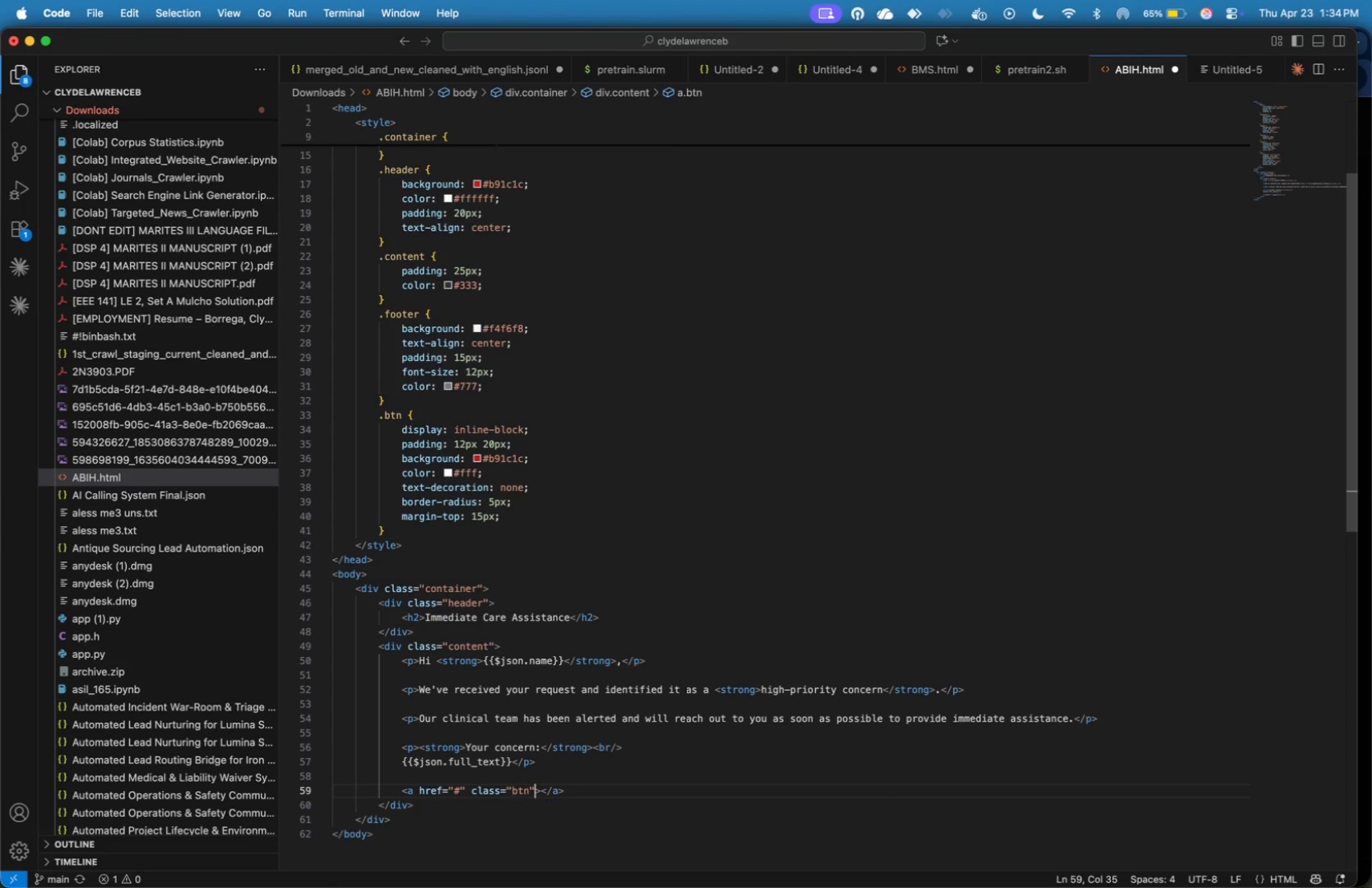 
key(ArrowRight)
 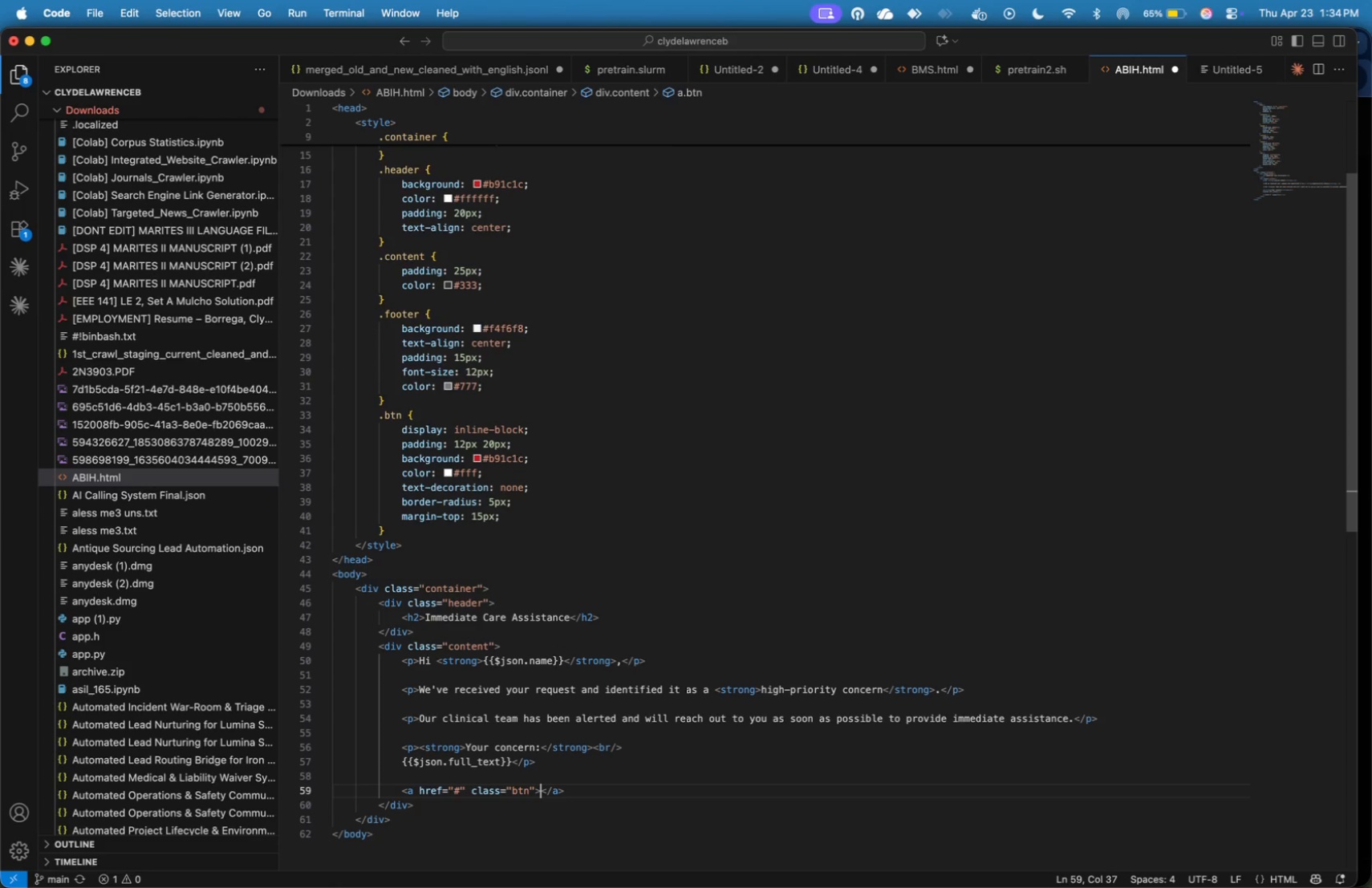 
key(ArrowRight)
 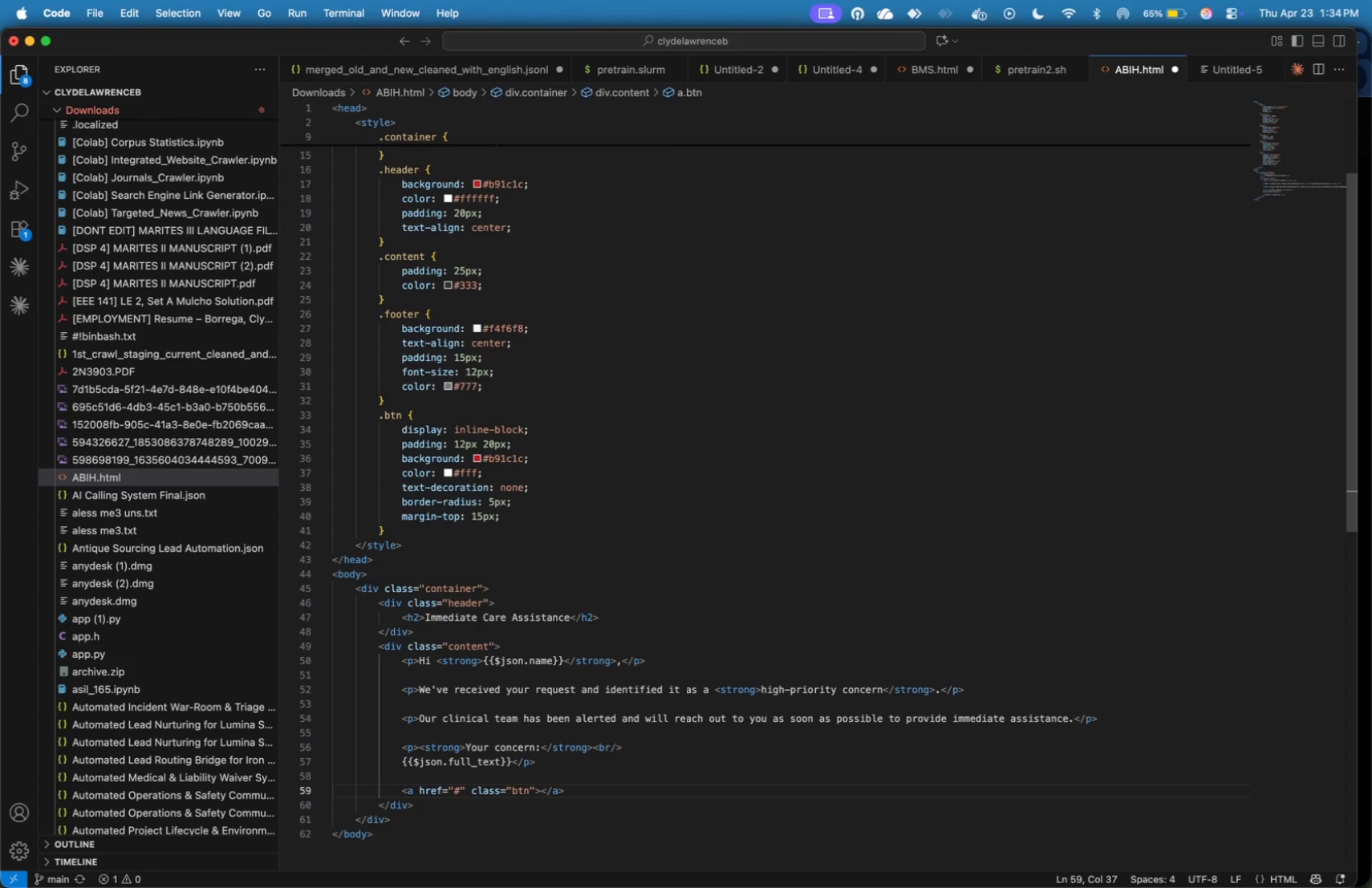 
wait(7.84)
 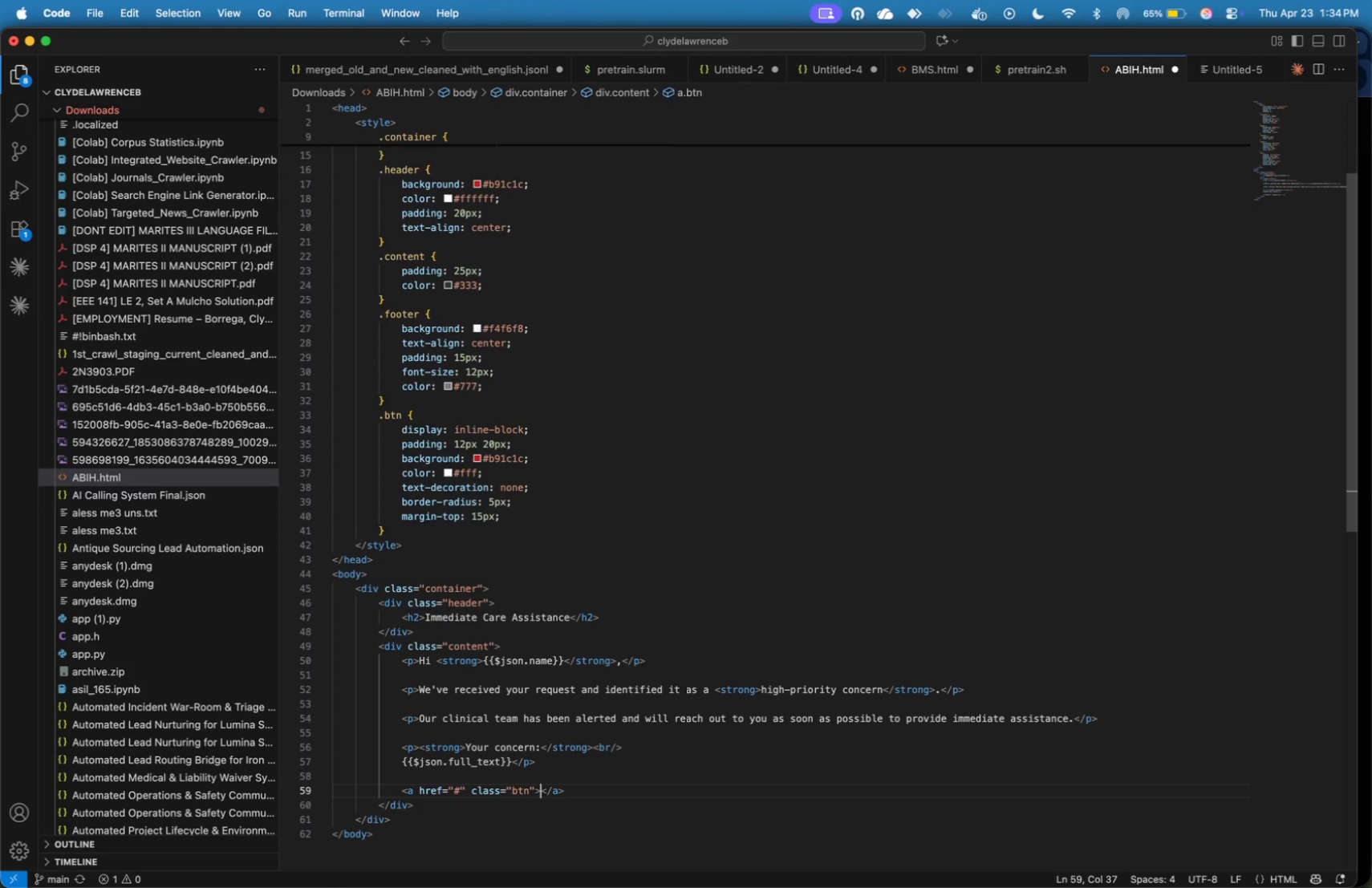 
type(If your condition worsends)
key(Backspace)
key(Backspace)
type(s, )
 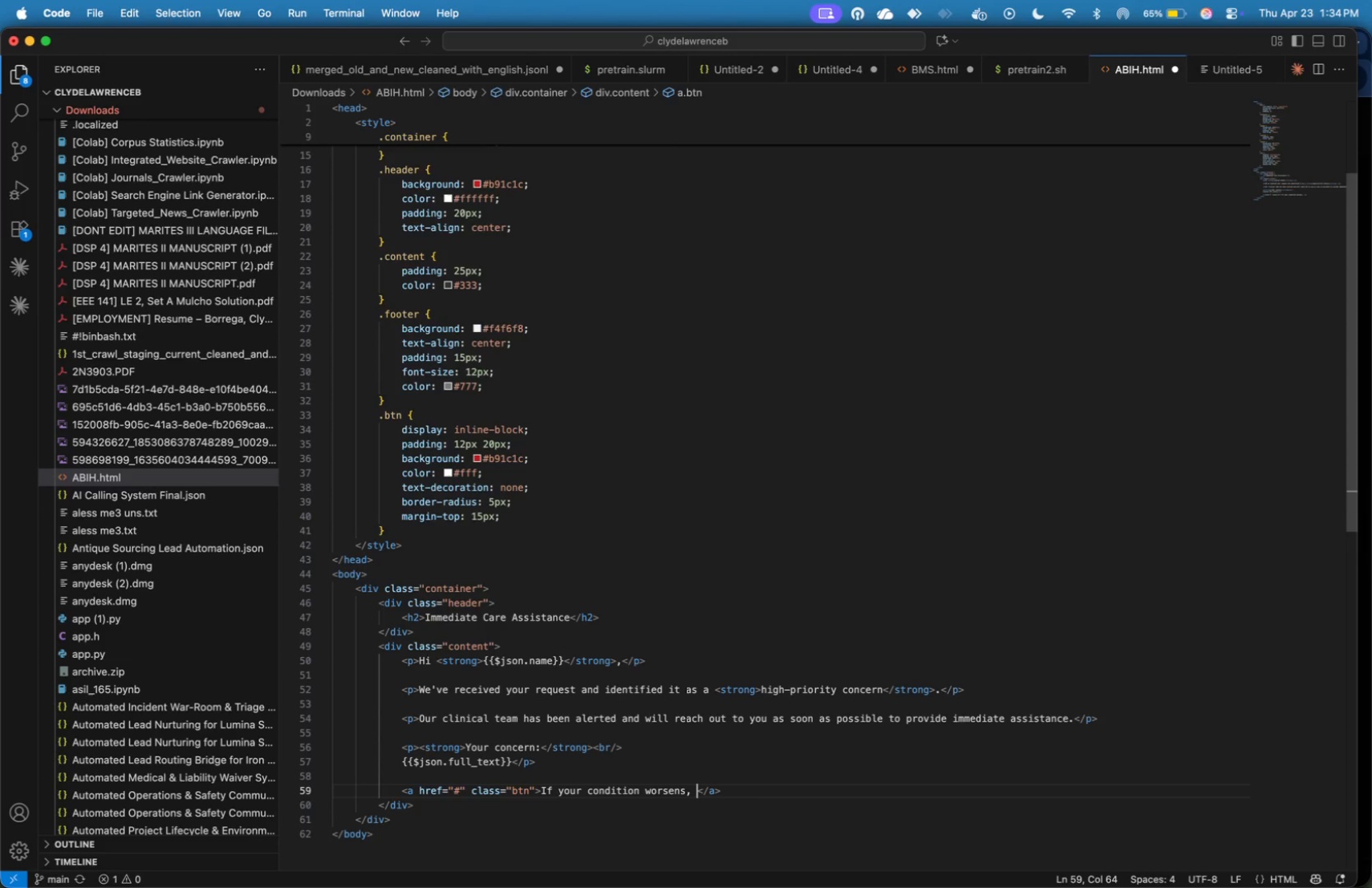 
type(please seek )
 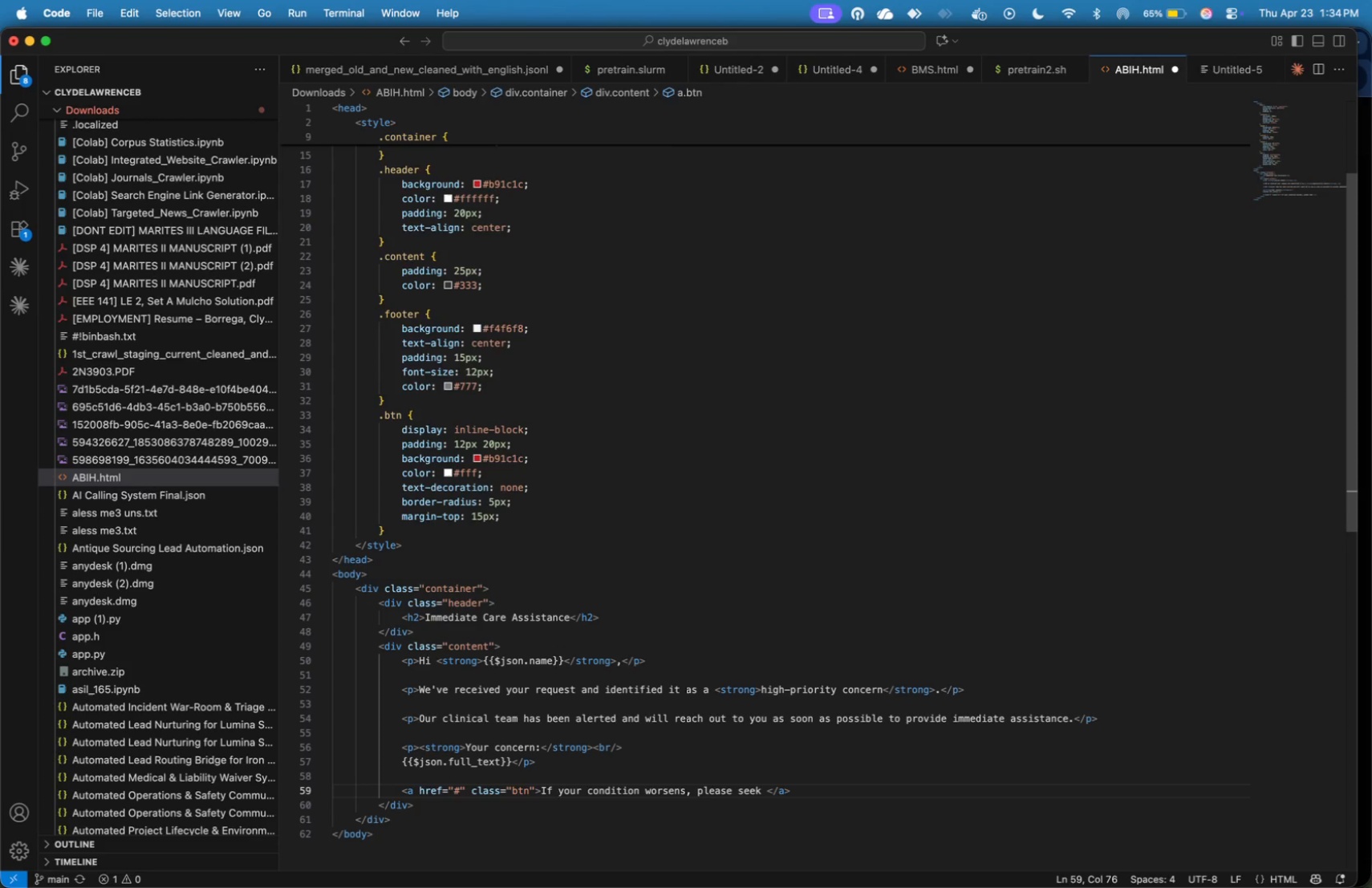 
type(immediate medical attention.)
 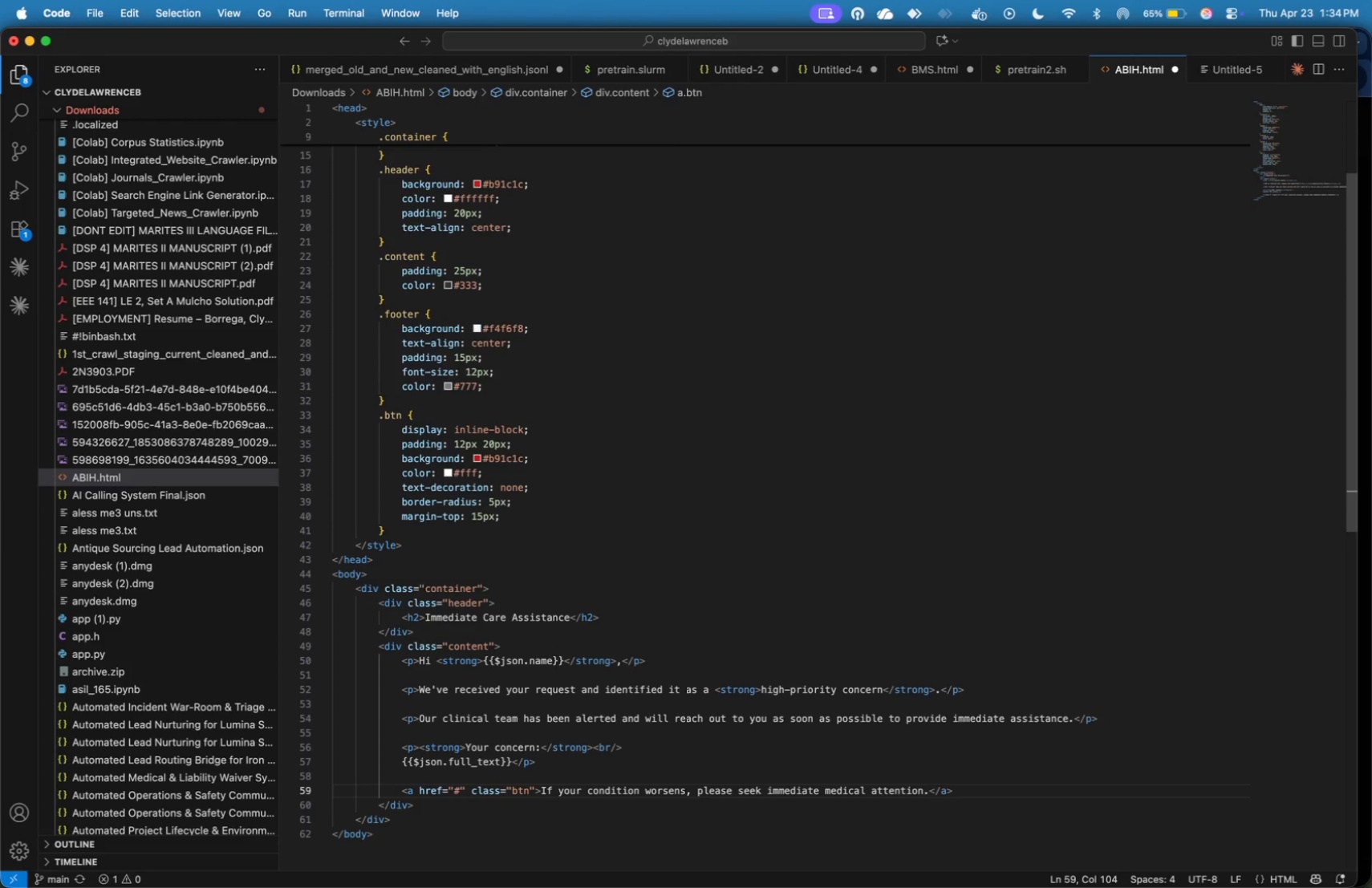 
key(ArrowDown)
 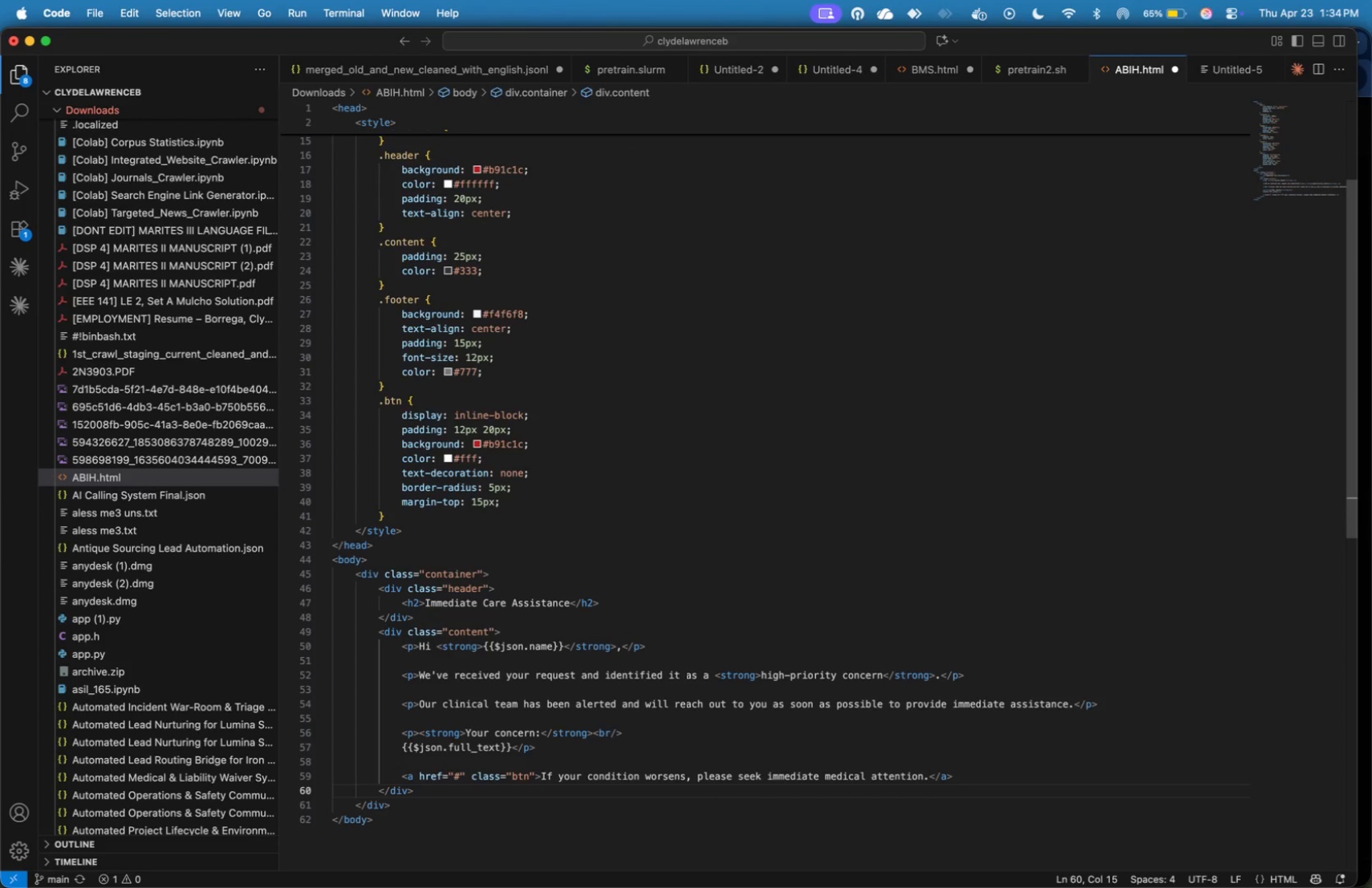 
key(Enter)
 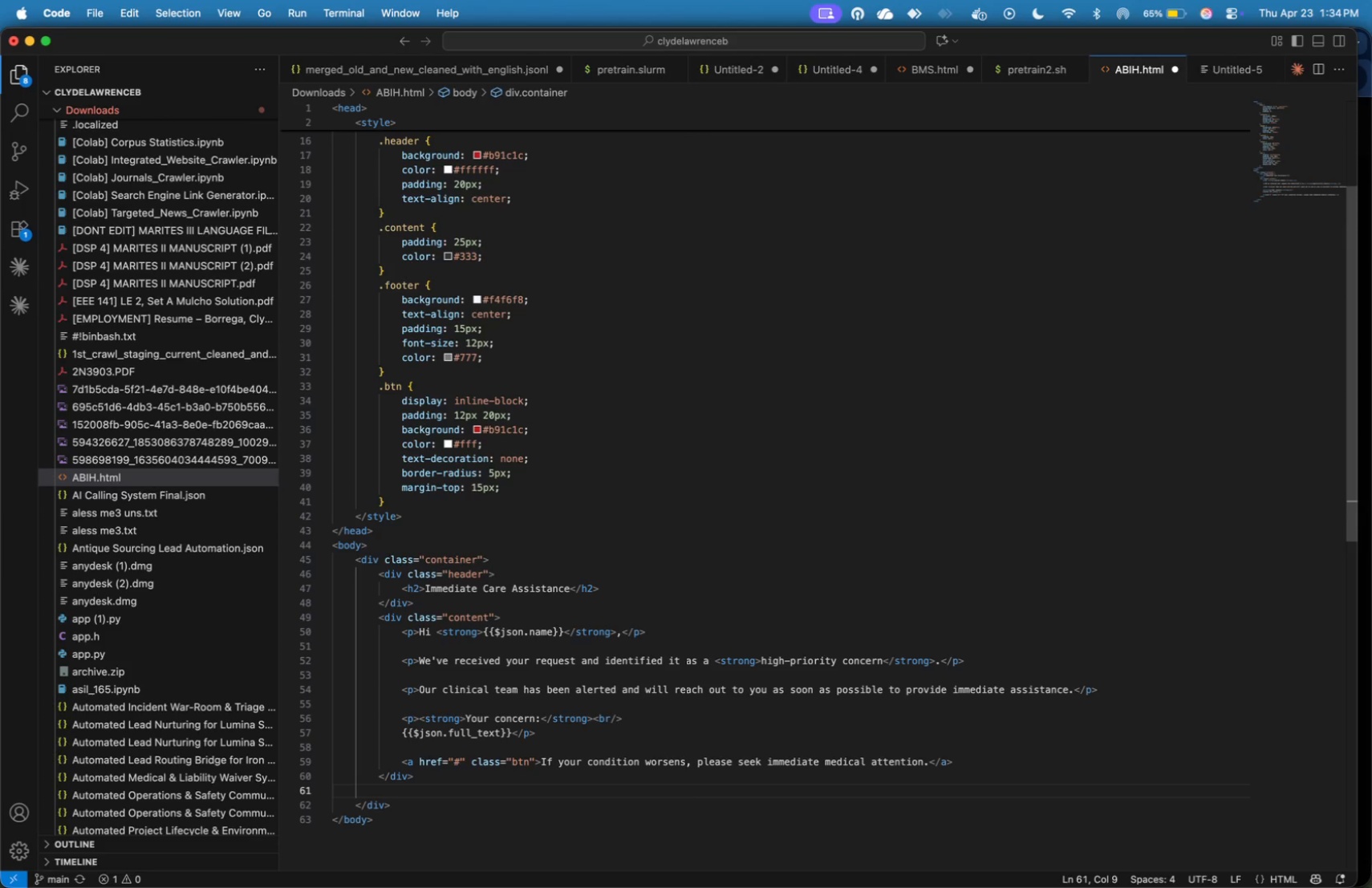 
type(<div>)
 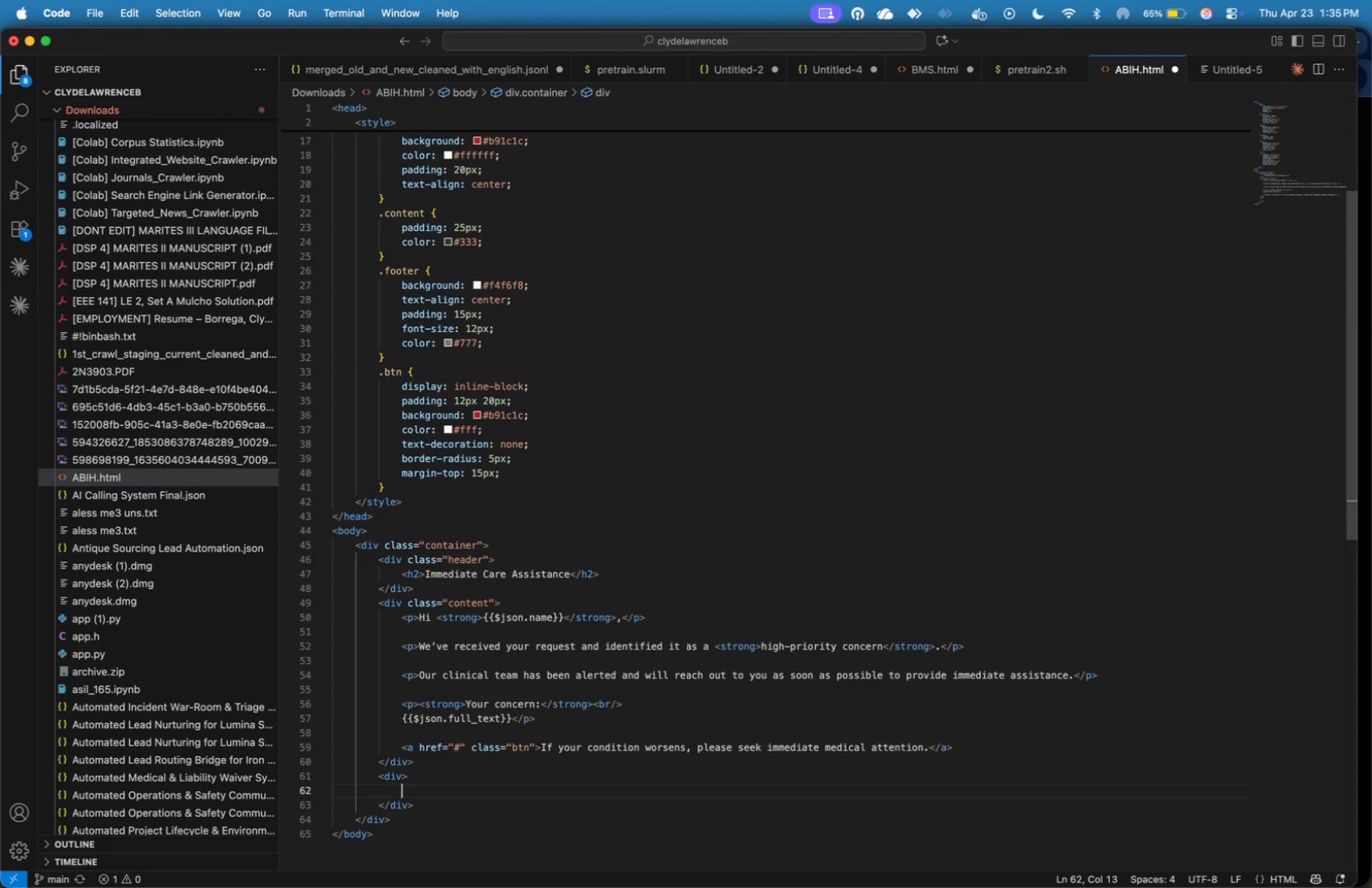 
 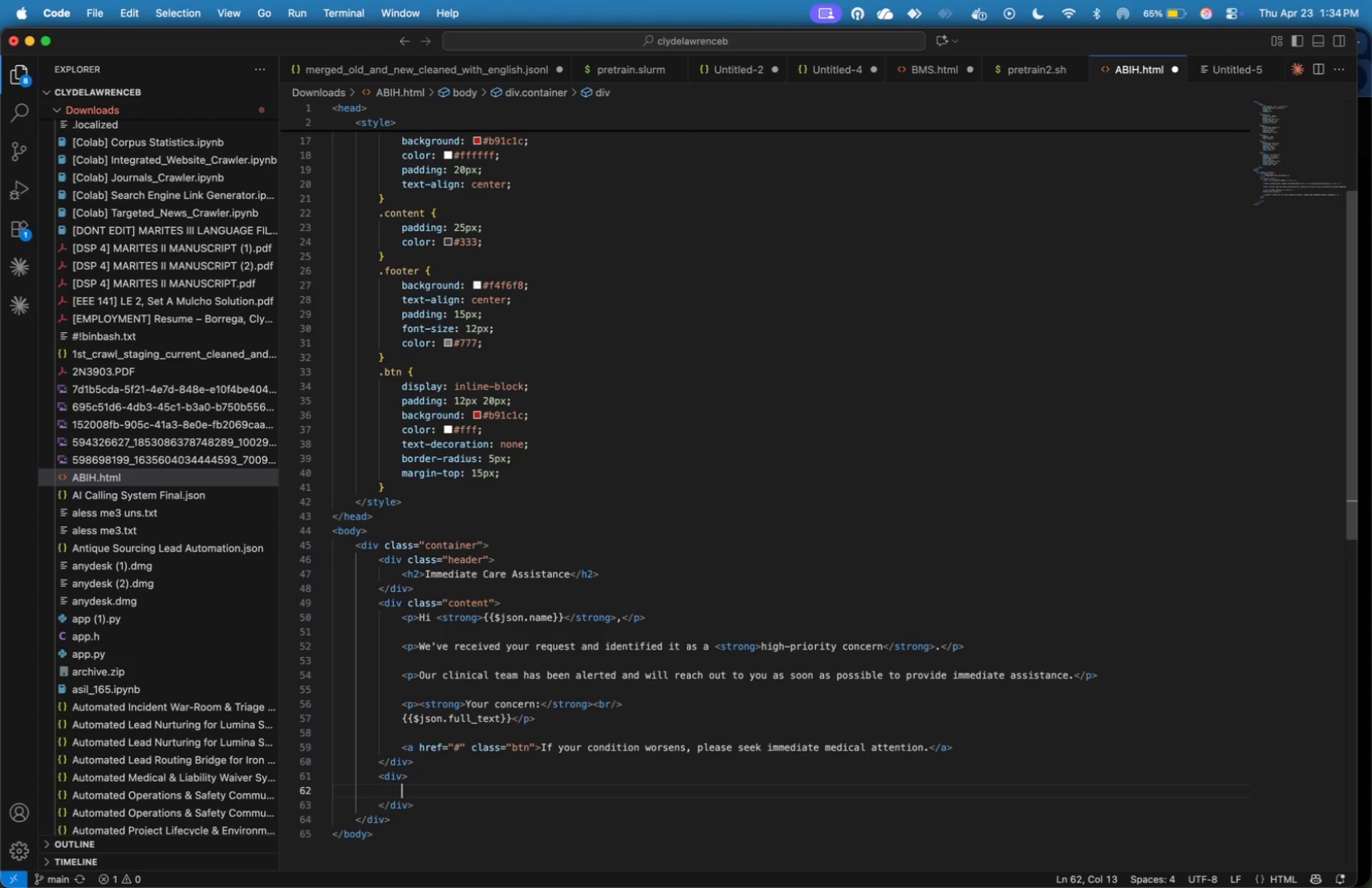 
key(Enter)
 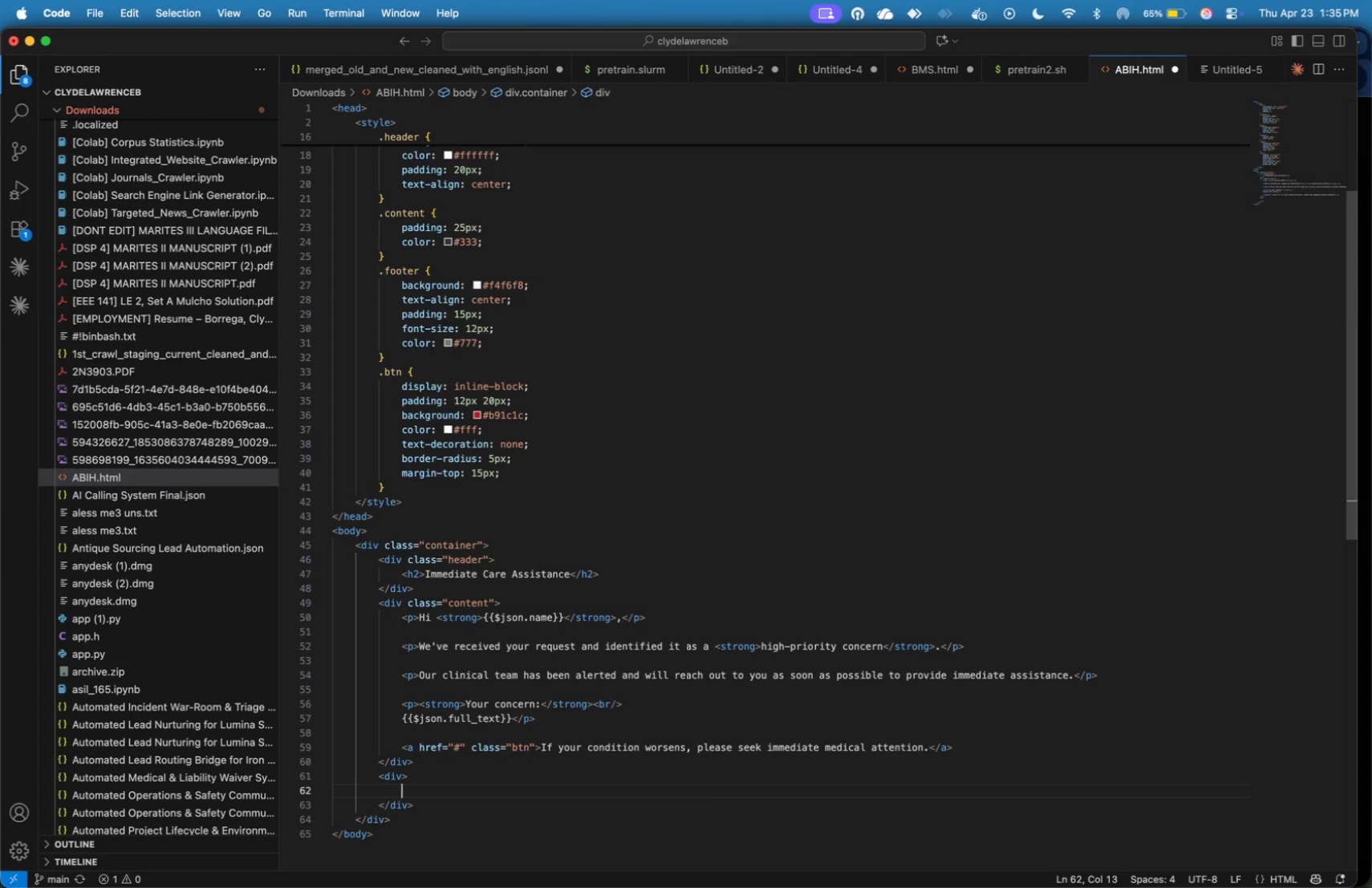 
key(ArrowUp)
 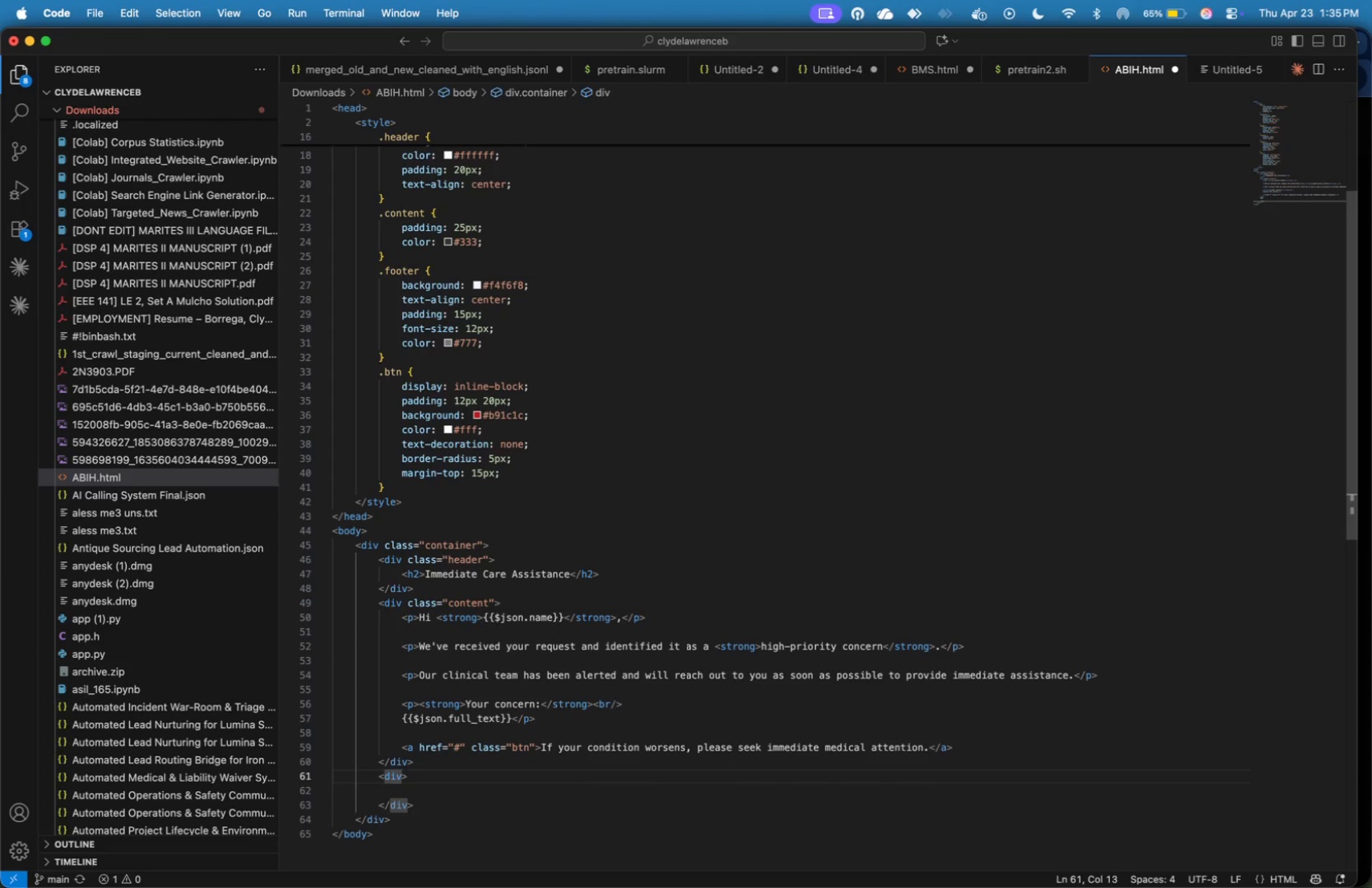 
type( class=footer)
 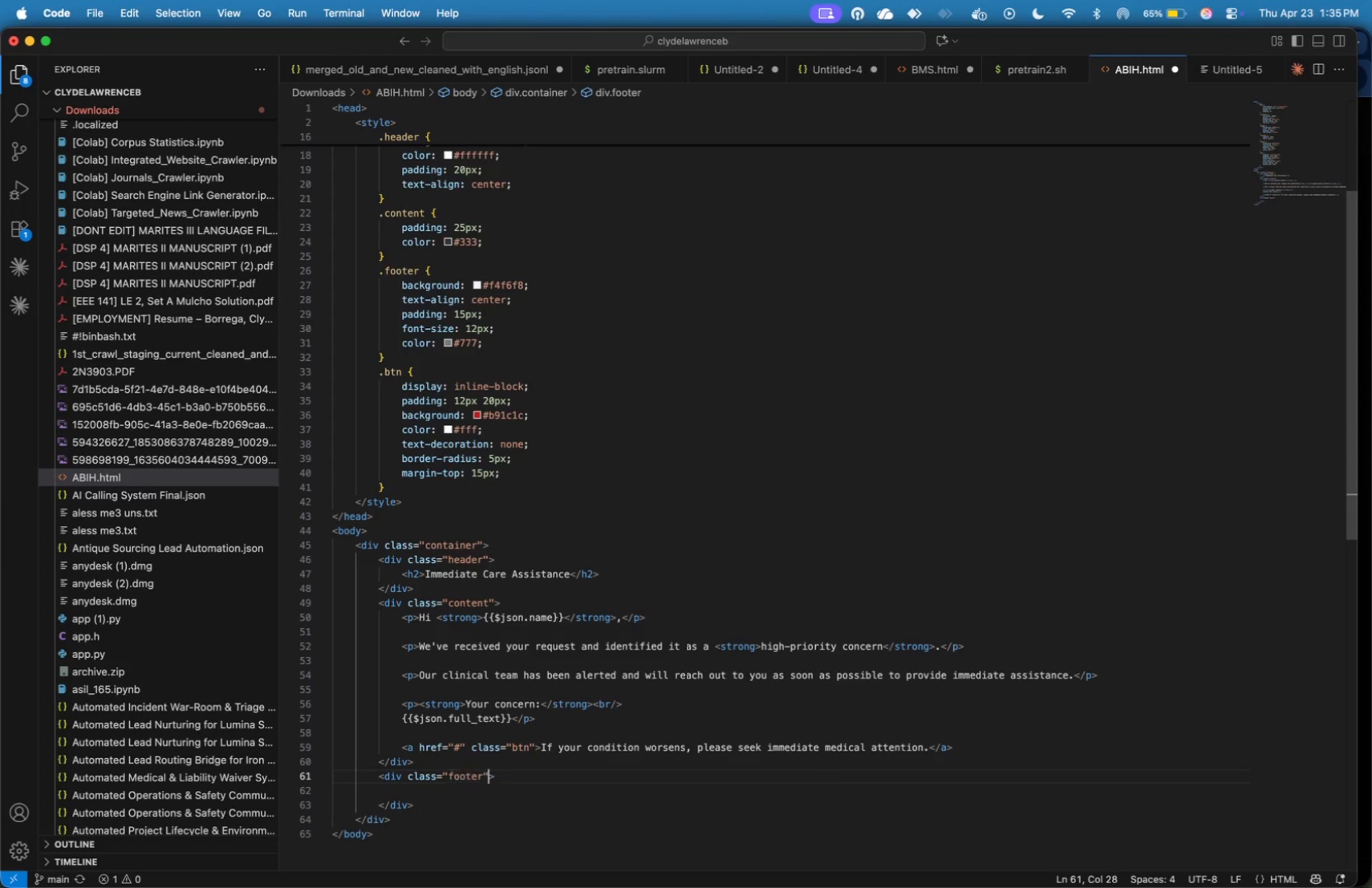 
key(ArrowRight)
 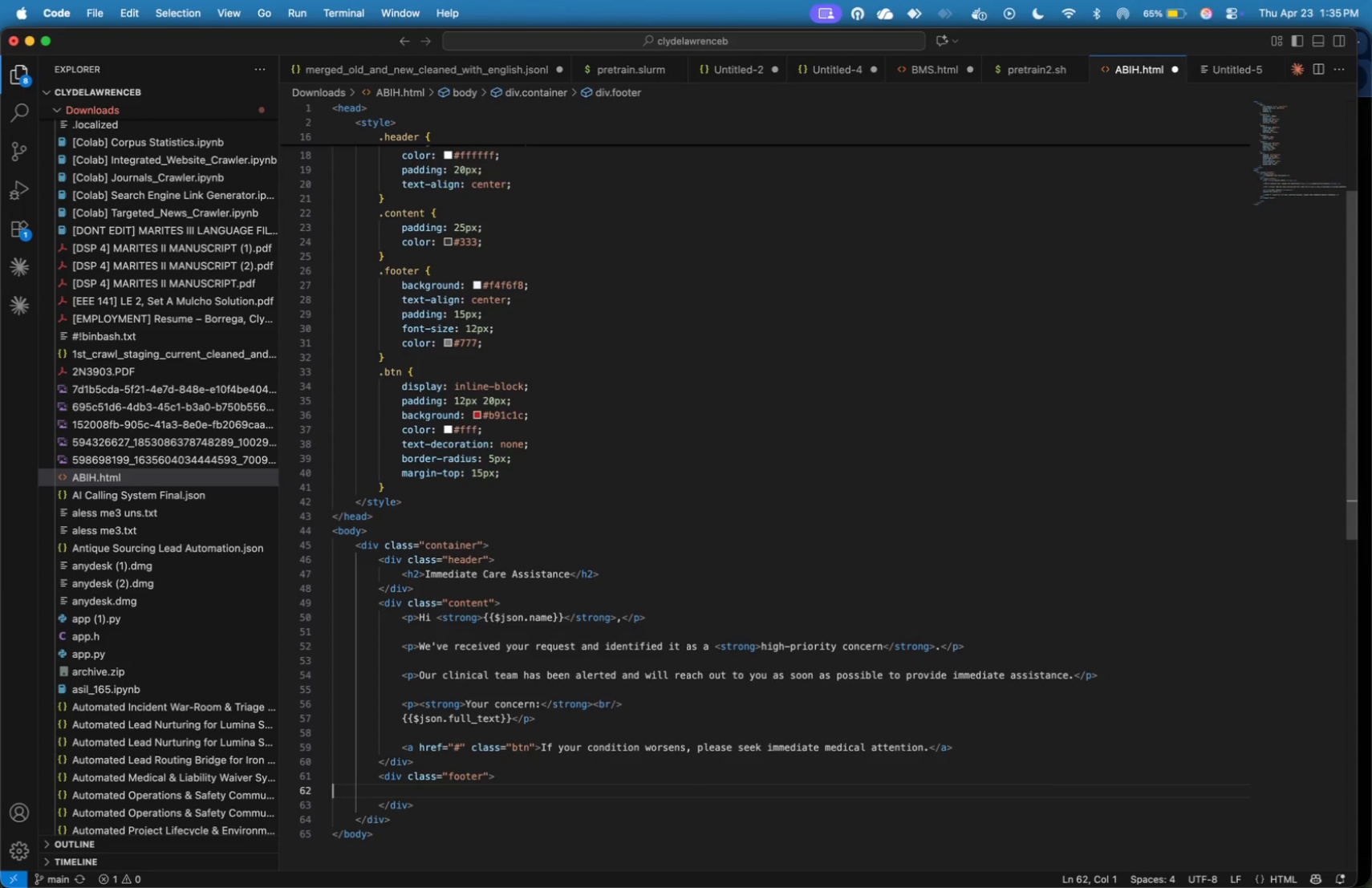 
key(ArrowDown)
 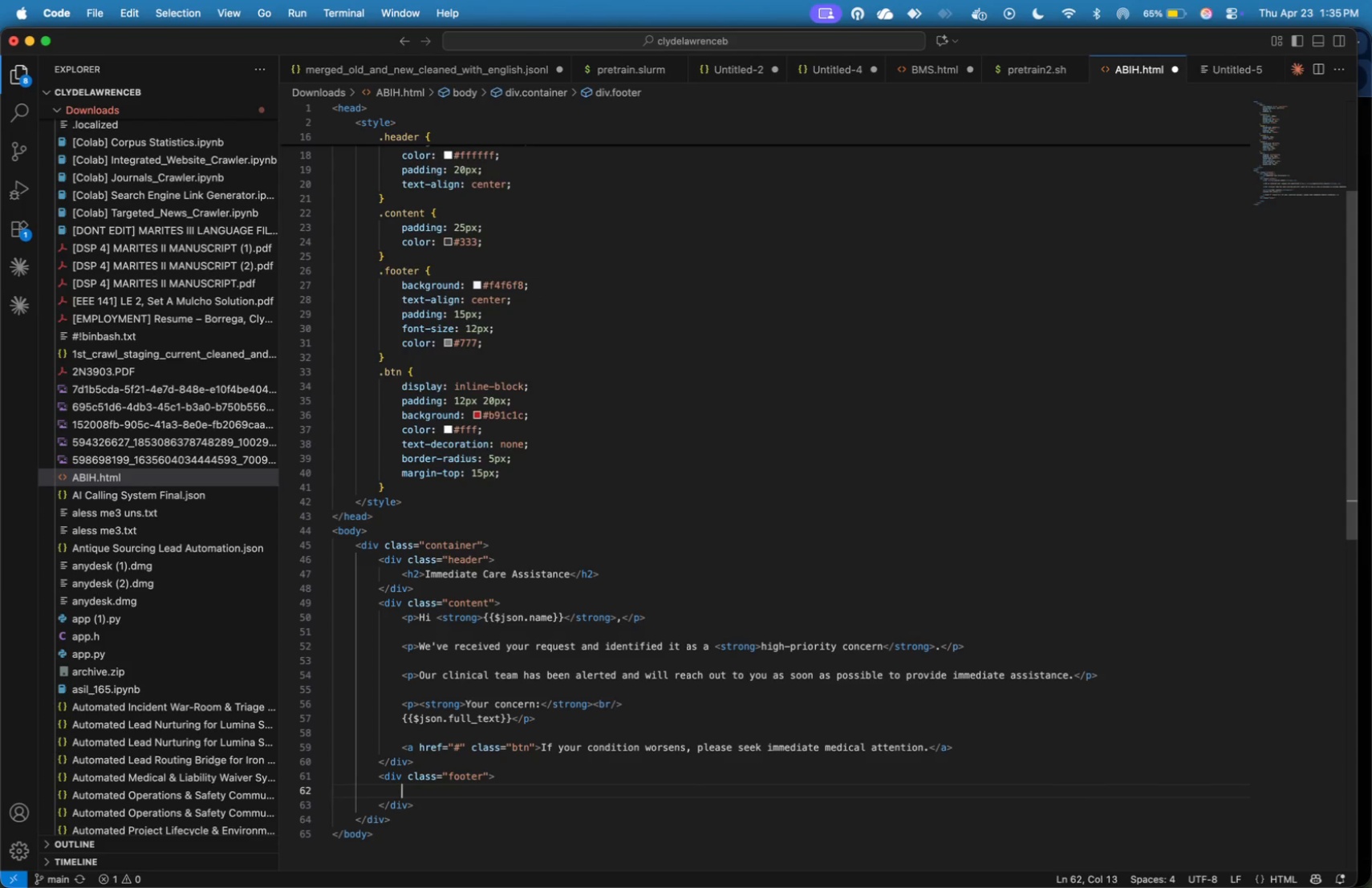 
key(Tab)
type(Aura & Bone Integrative Health<br/>)
 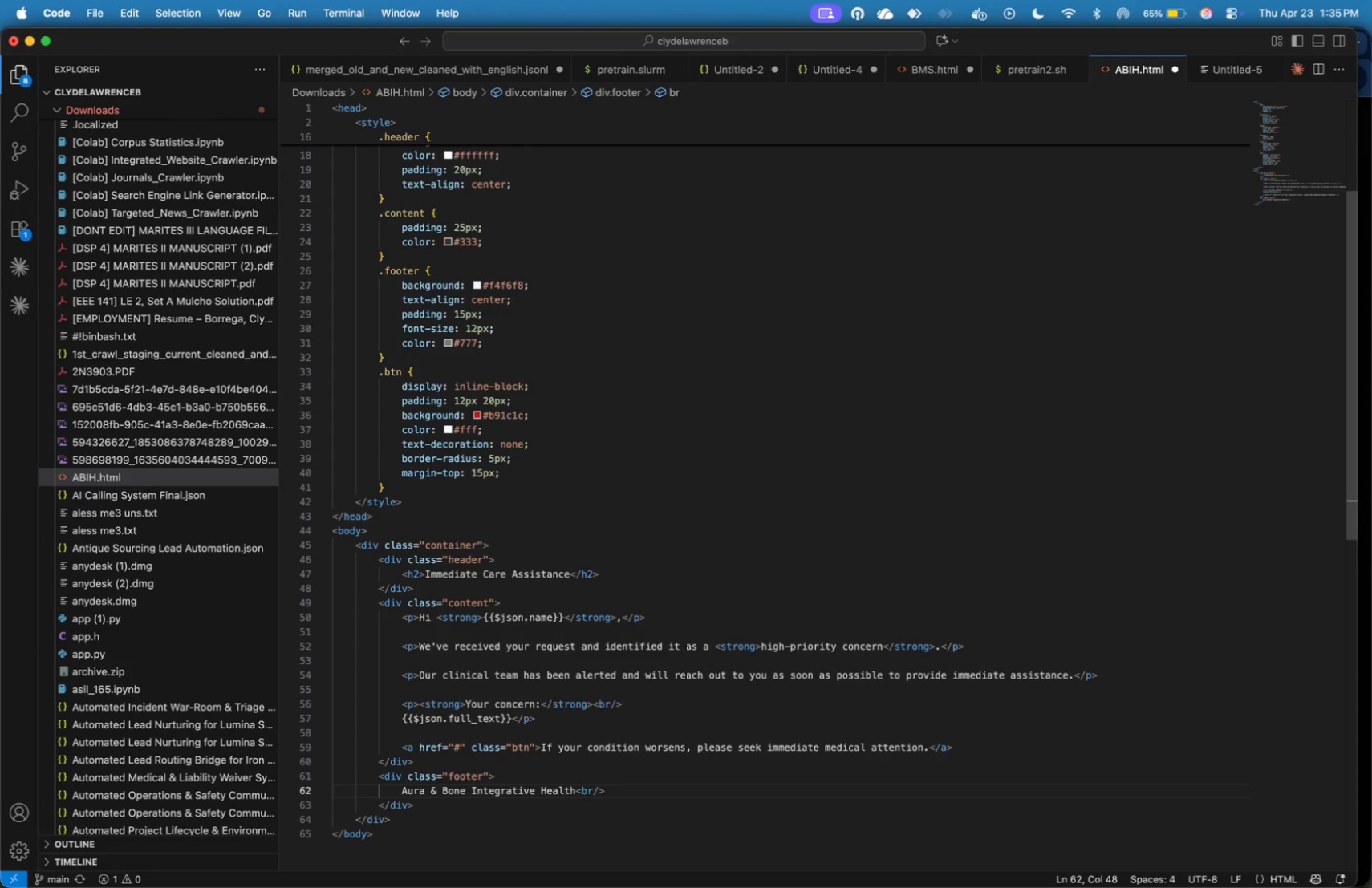 
key(Enter)
 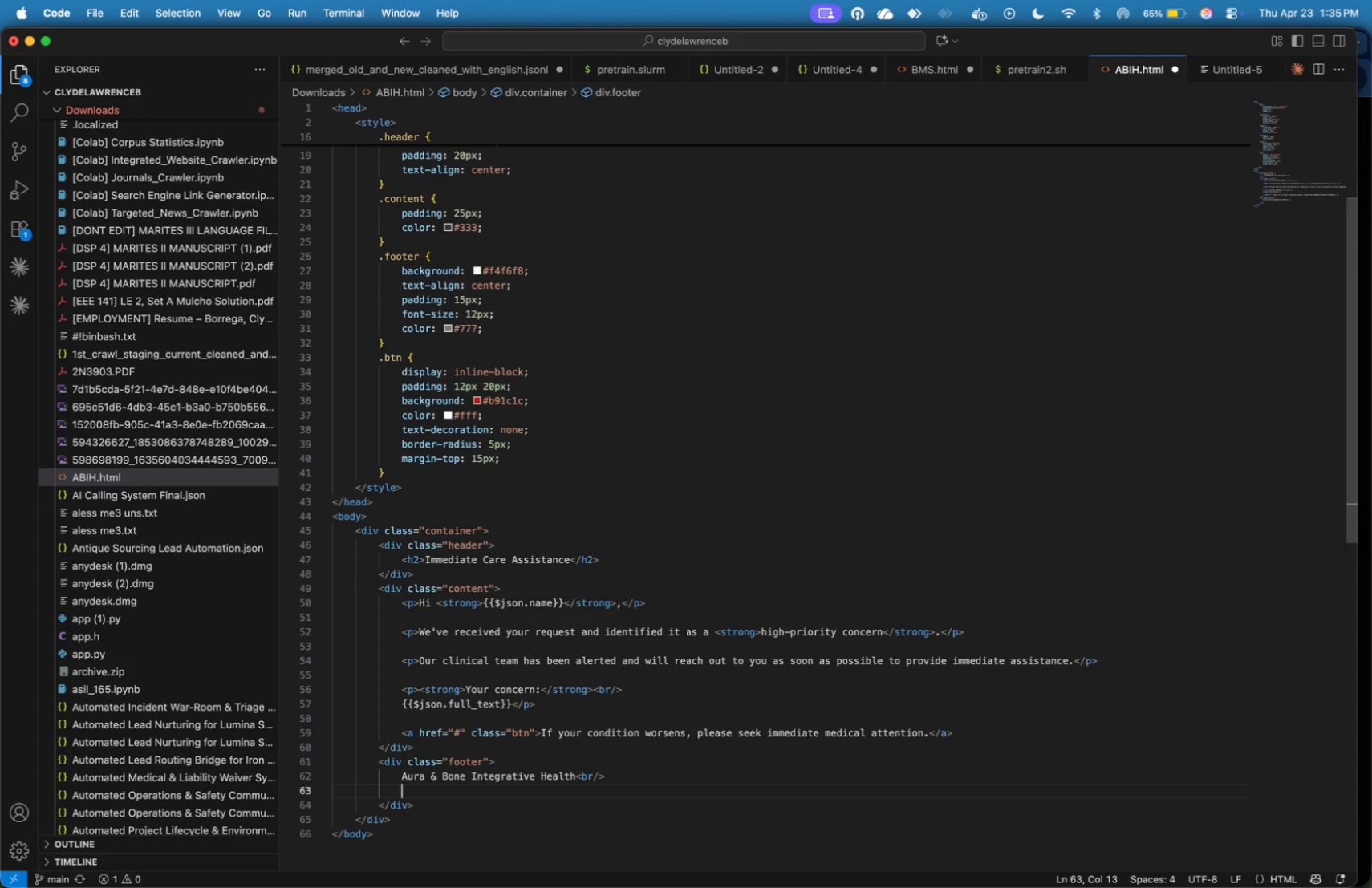 
wait(5.83)
 